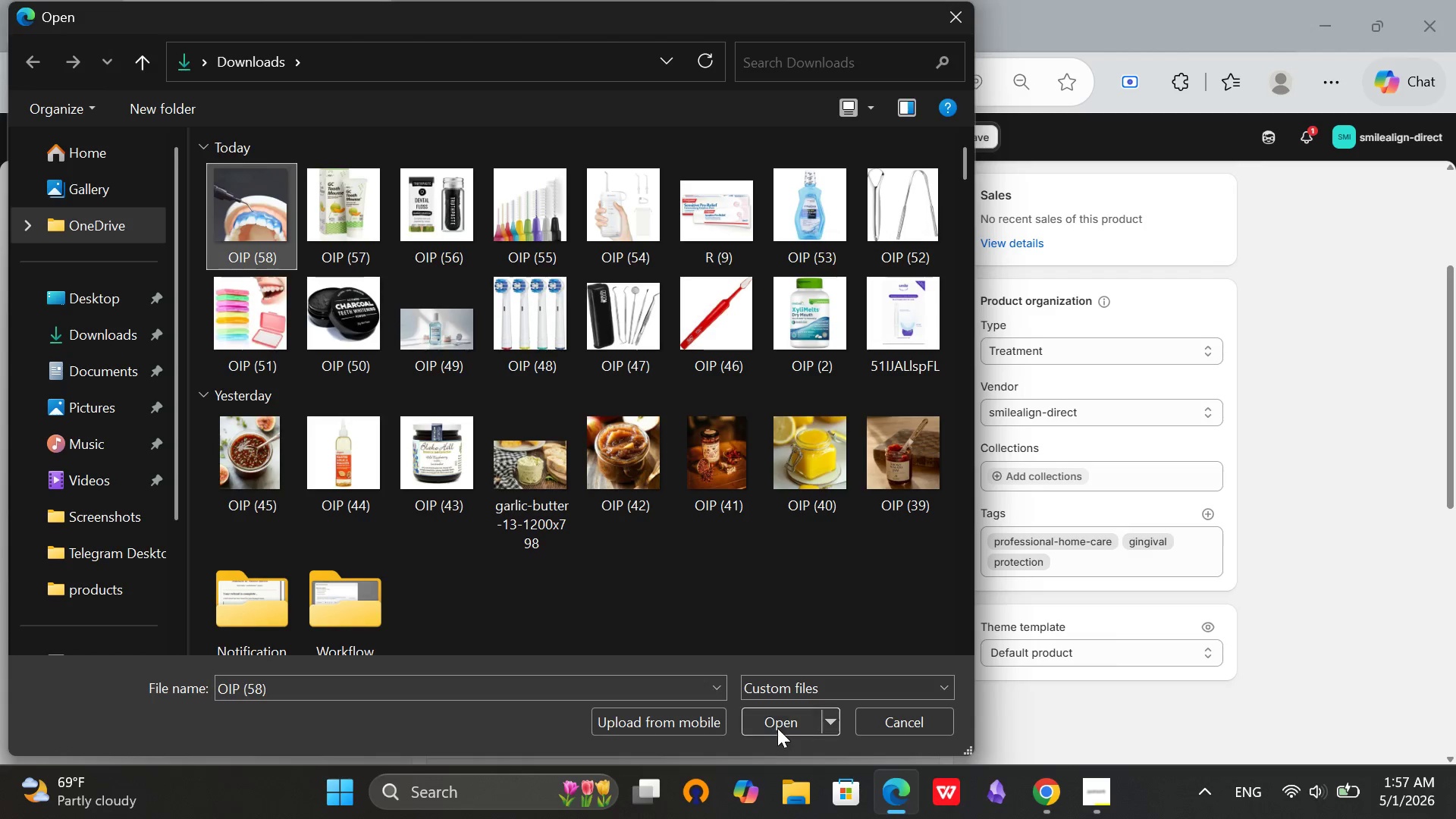 
left_click([777, 728])
 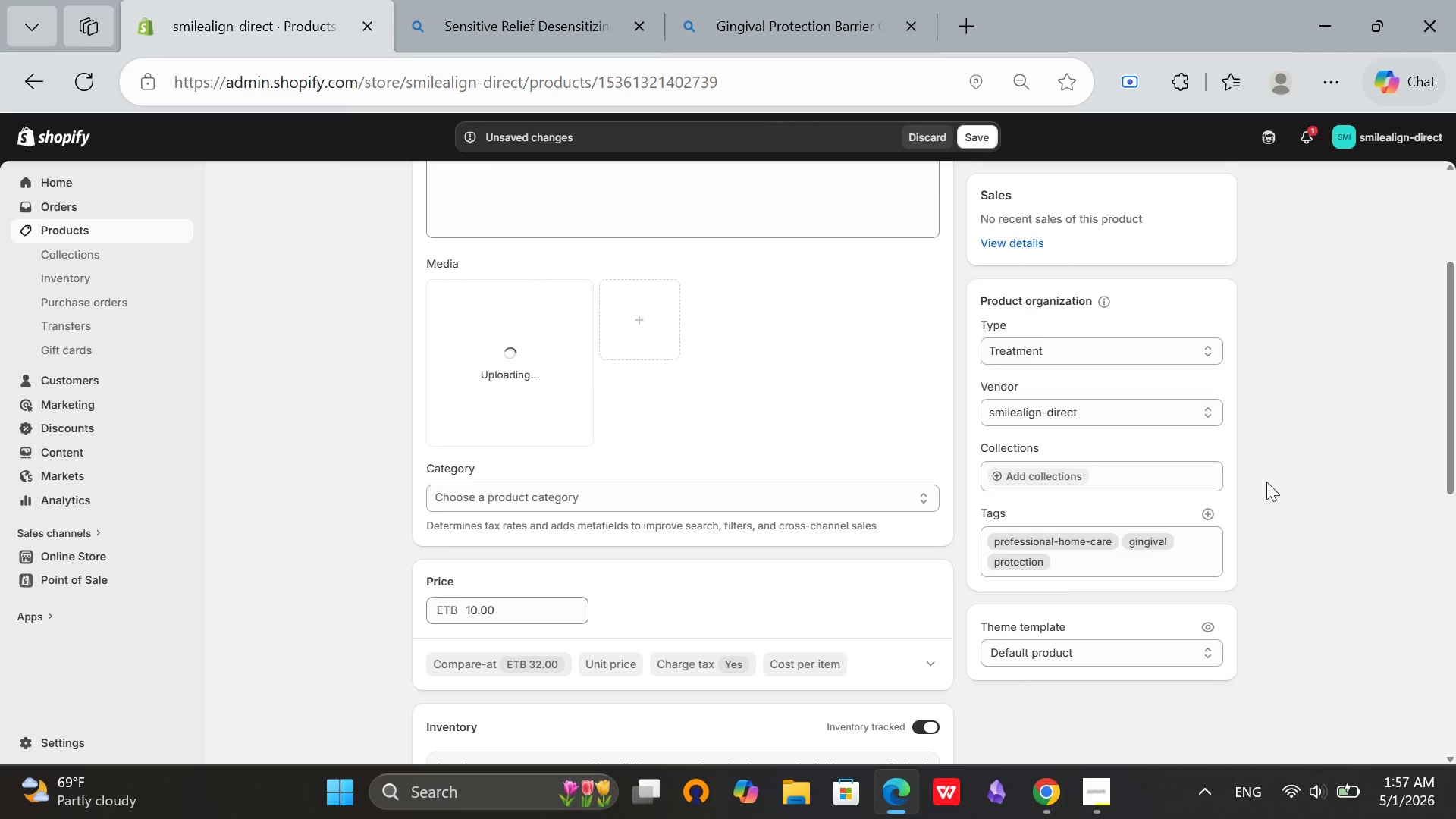 
scroll: coordinate [1266, 482], scroll_direction: down, amount: 3.0
 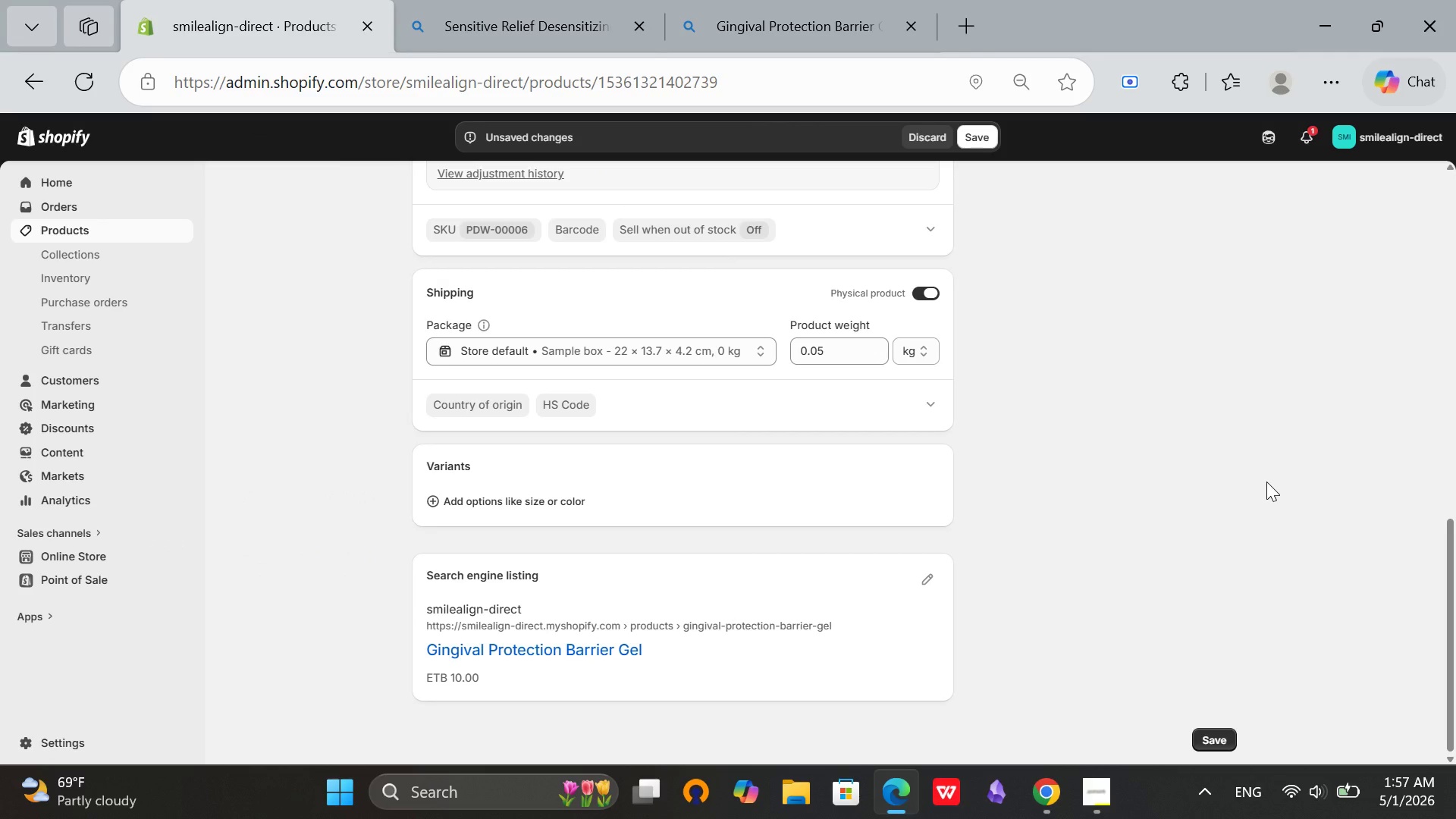 
scroll: coordinate [1266, 482], scroll_direction: up, amount: 9.0
 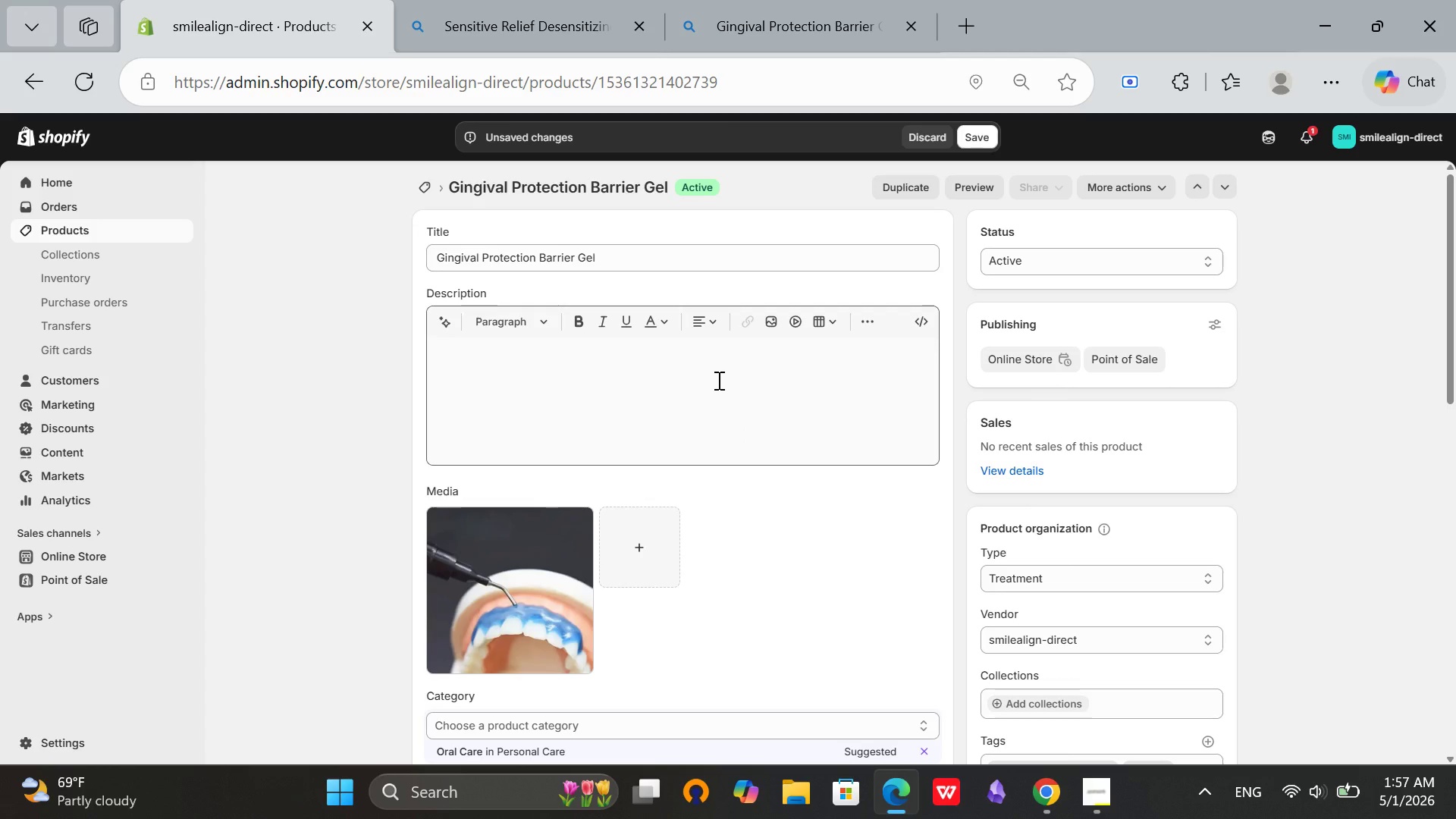 
scroll: coordinate [722, 351], scroll_direction: down, amount: 5.0
 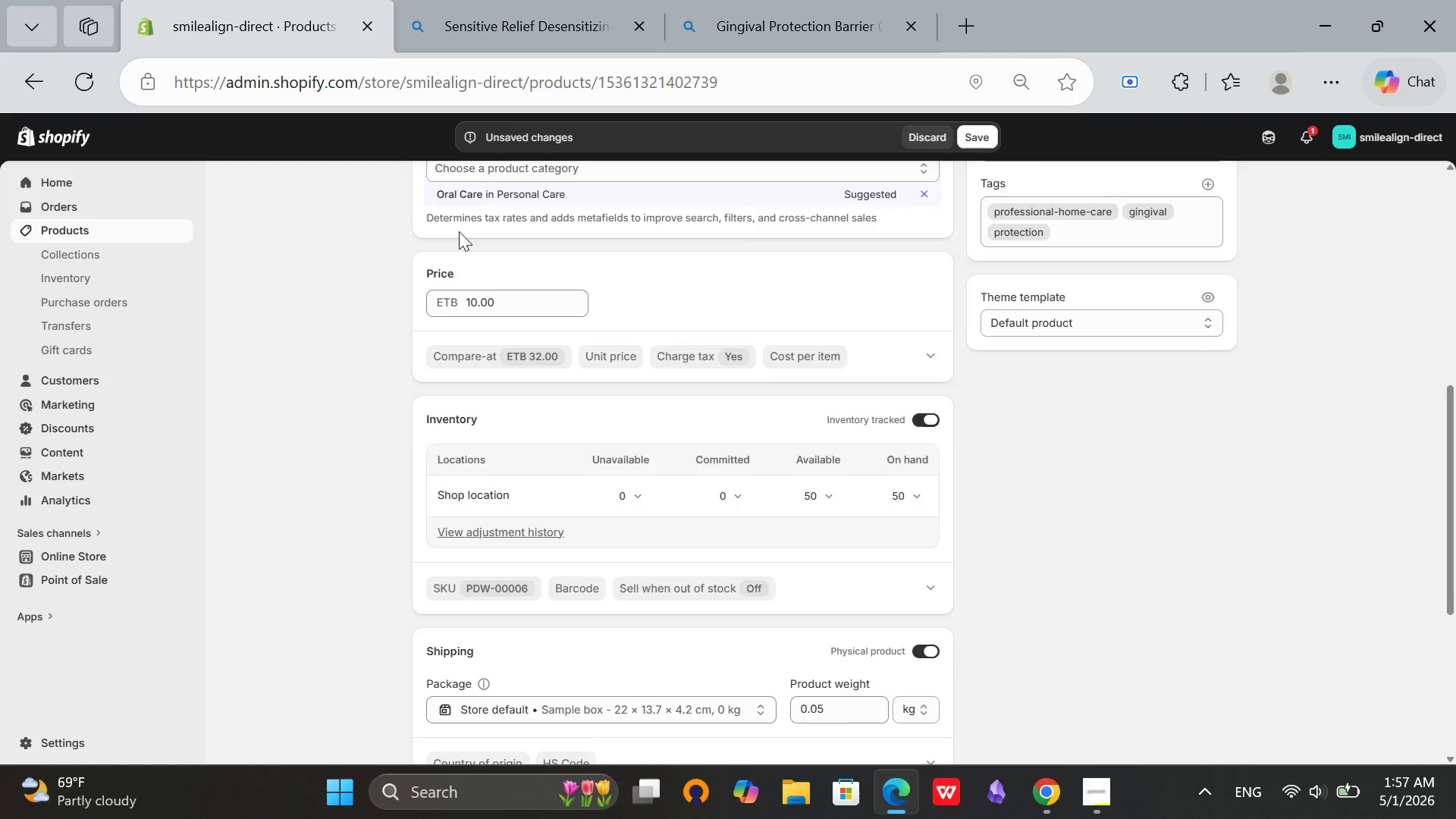 
scroll: coordinate [459, 231], scroll_direction: up, amount: 1.0
 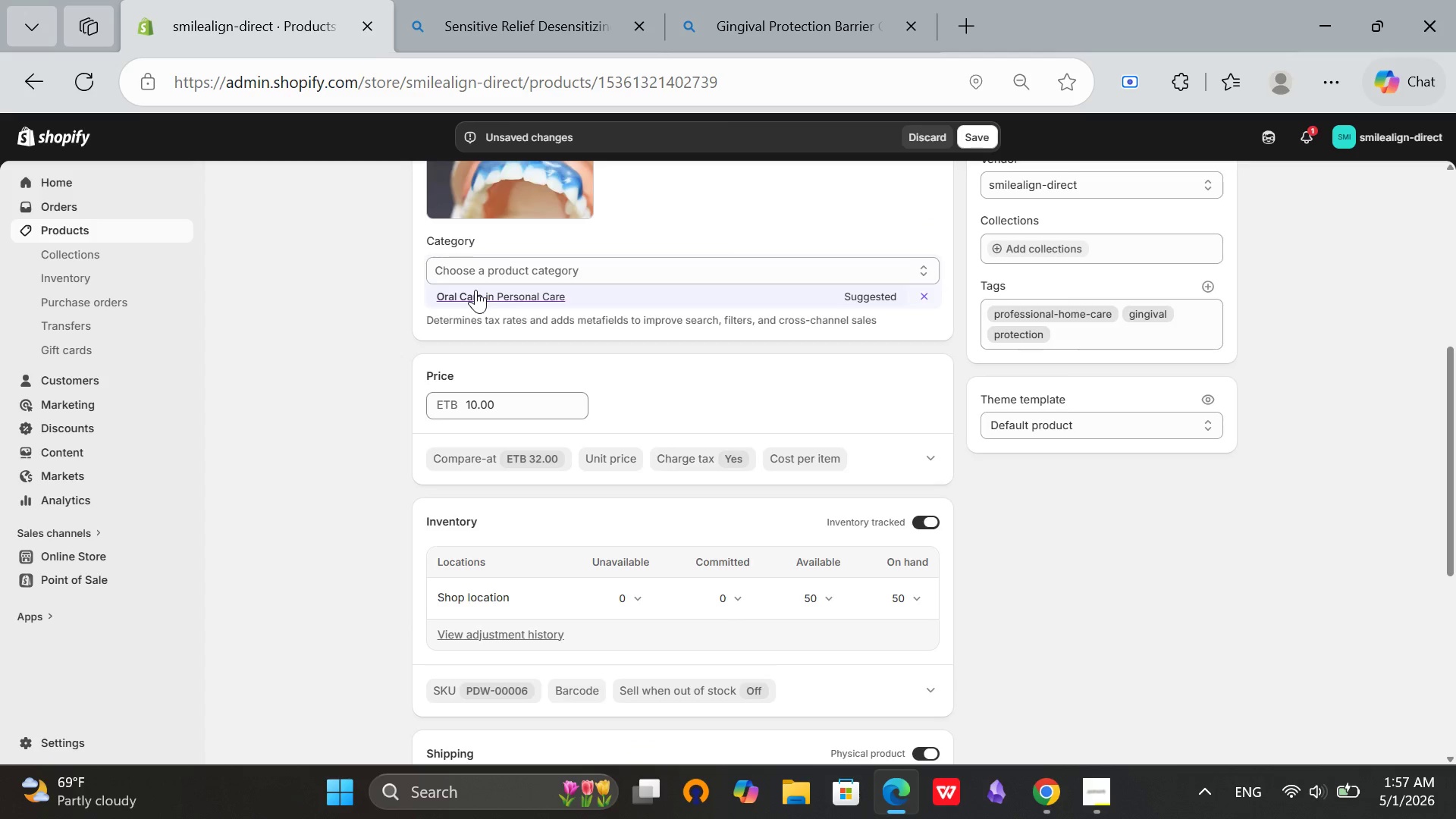 
left_click([475, 290])
 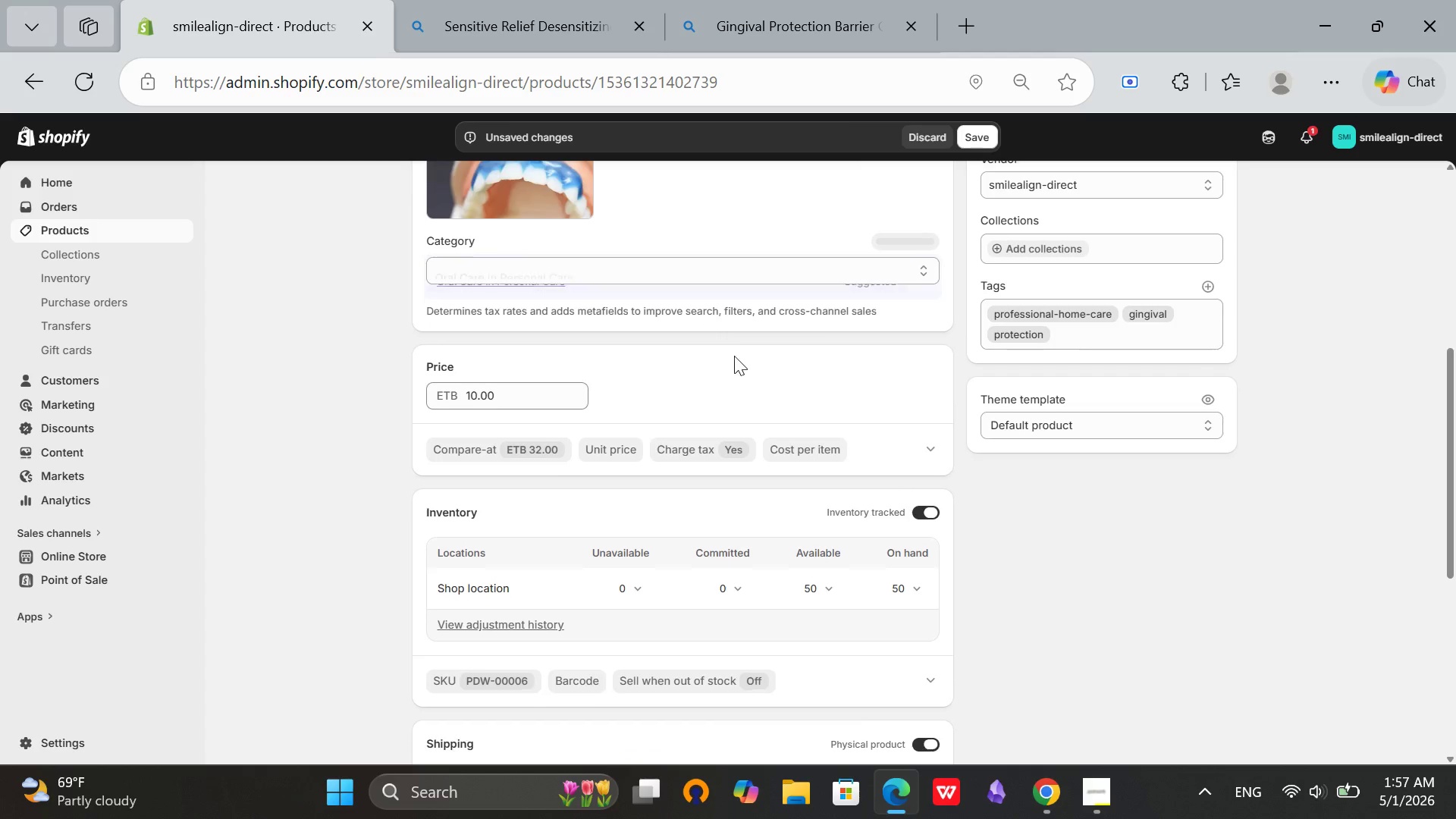 
scroll: coordinate [736, 358], scroll_direction: down, amount: 3.0
 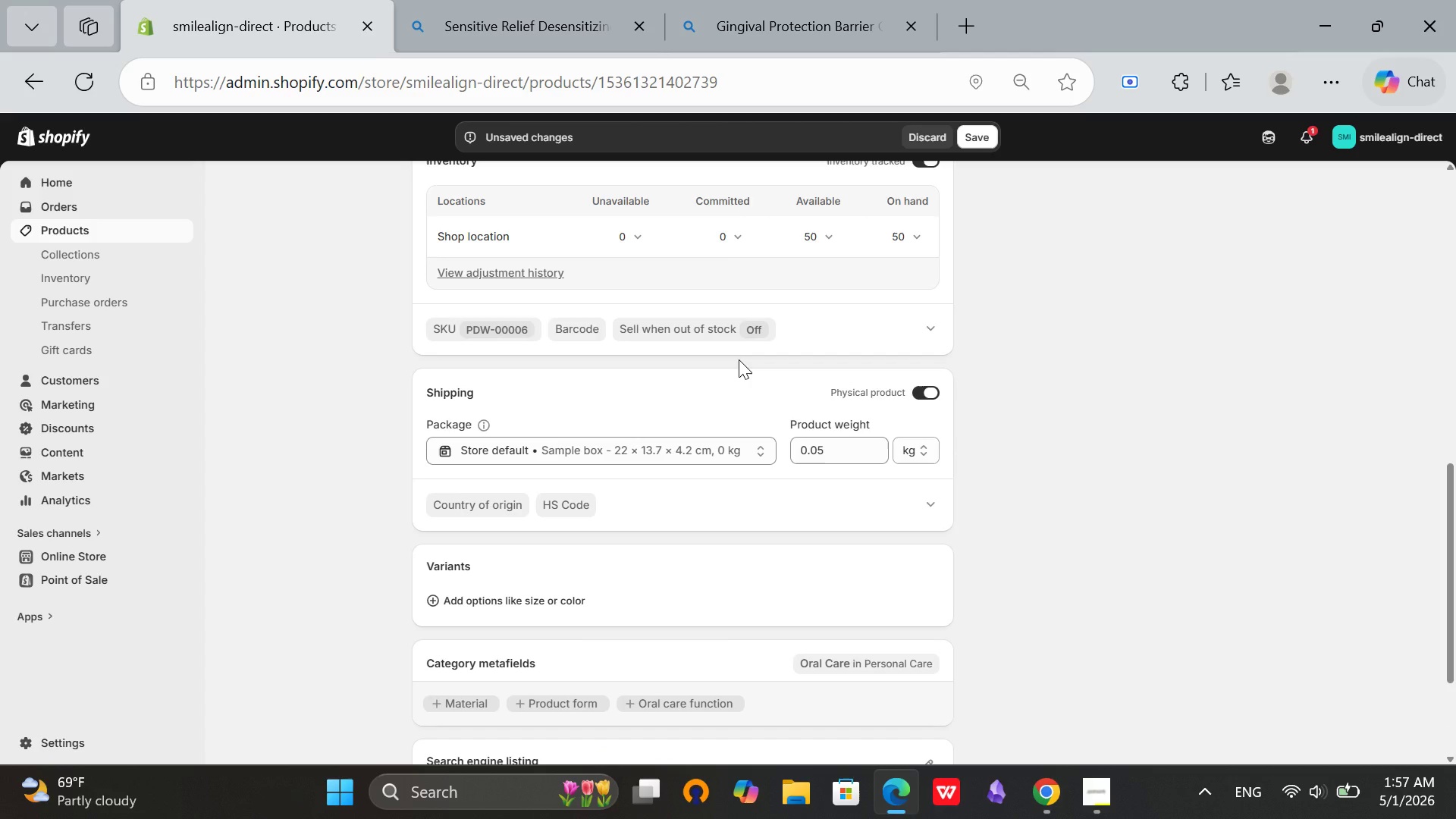 
scroll: coordinate [738, 356], scroll_direction: up, amount: 13.0
 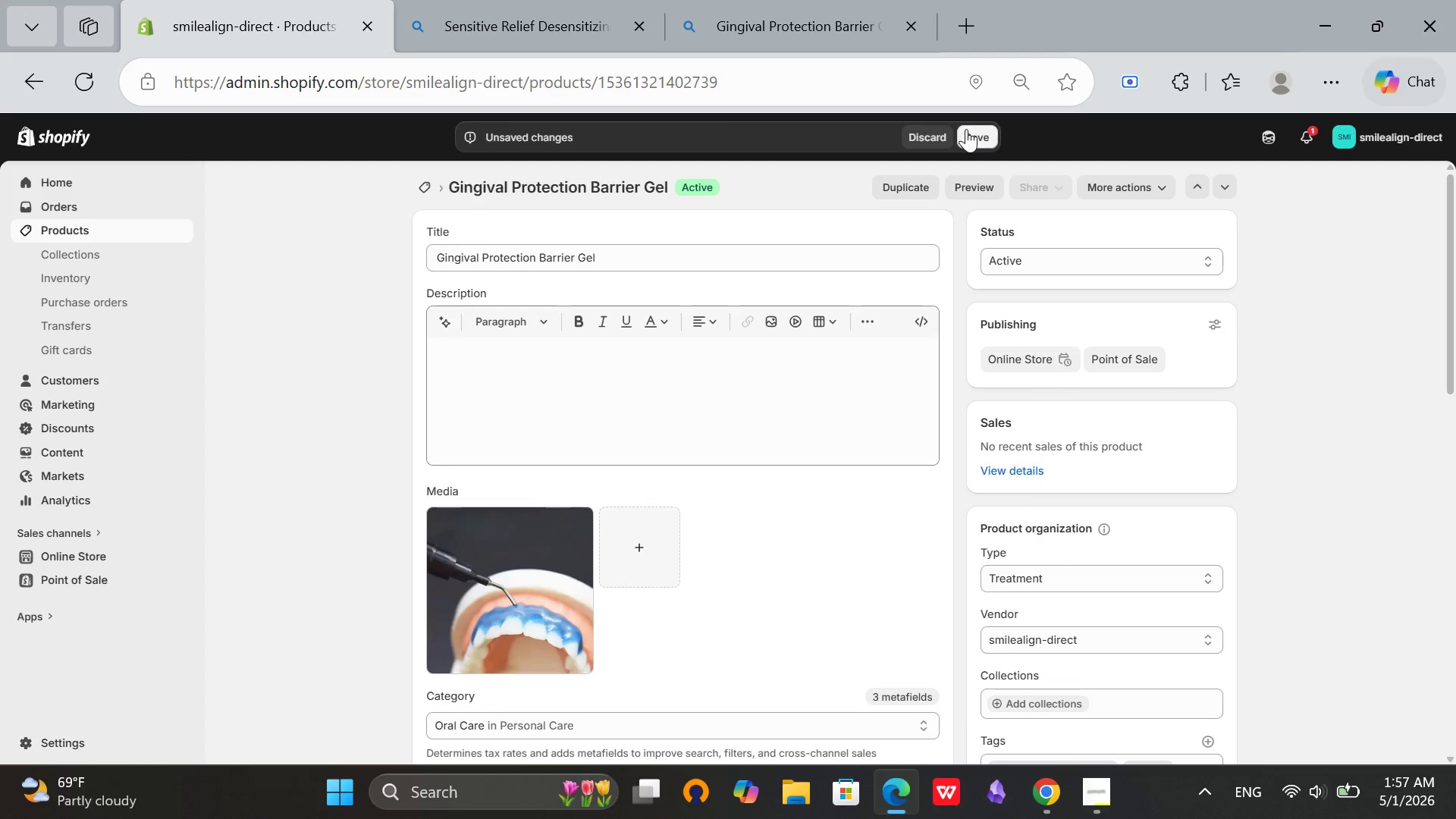 
left_click([967, 130])
 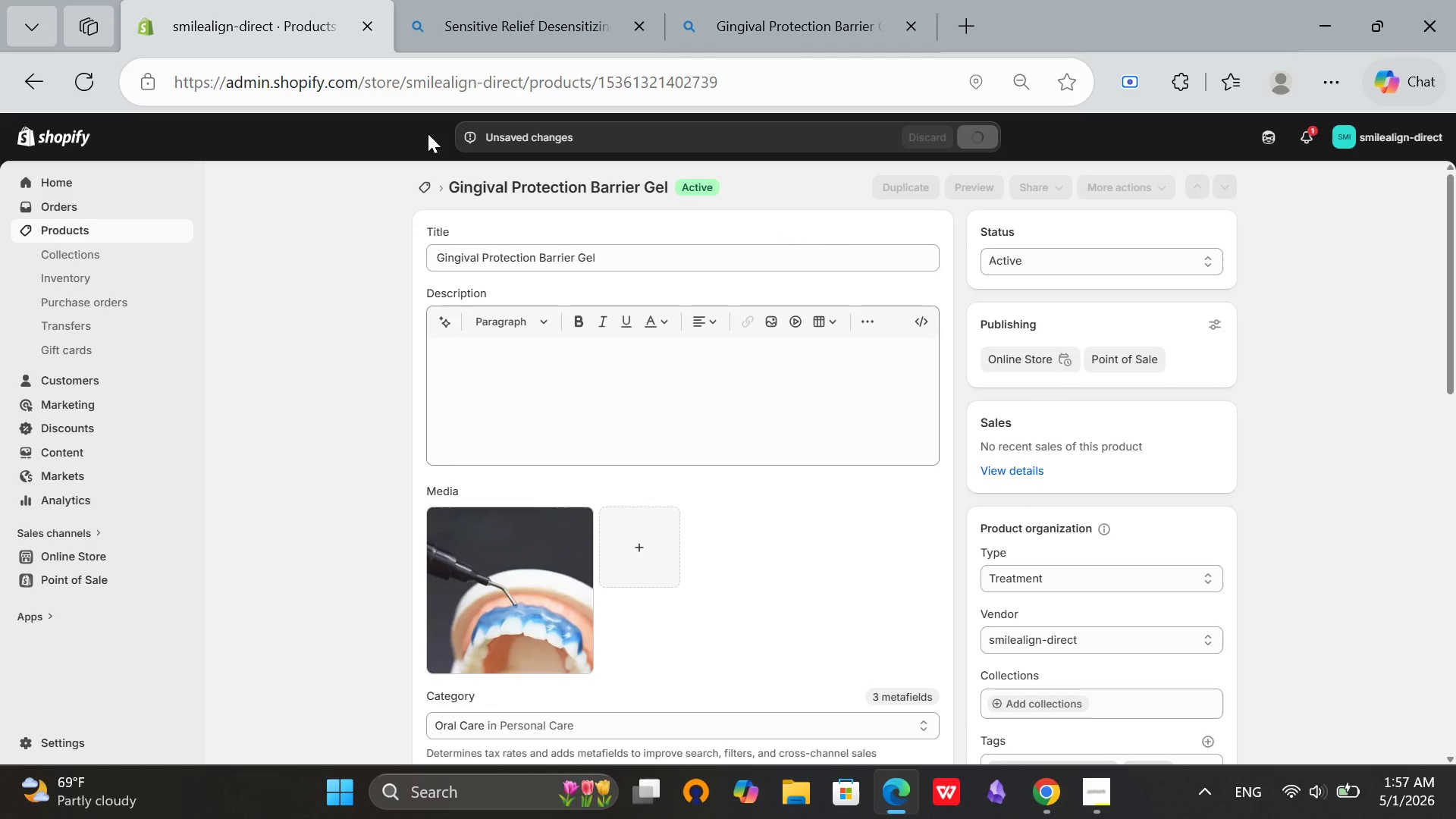 
wait(6.03)
 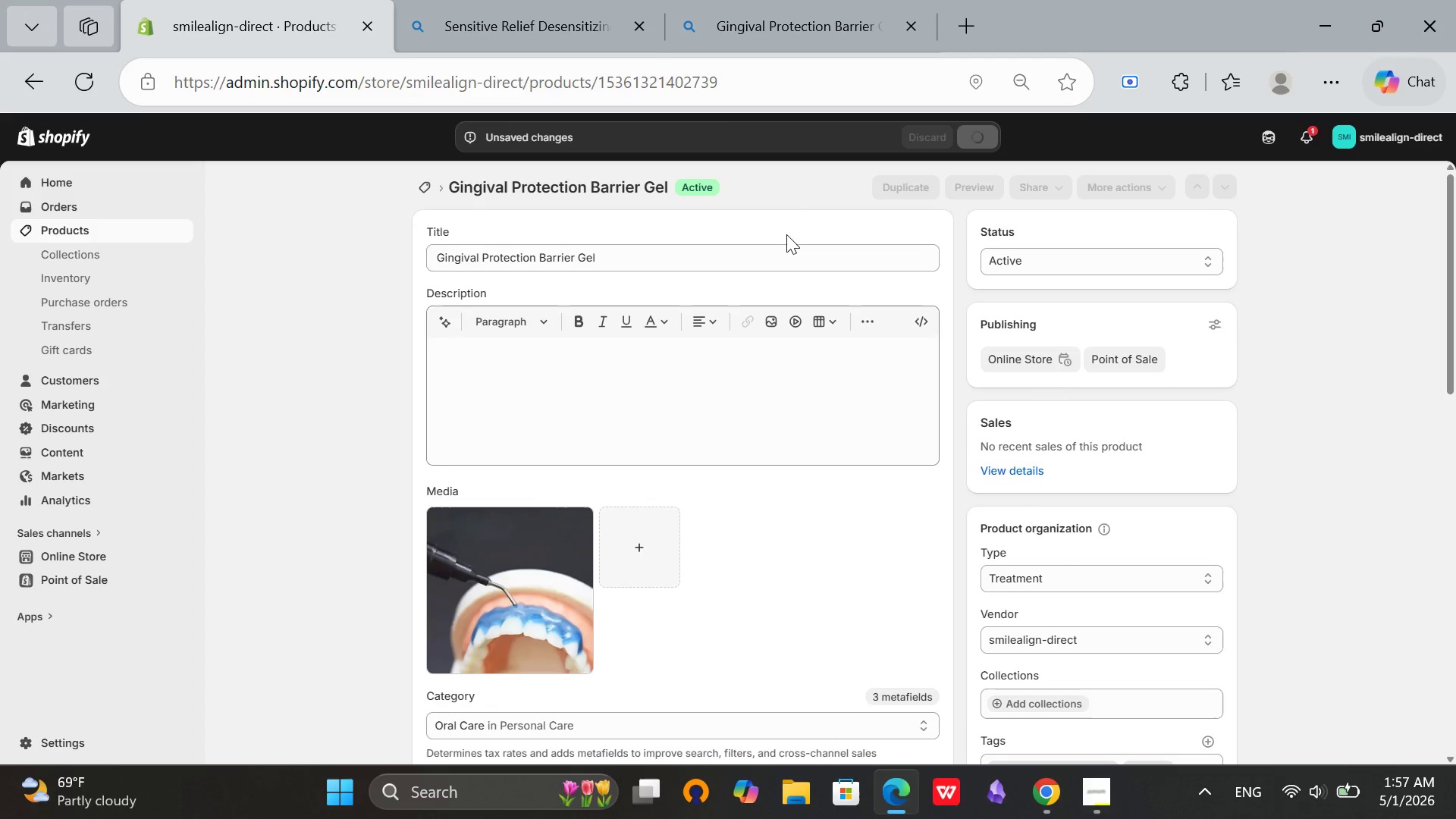 
left_click([423, 195])
 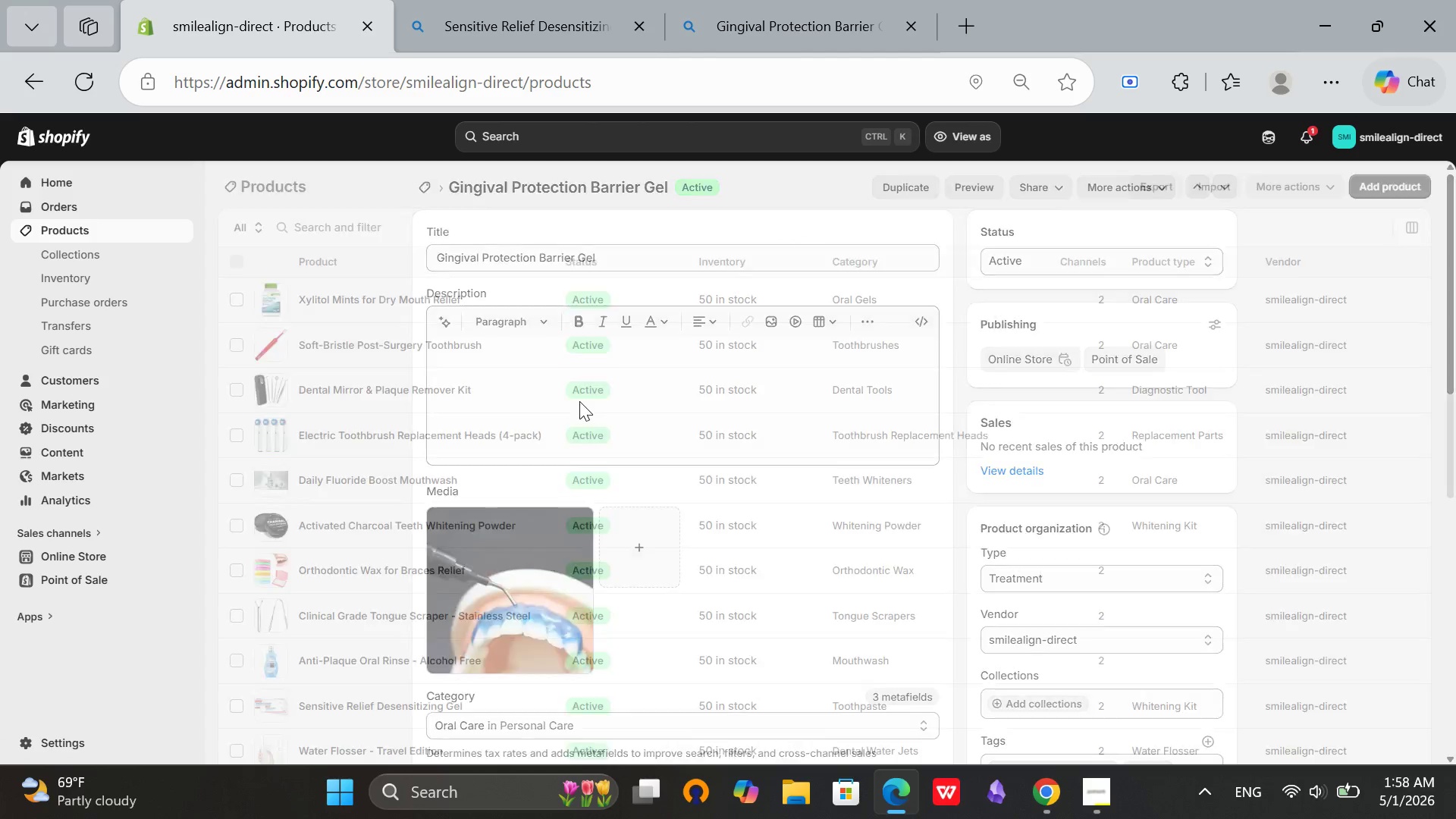 
scroll: coordinate [414, 601], scroll_direction: down, amount: 21.0
 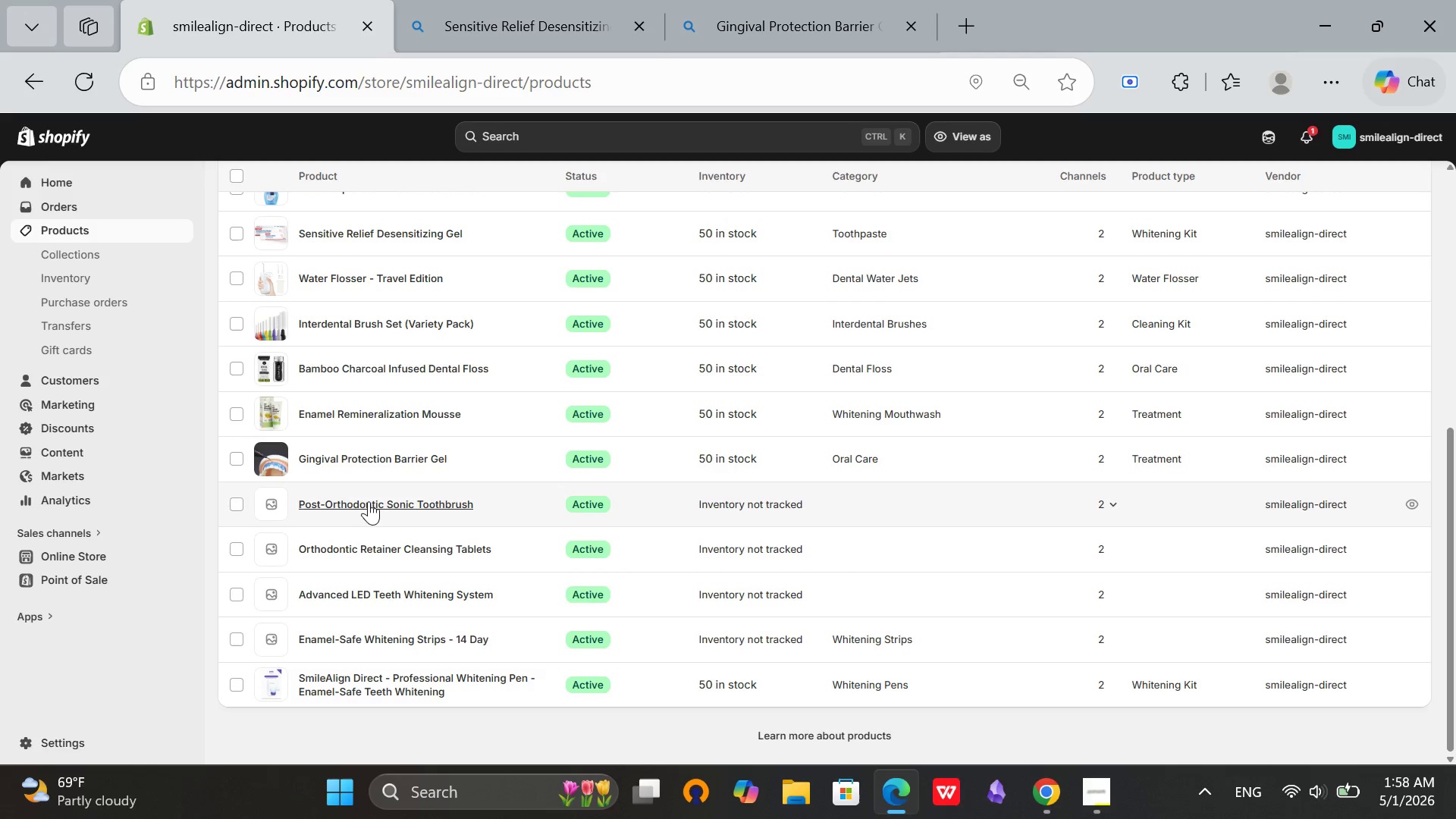 
left_click([369, 501])
 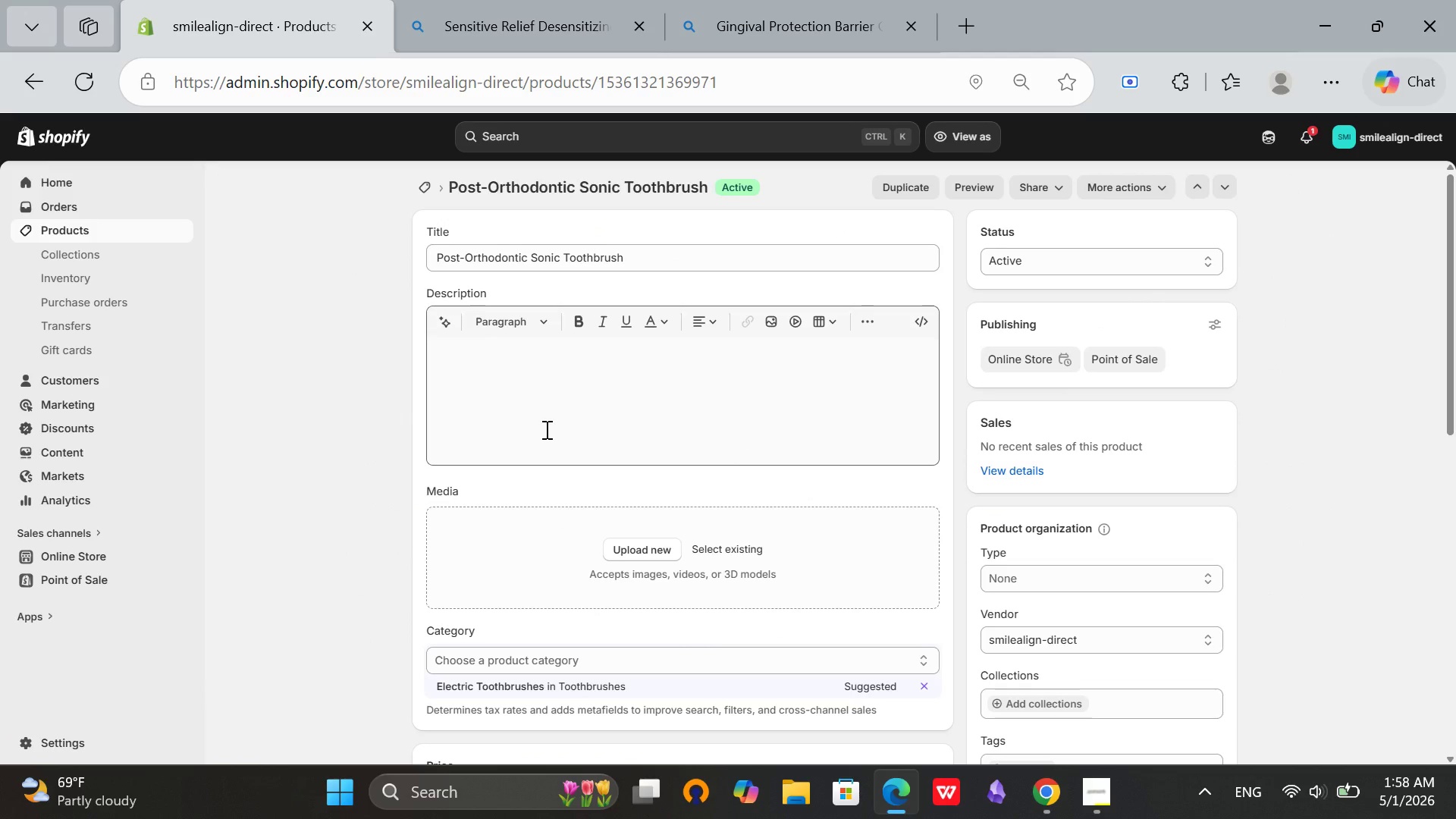 
wait(6.66)
 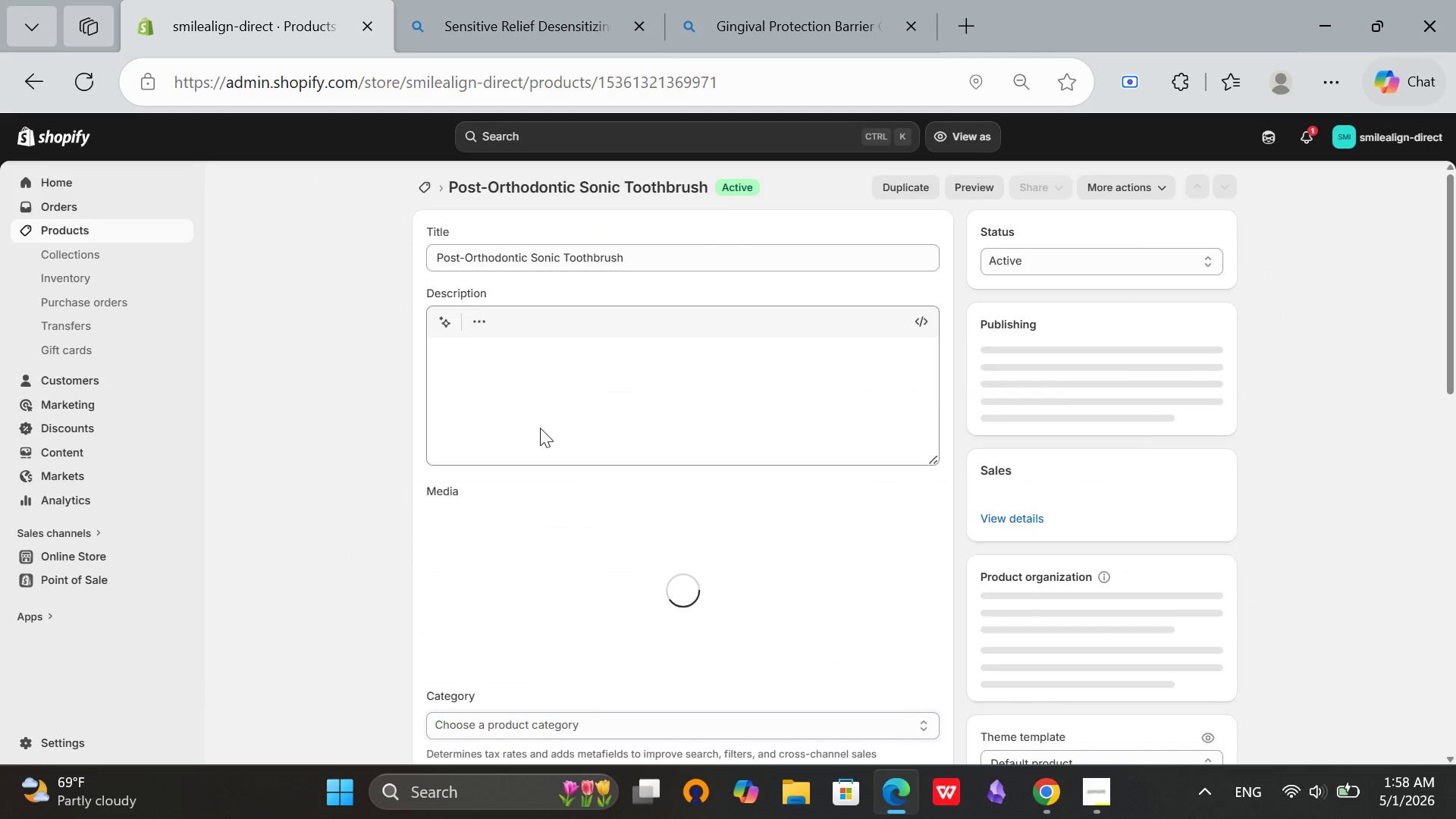 
left_click([645, 253])
 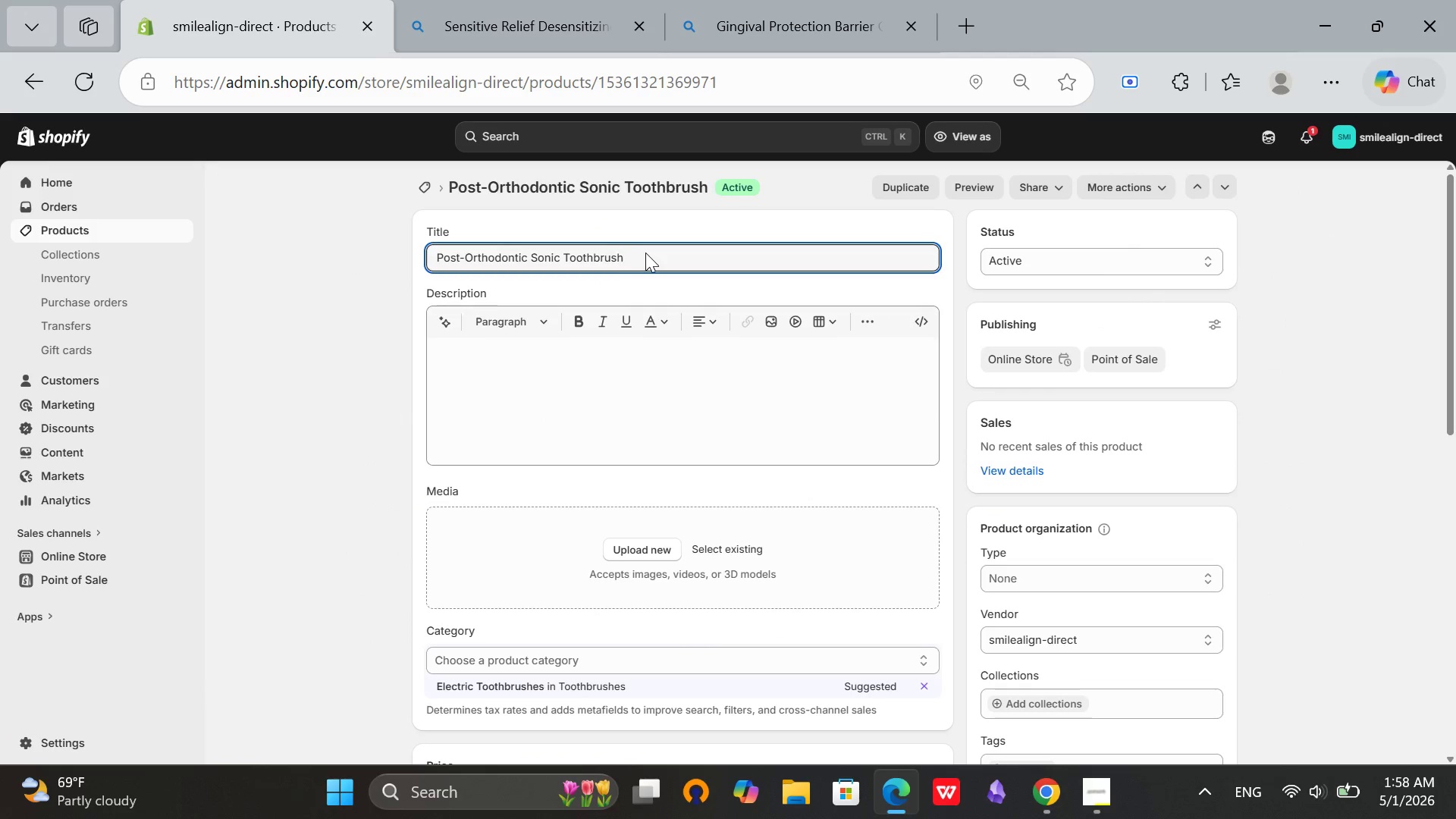 
key(Control+A)
 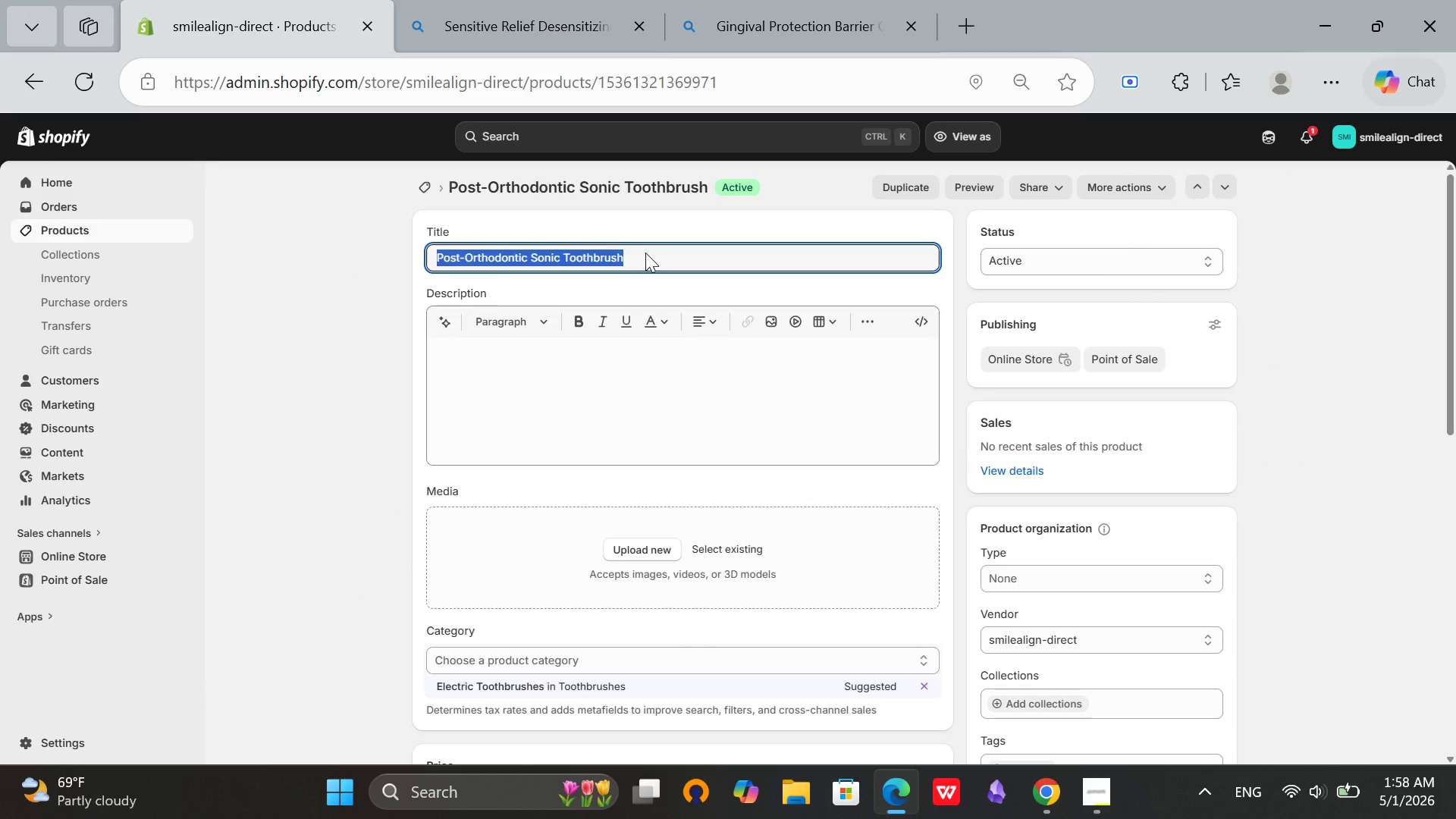 
key(Control+C)
 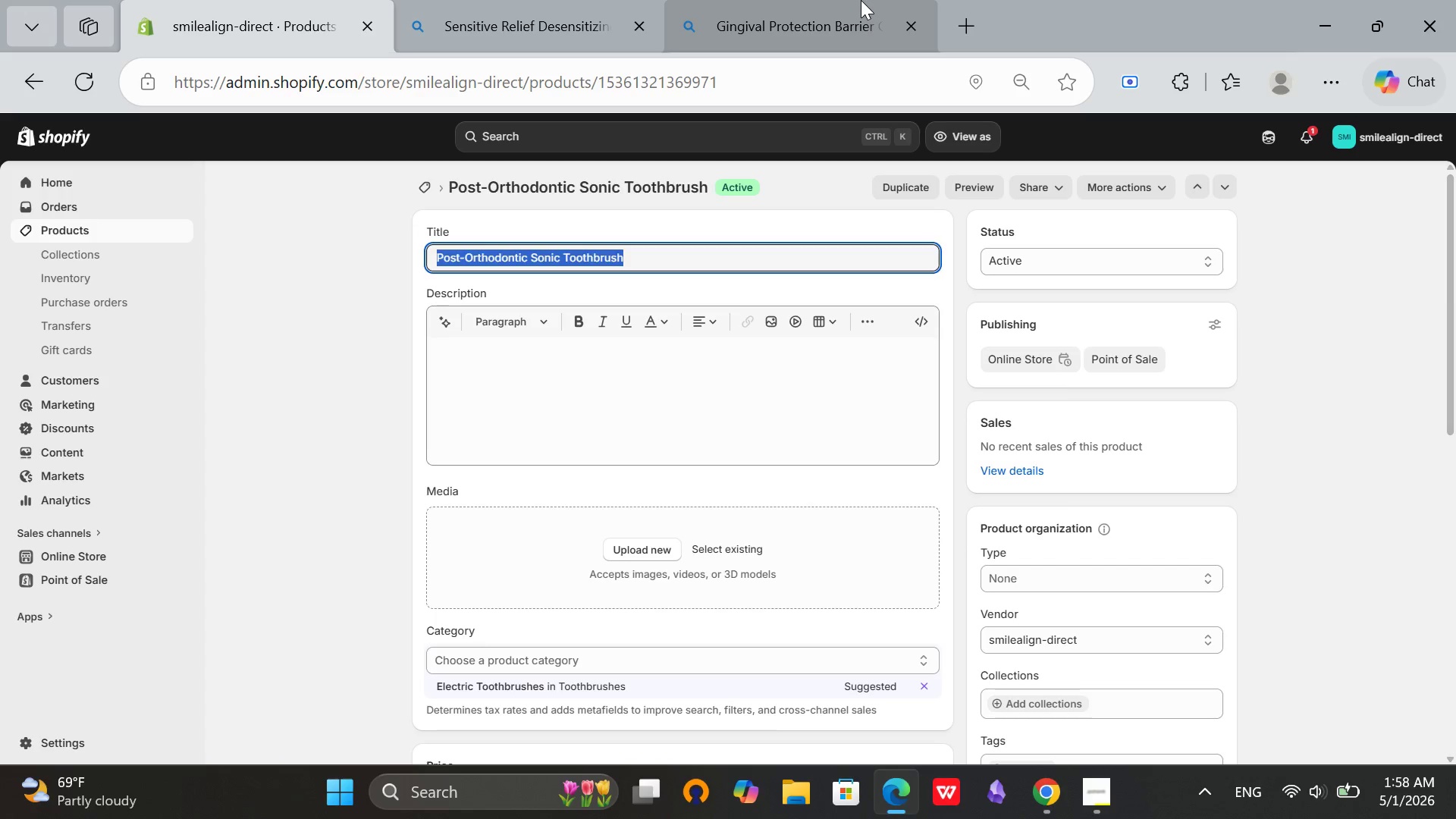 
left_click([861, 0])
 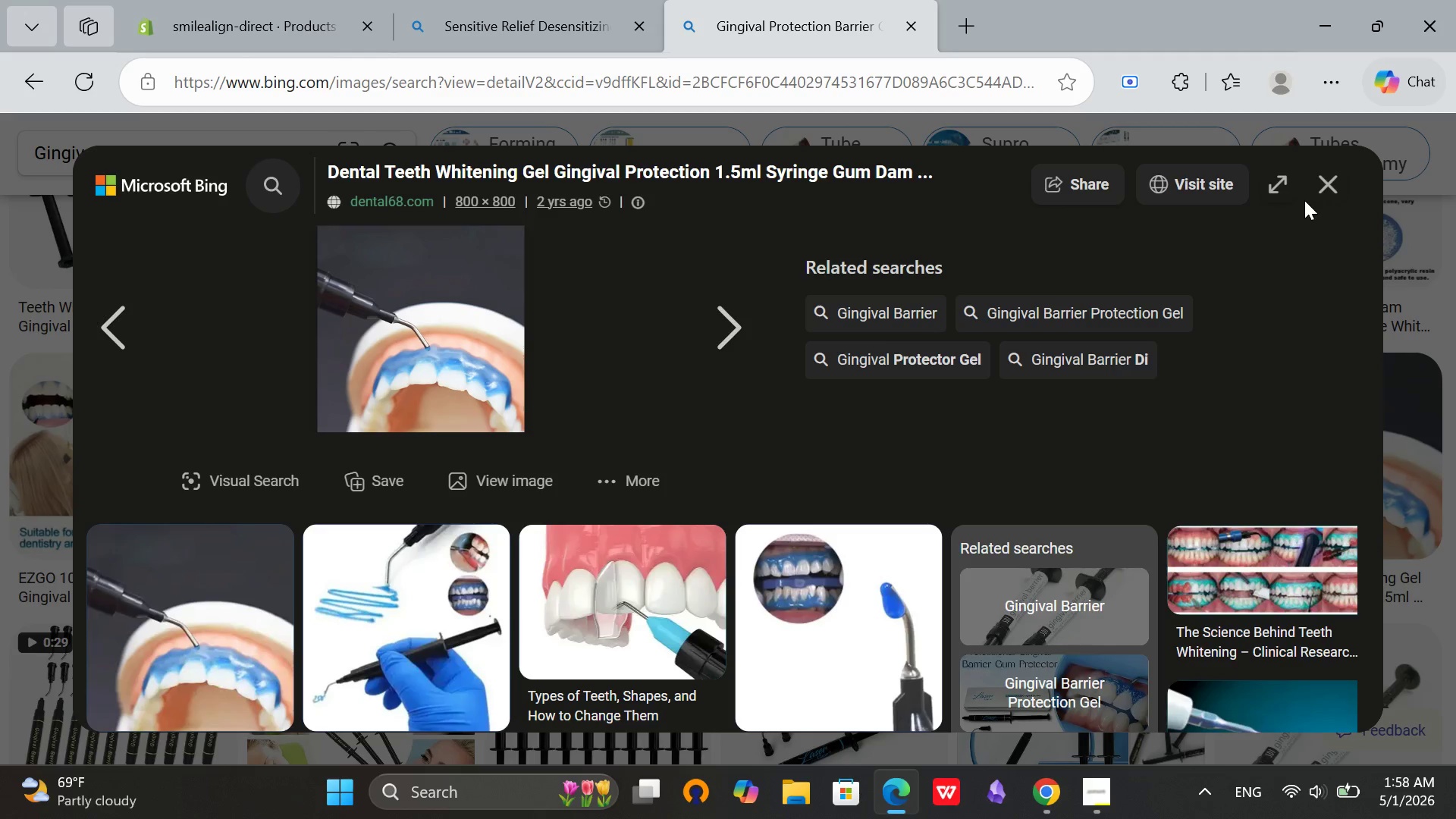 
left_click([1322, 184])
 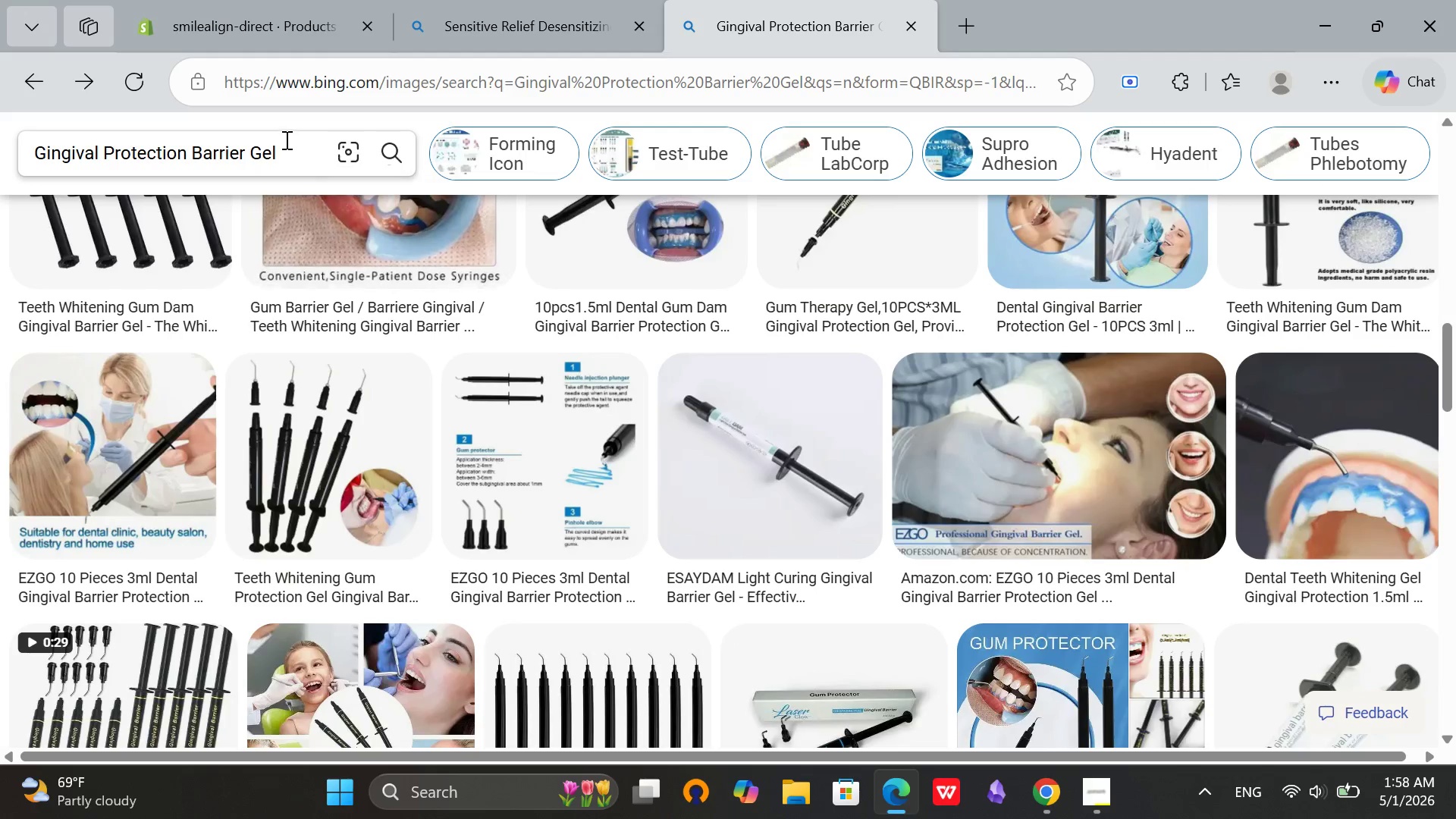 
left_click([282, 136])
 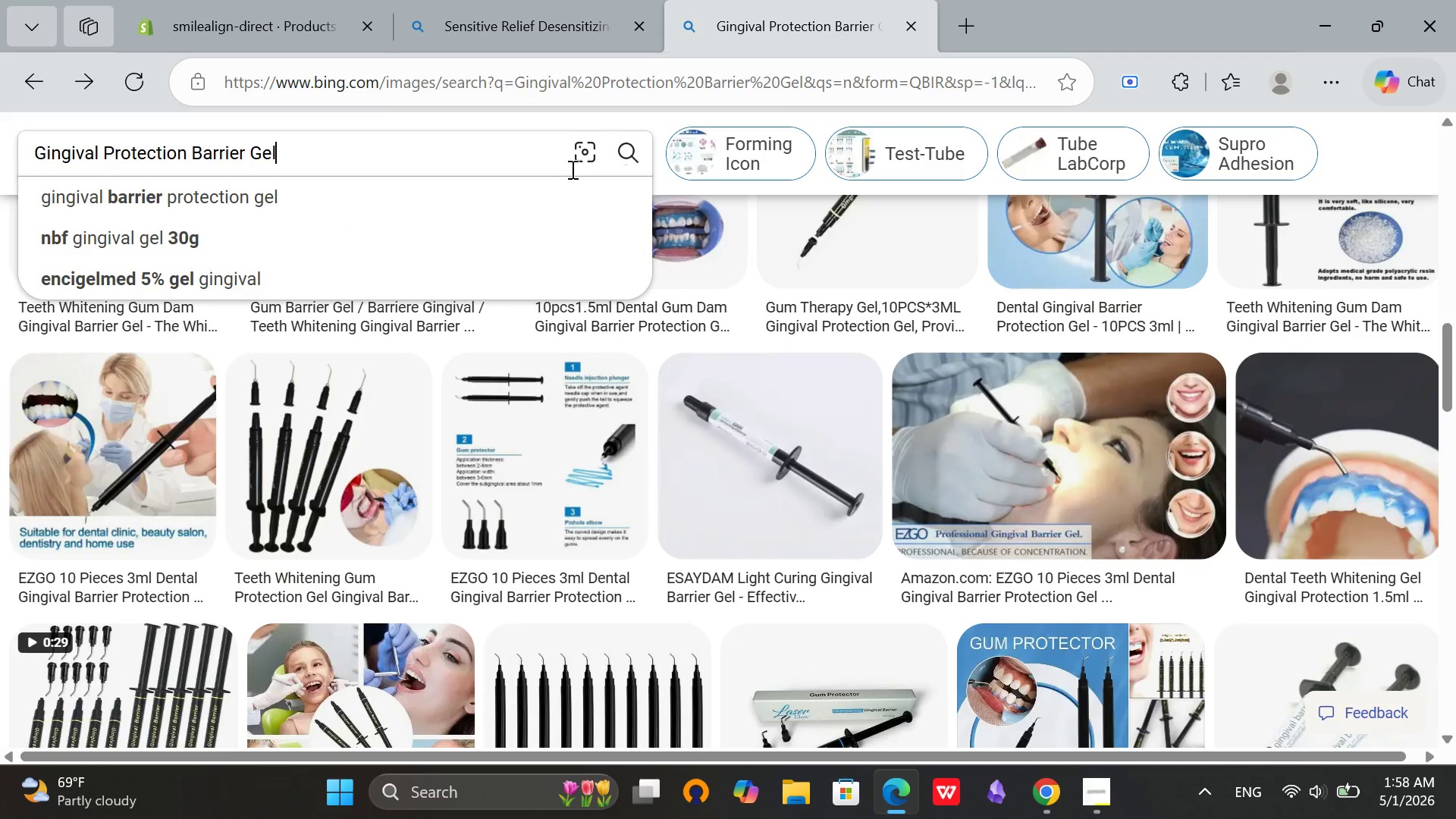 
key(Control+A)
 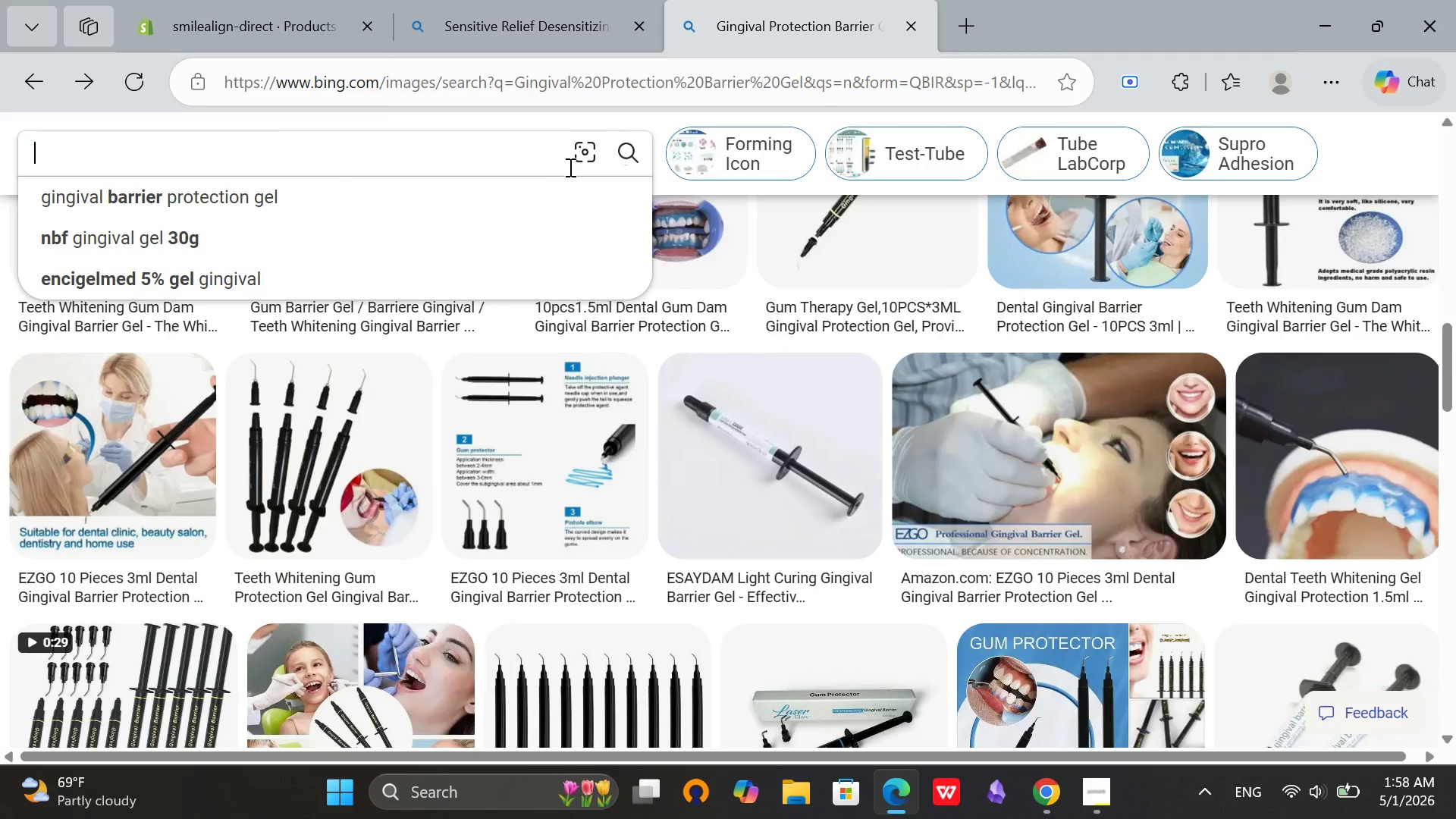 
key(Backspace)
 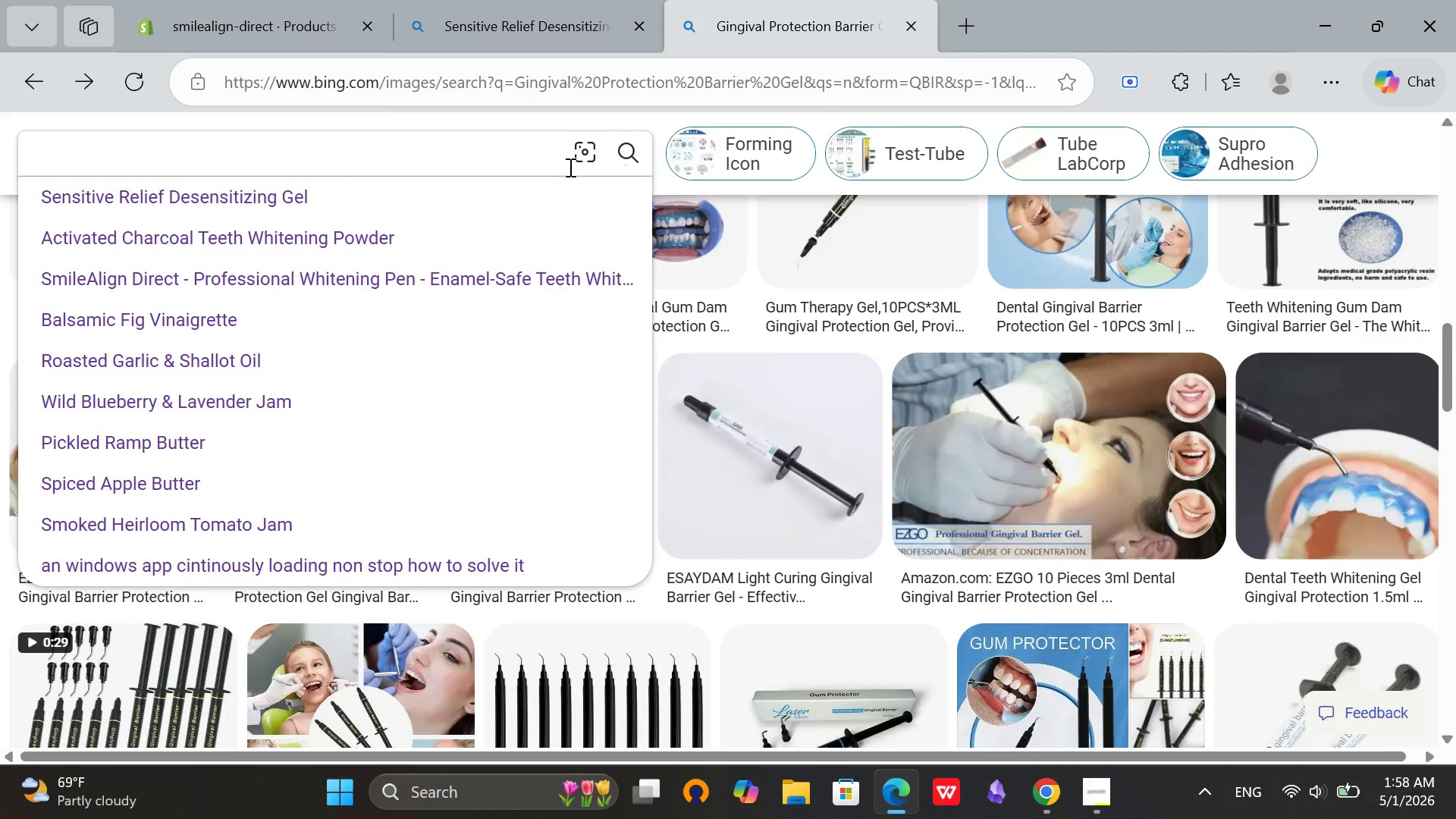 
key(Control+V)
 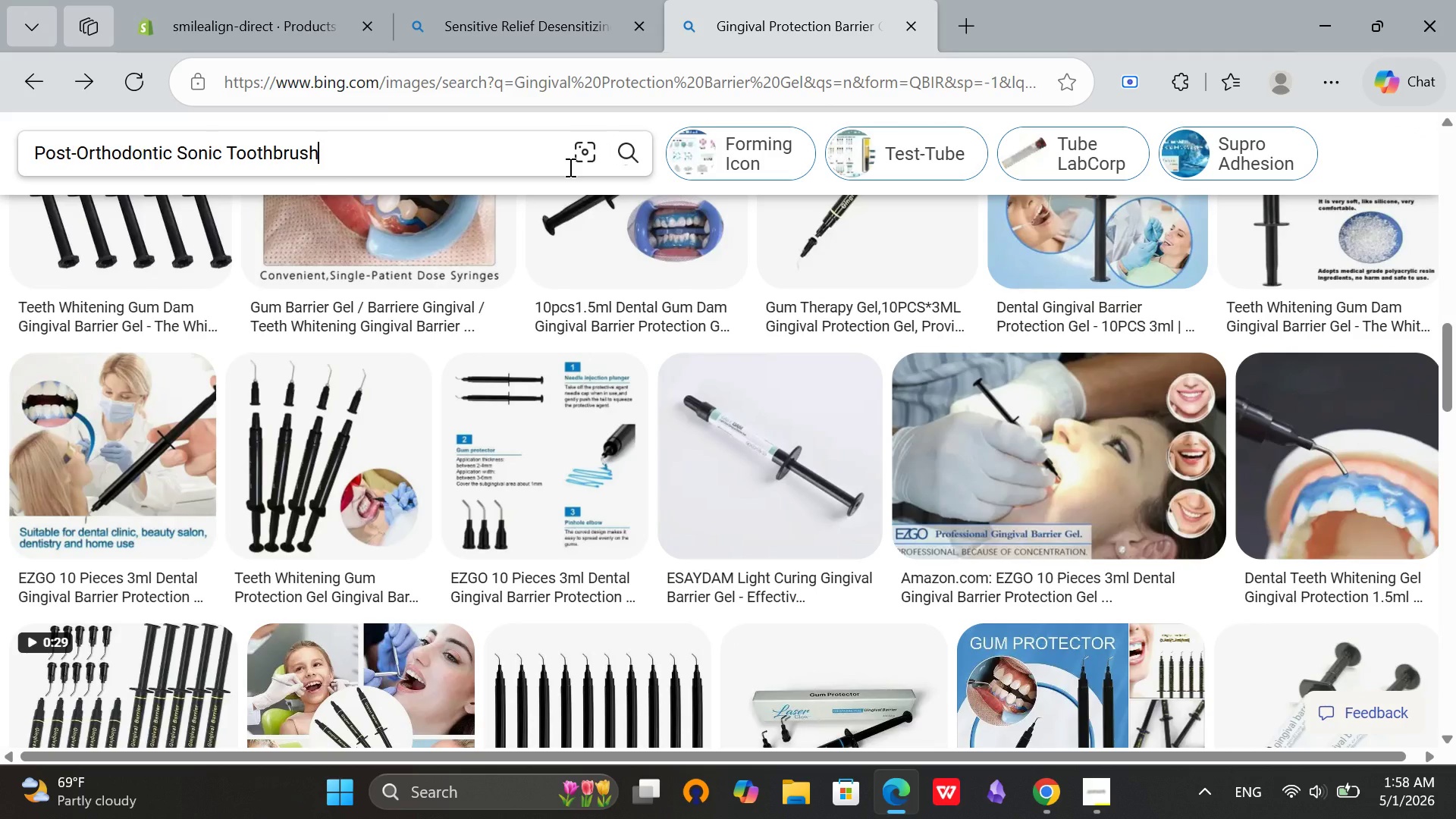 
key(Enter)
 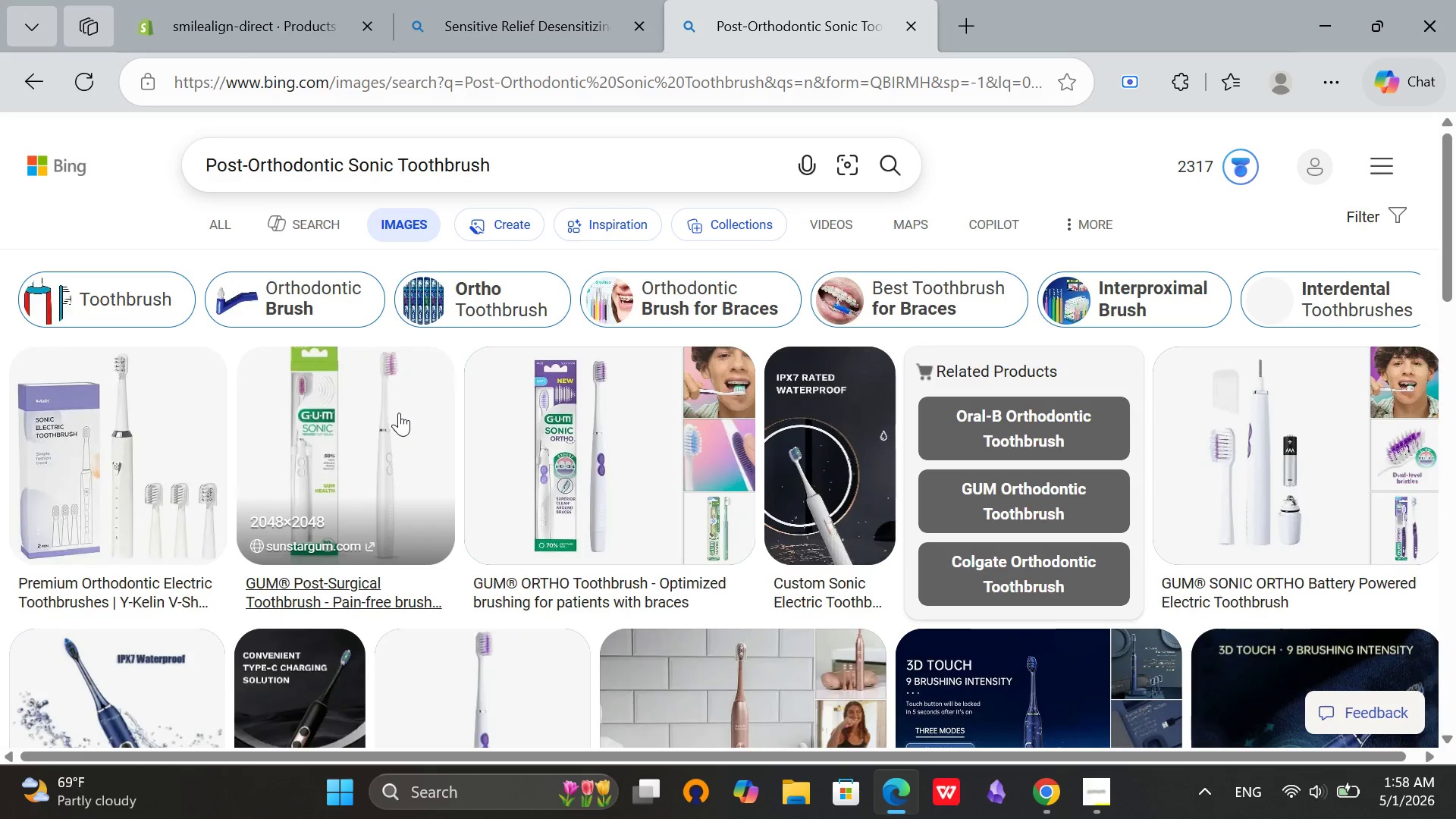 
scroll: coordinate [406, 403], scroll_direction: down, amount: 2.0
 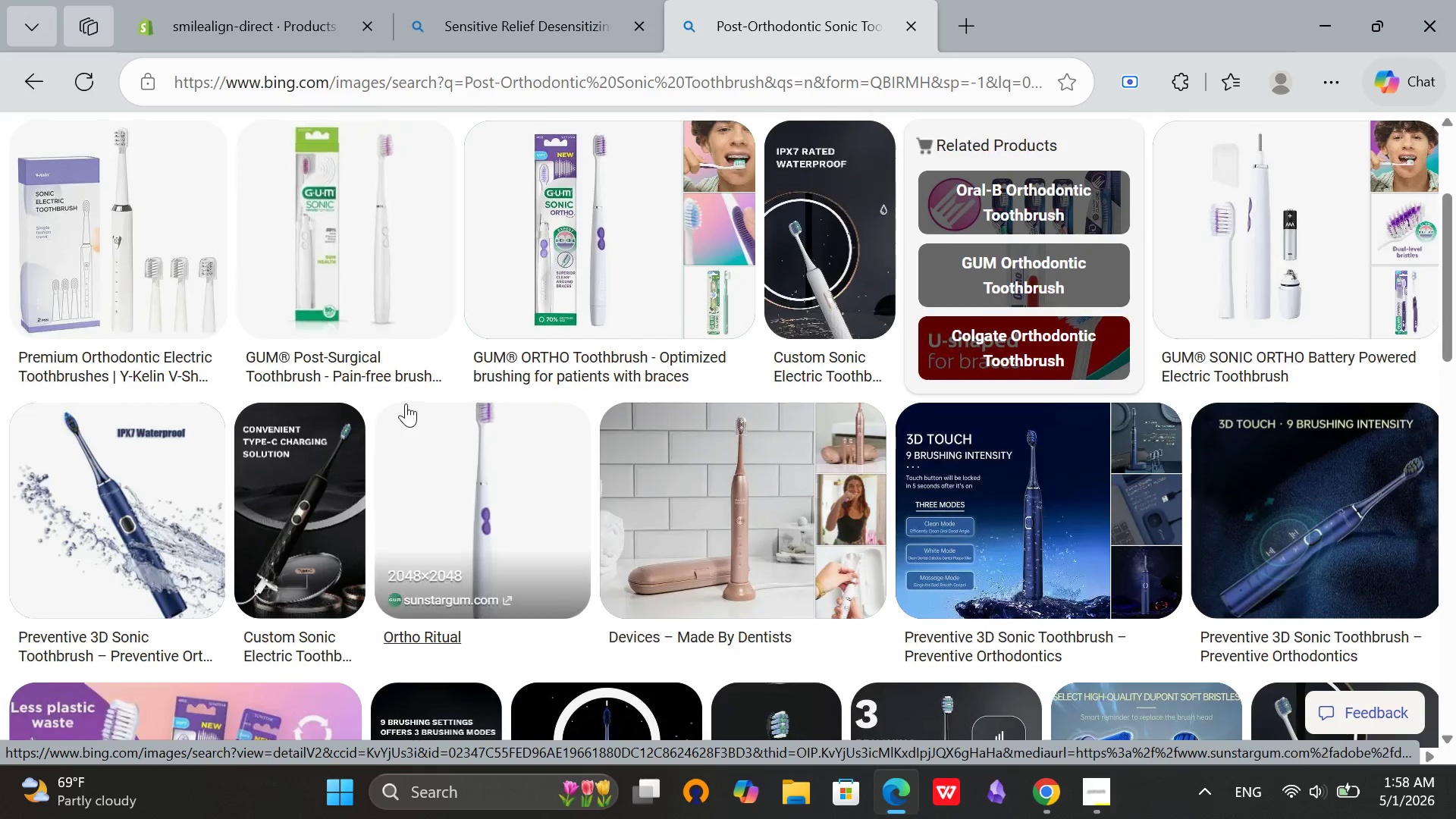 
scroll: coordinate [406, 403], scroll_direction: up, amount: 3.0
 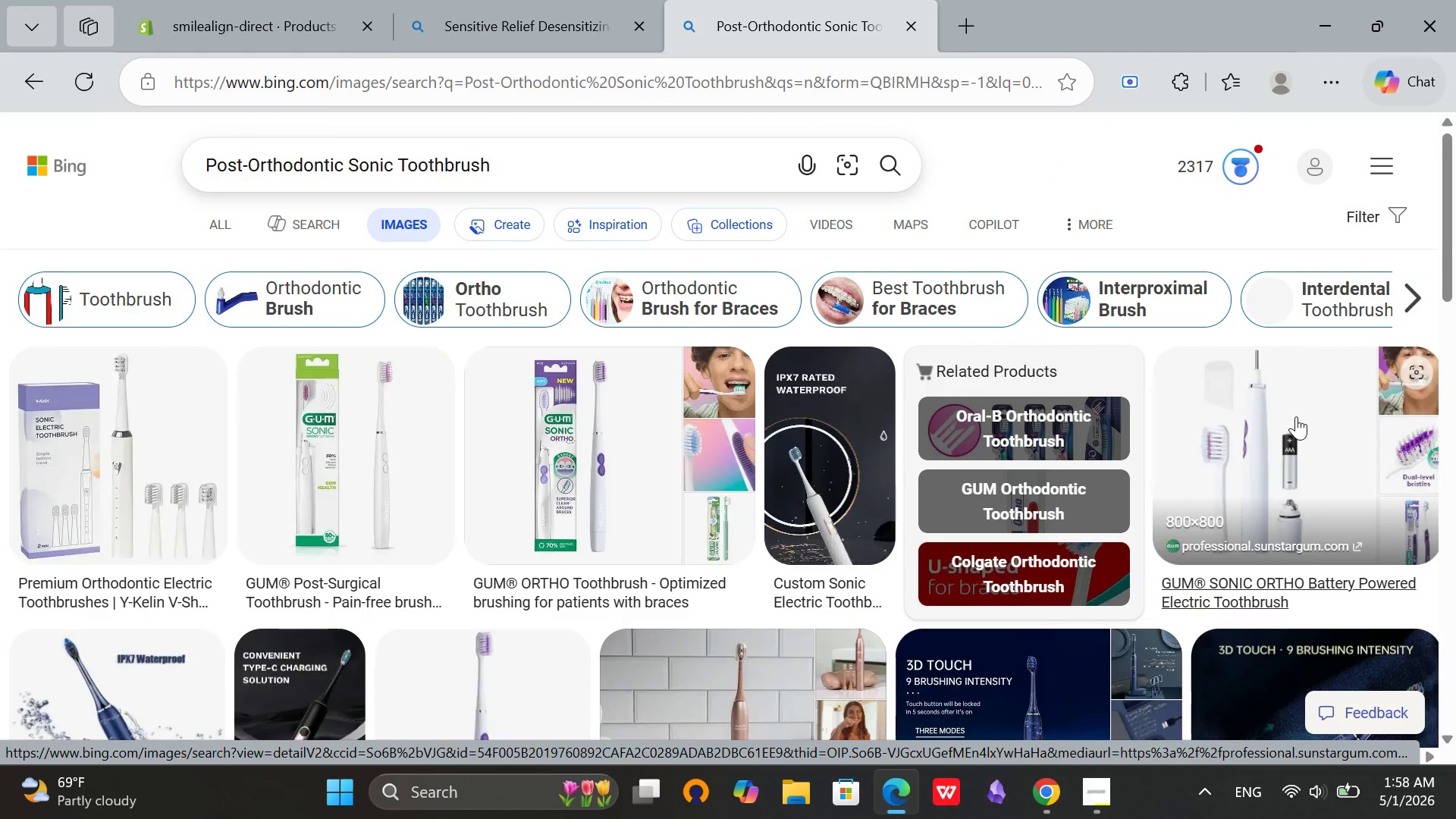 
left_click([1296, 416])
 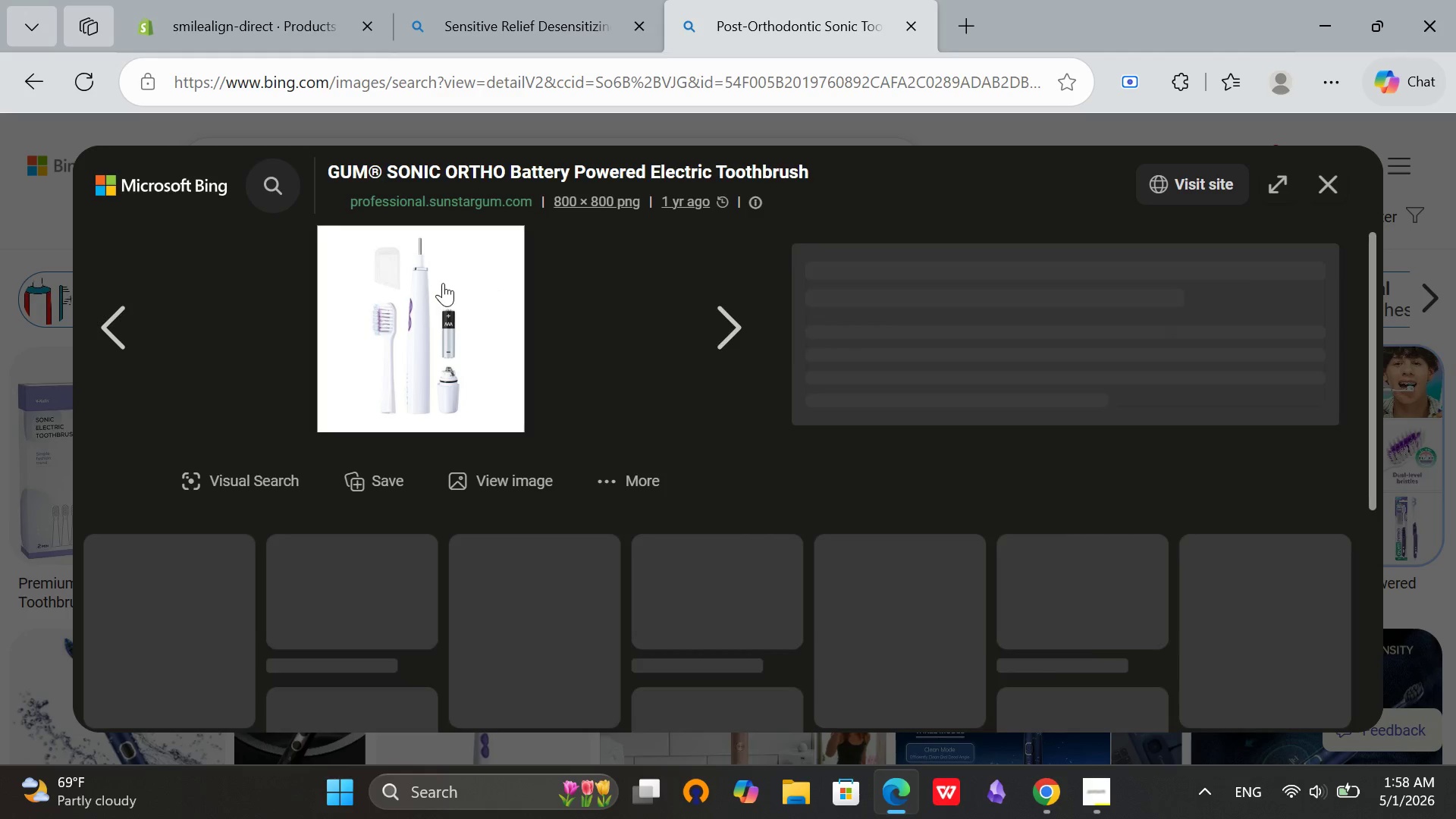 
right_click([428, 278])
 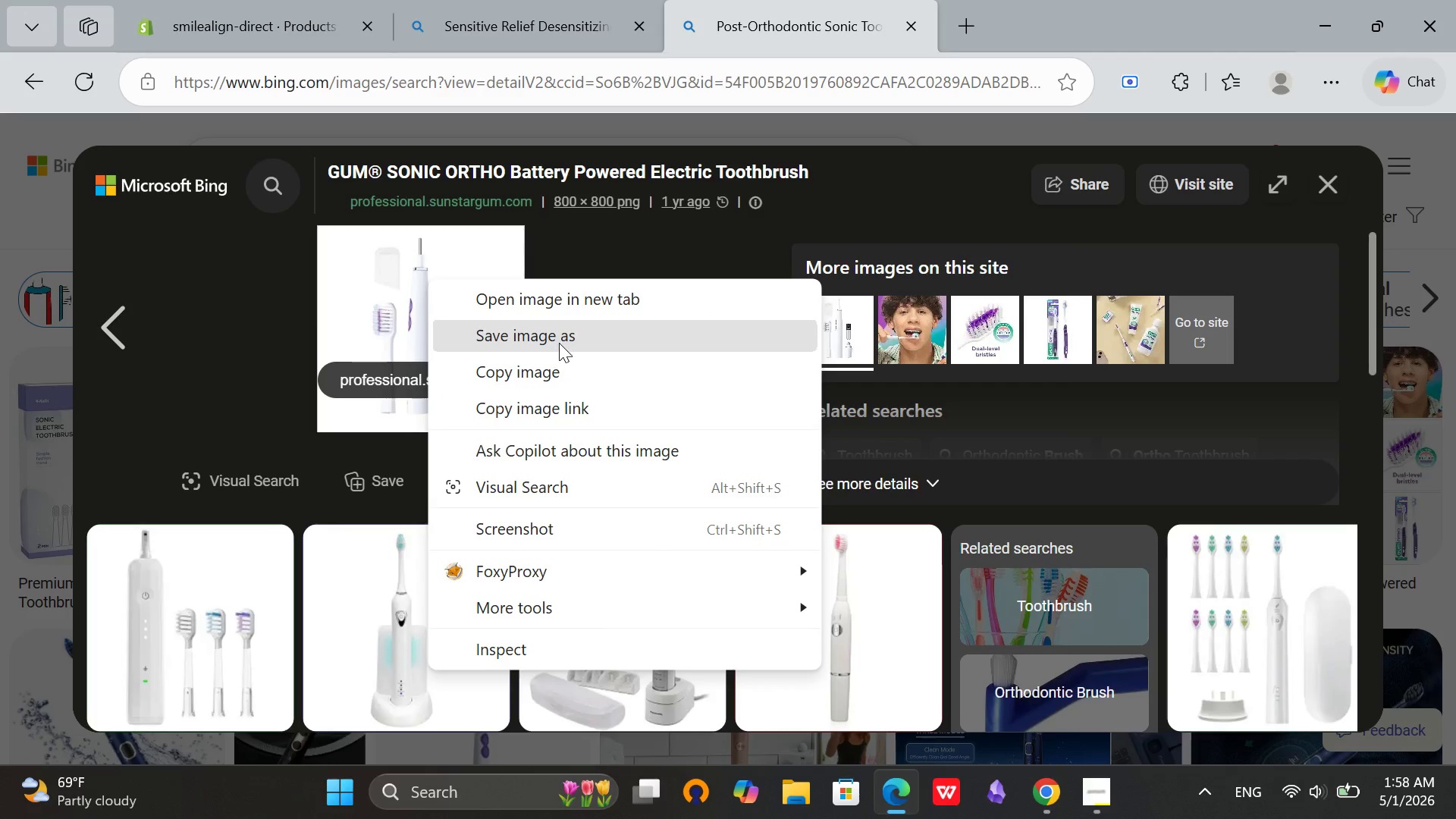 
left_click([560, 342])
 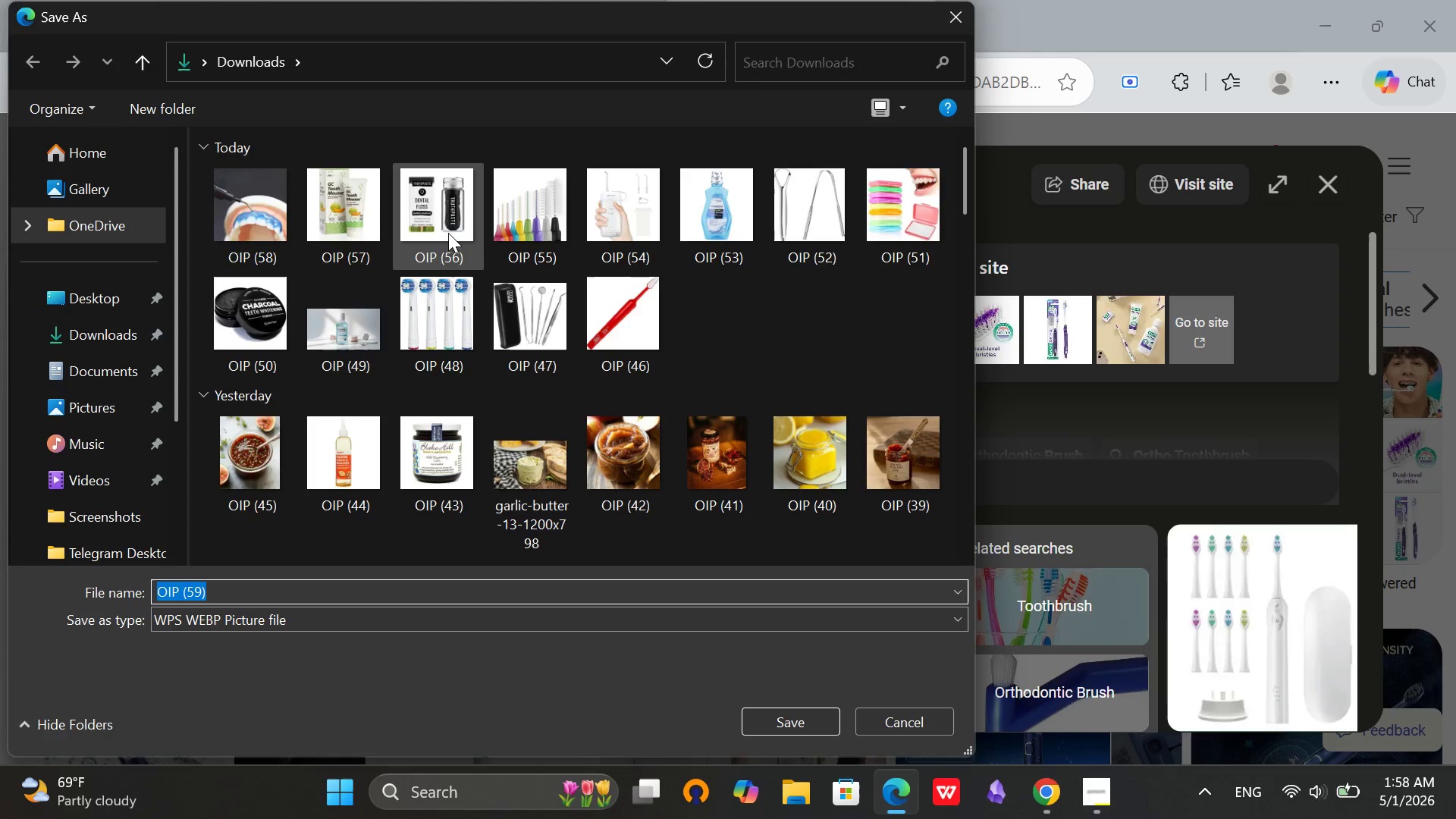 
left_click([106, 344])
 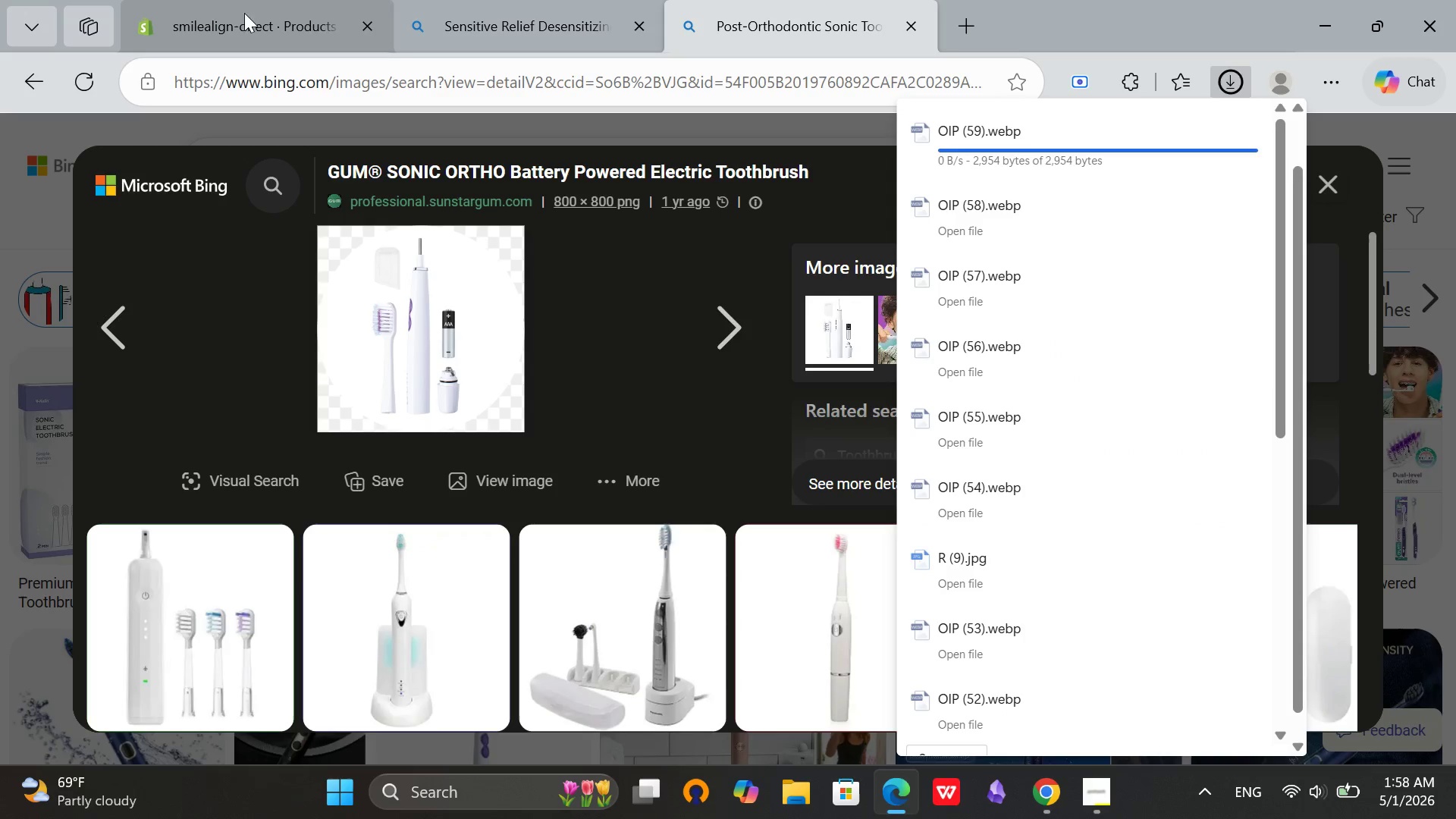 
left_click([212, 0])
 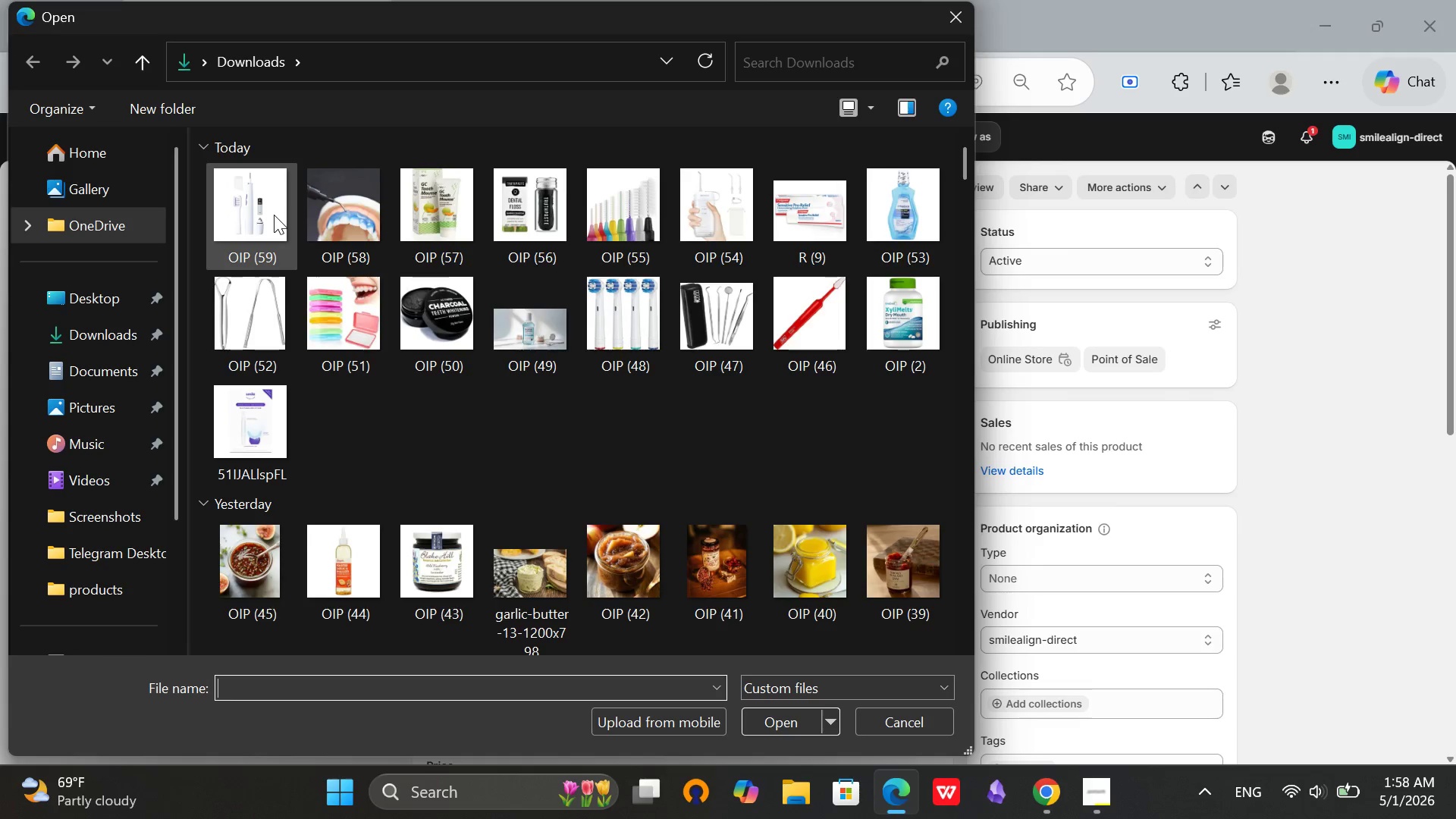 
left_click([765, 716])
 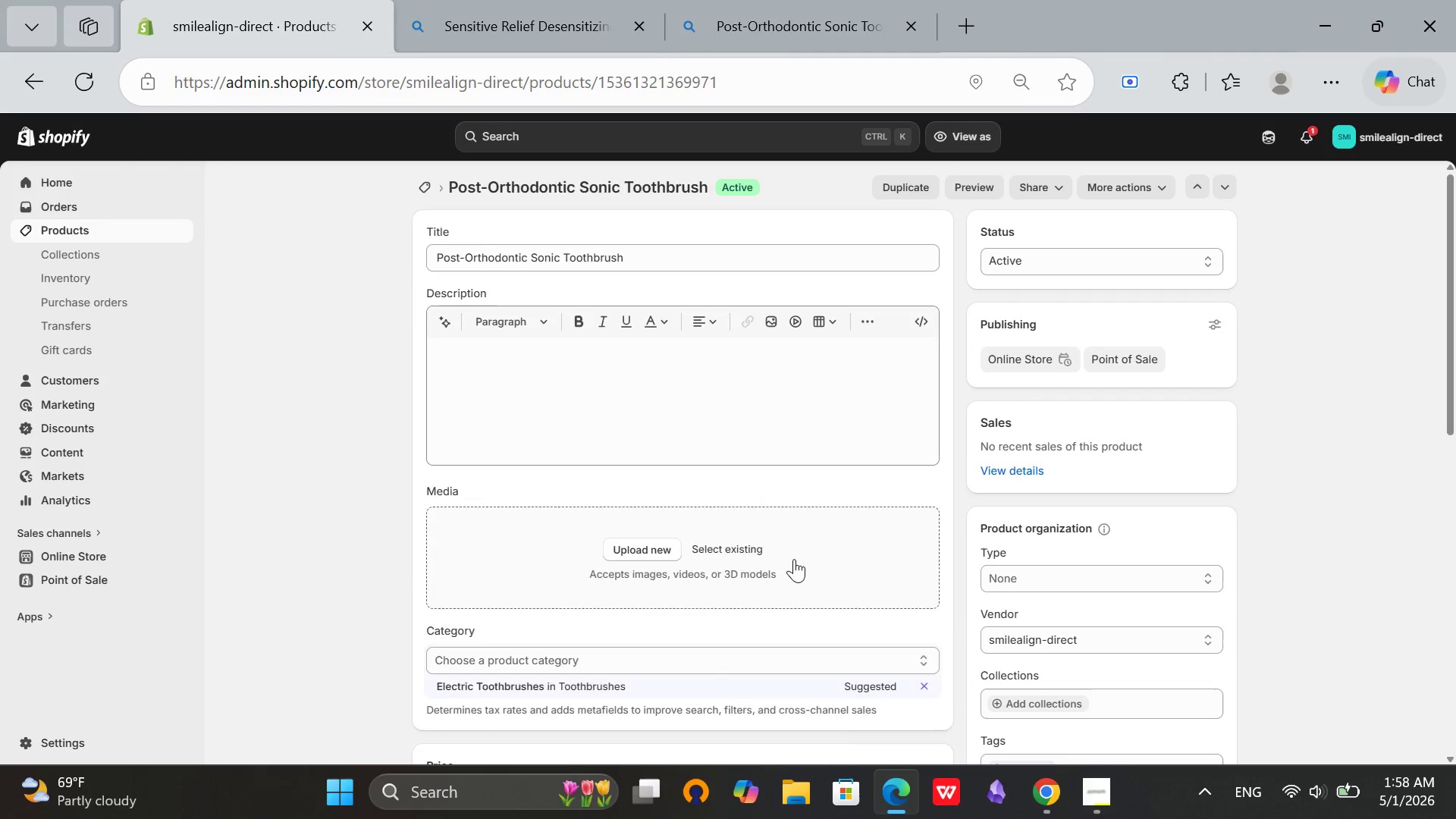 
scroll: coordinate [669, 518], scroll_direction: down, amount: 3.0
 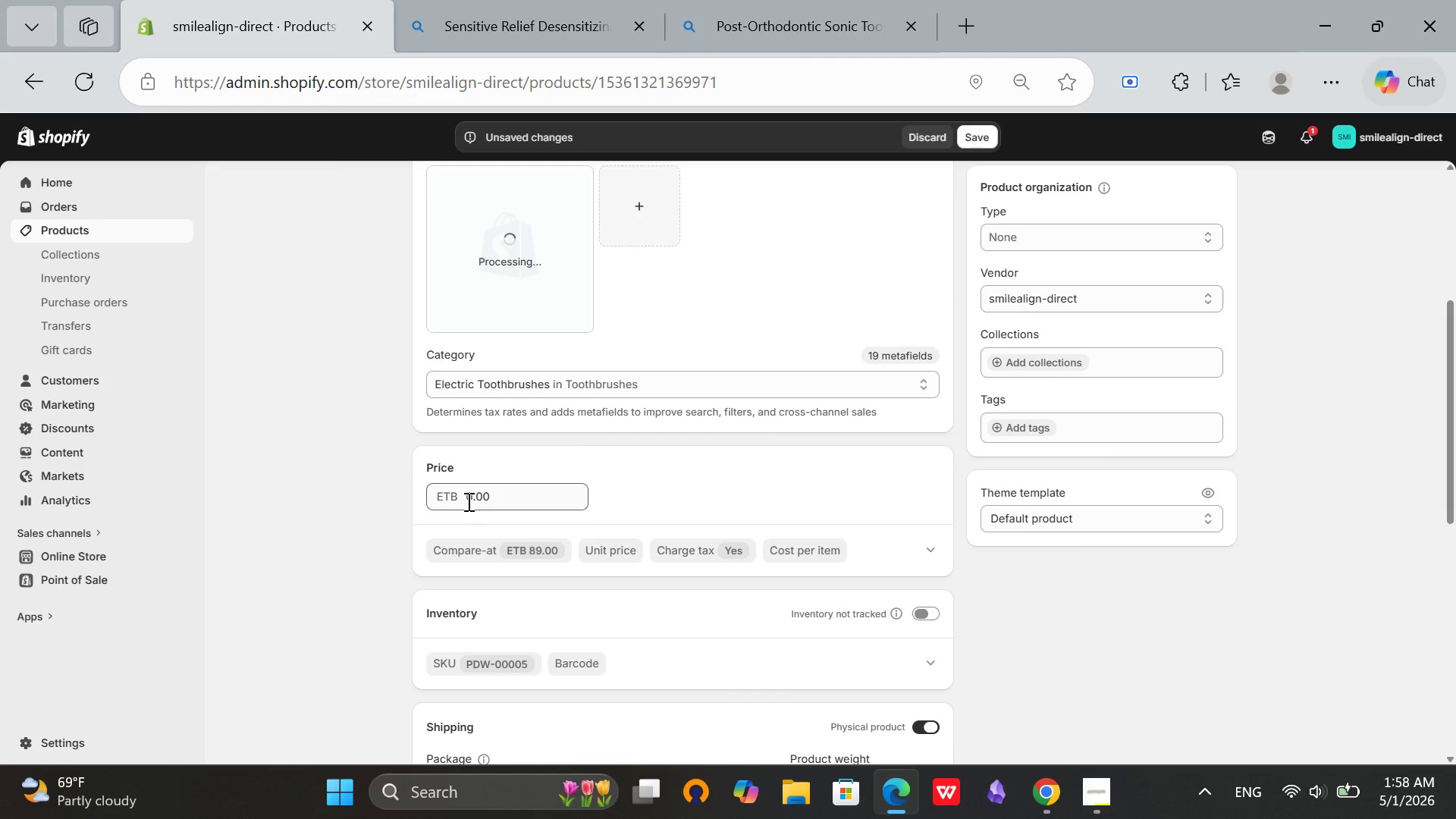 
left_click([466, 500])
 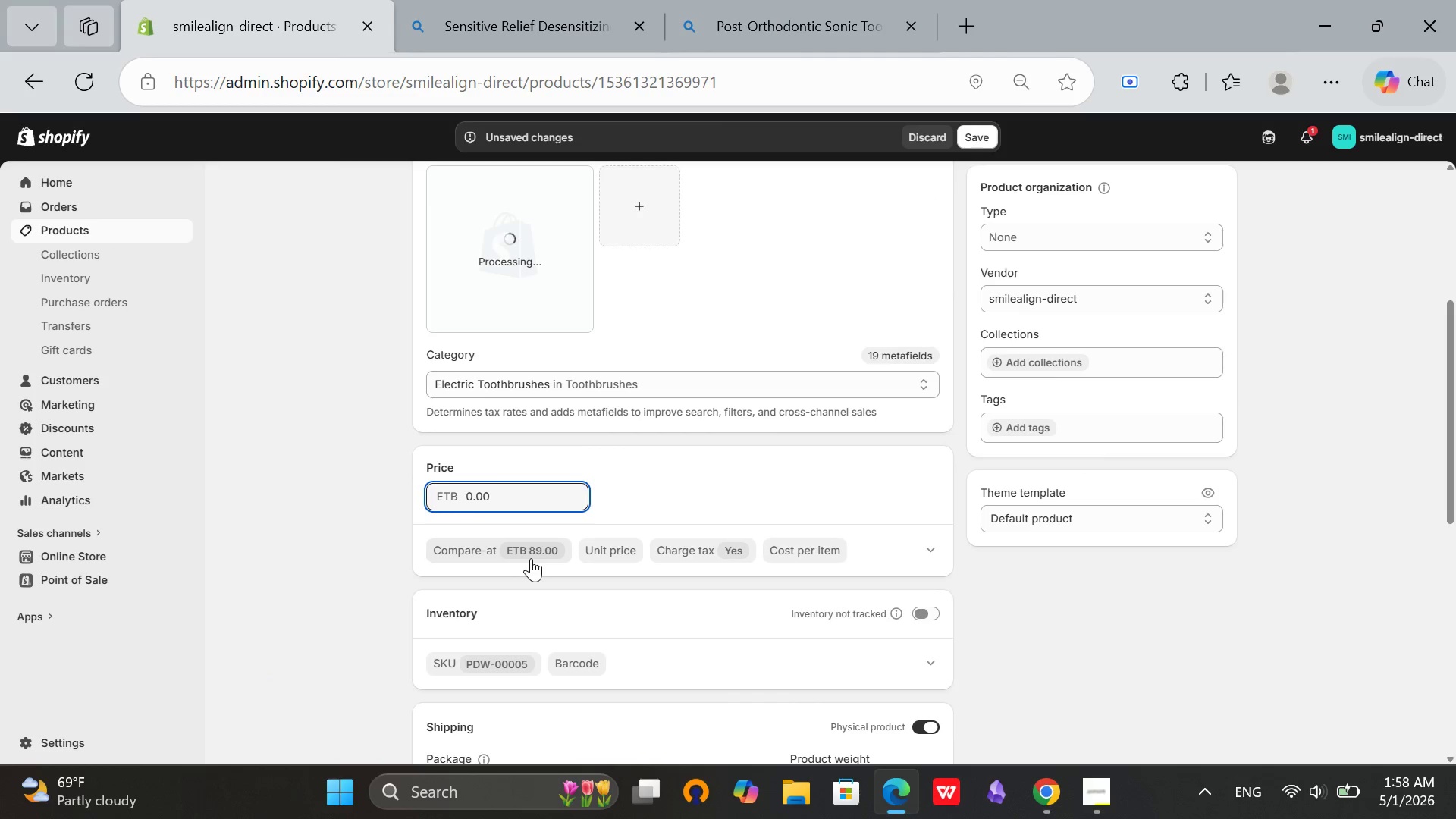 
key(1)
 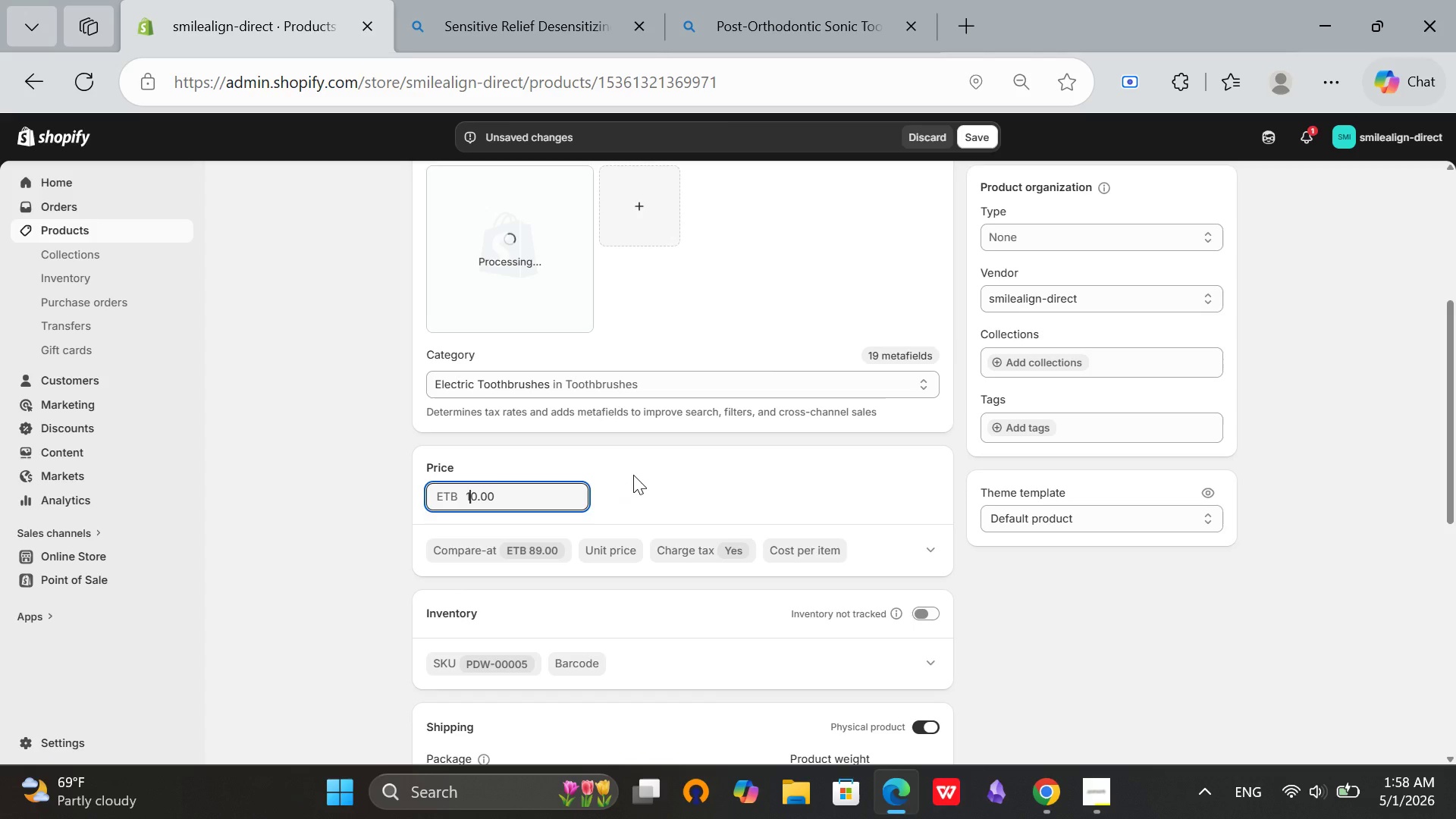 
left_click([633, 475])
 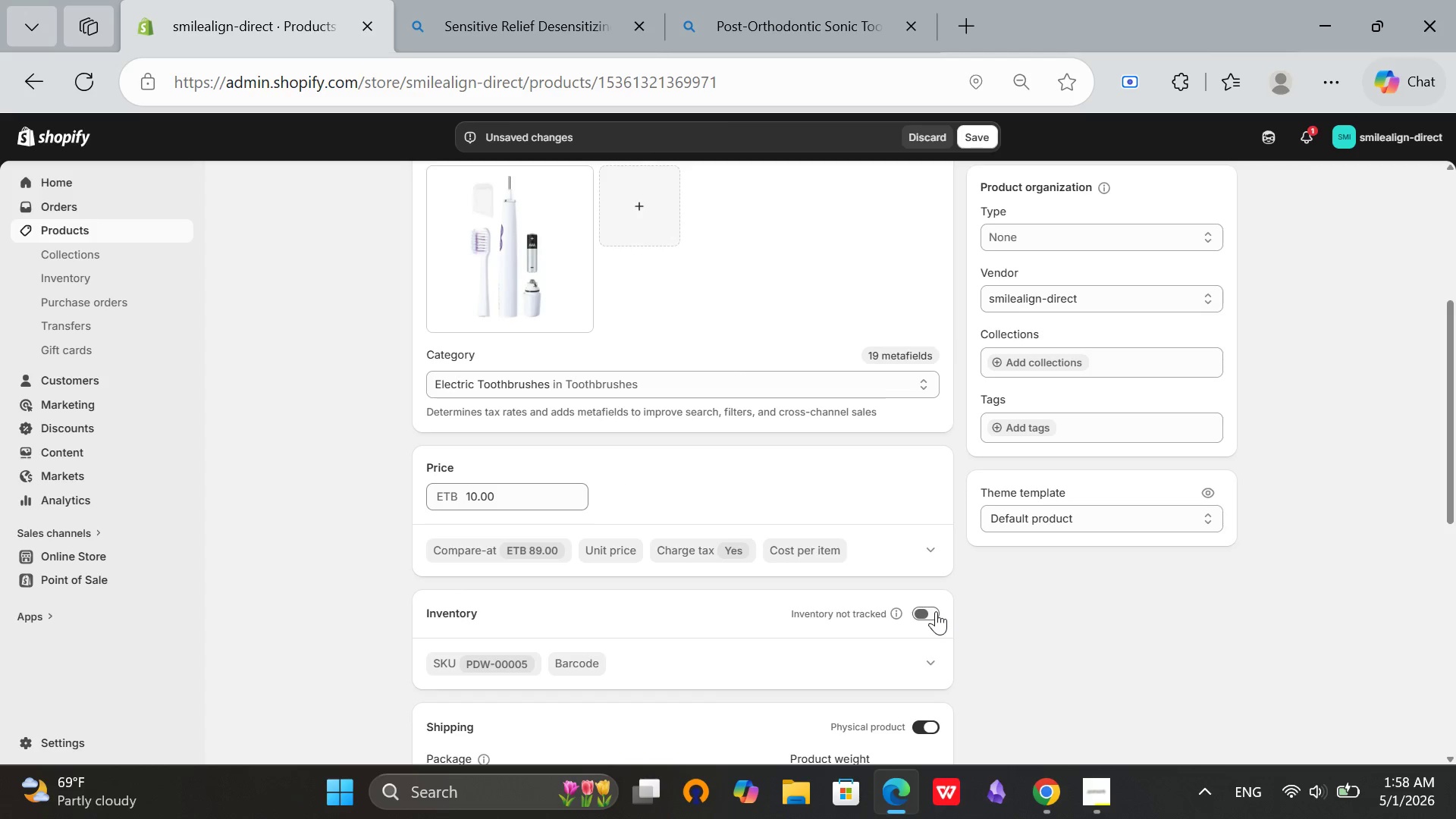 
left_click([930, 614])
 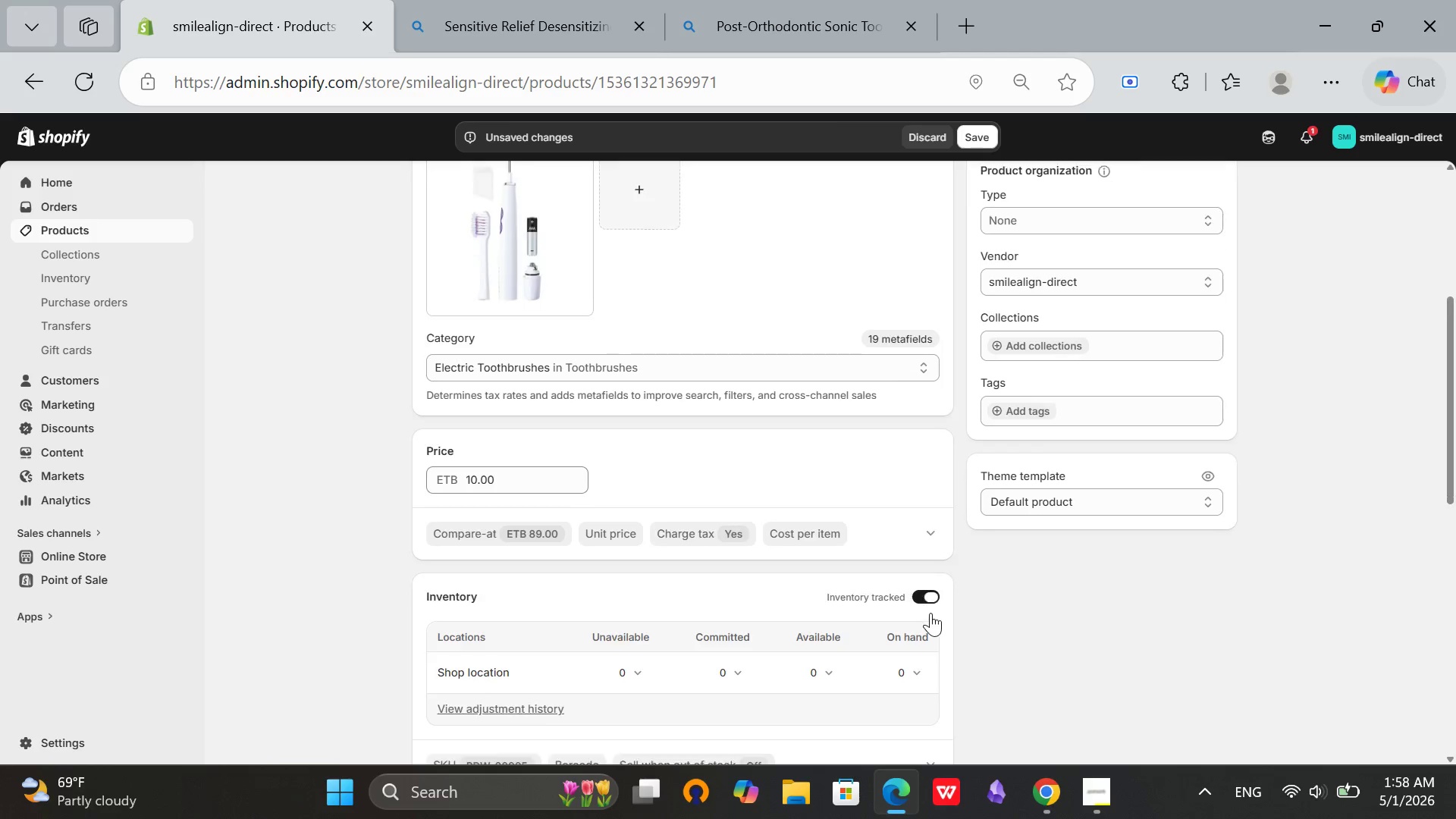 
scroll: coordinate [930, 613], scroll_direction: none, amount: 0.0
 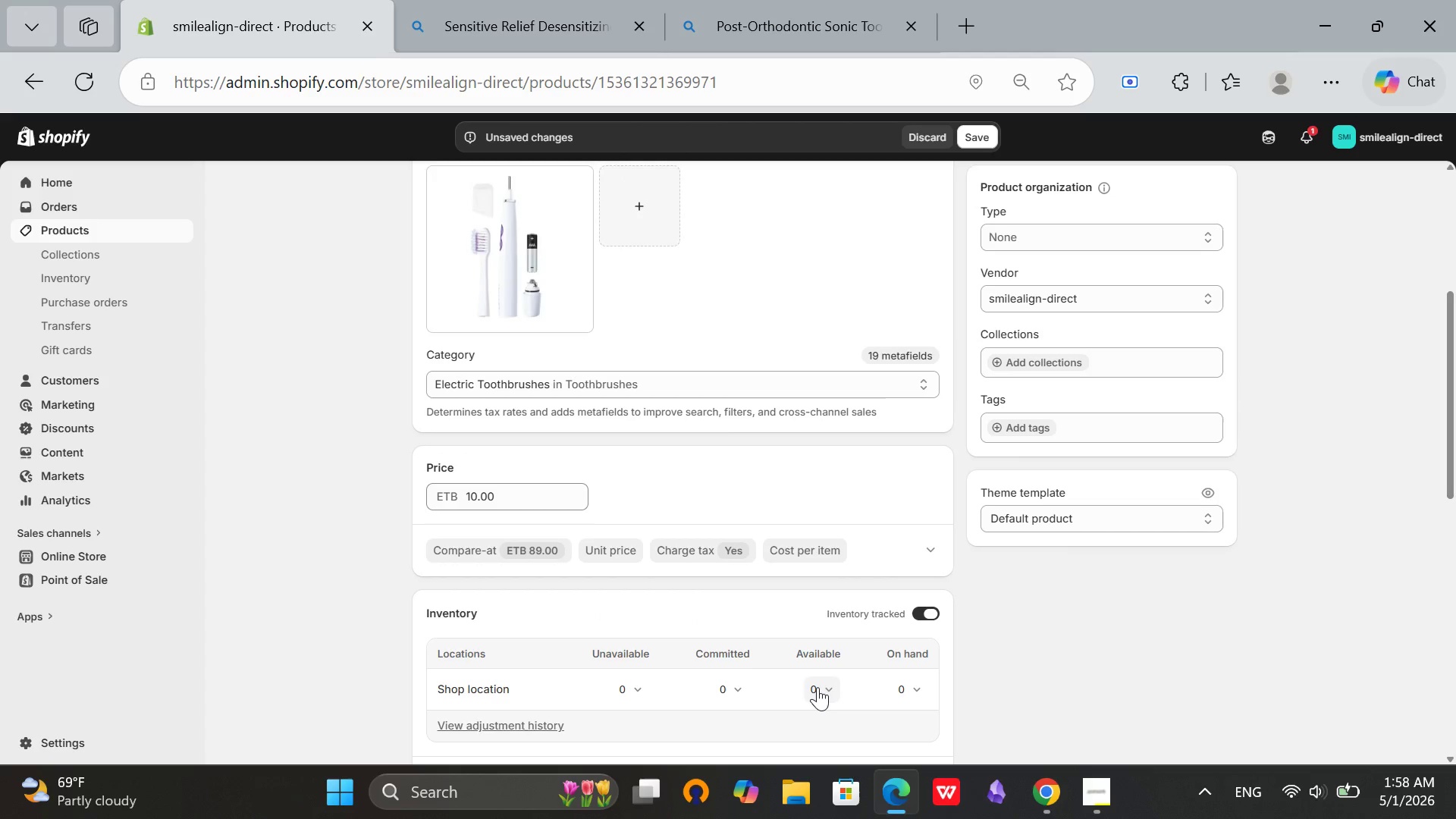 
left_click([817, 687])
 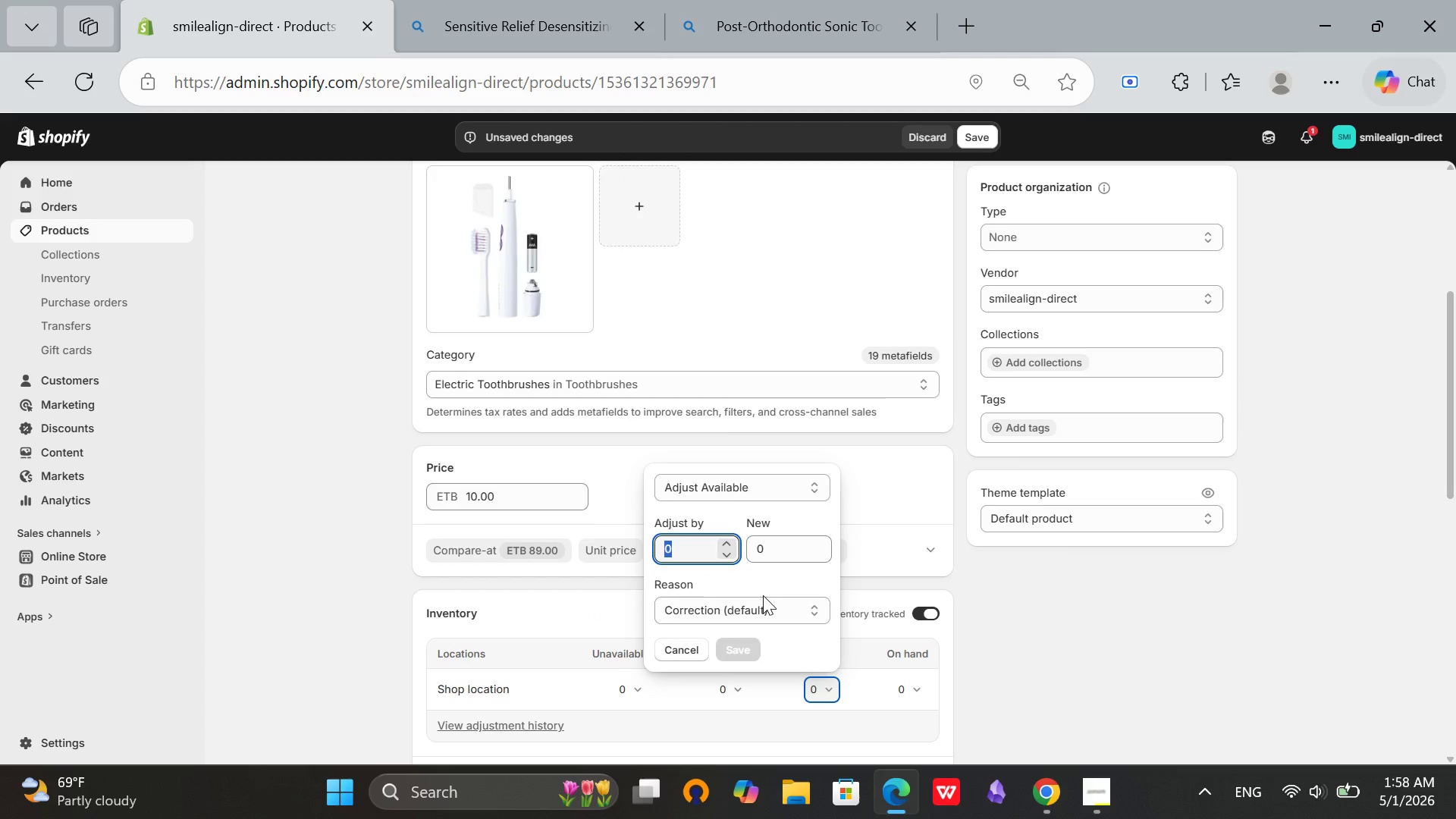 
type(50)
 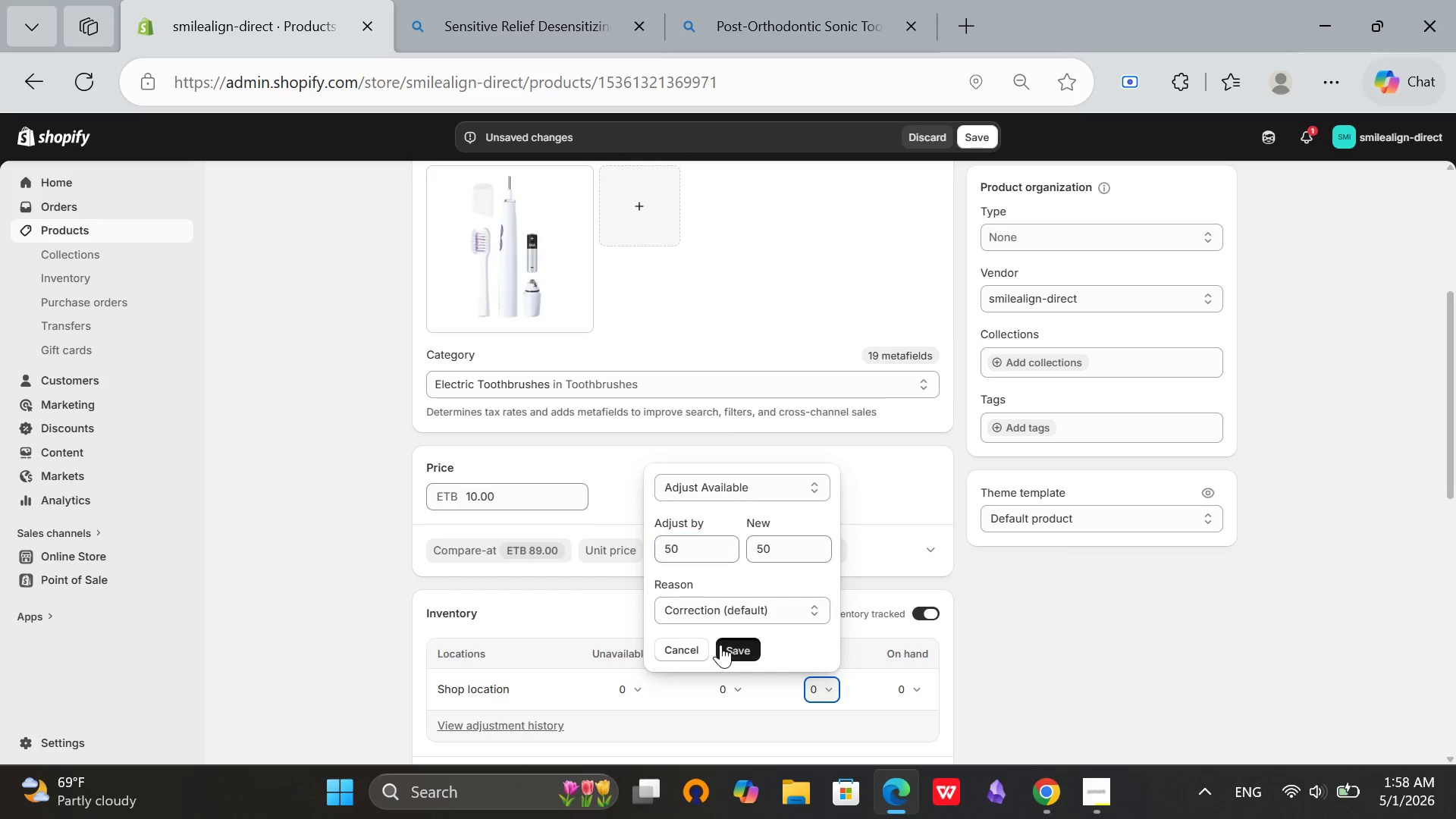 
left_click([720, 645])
 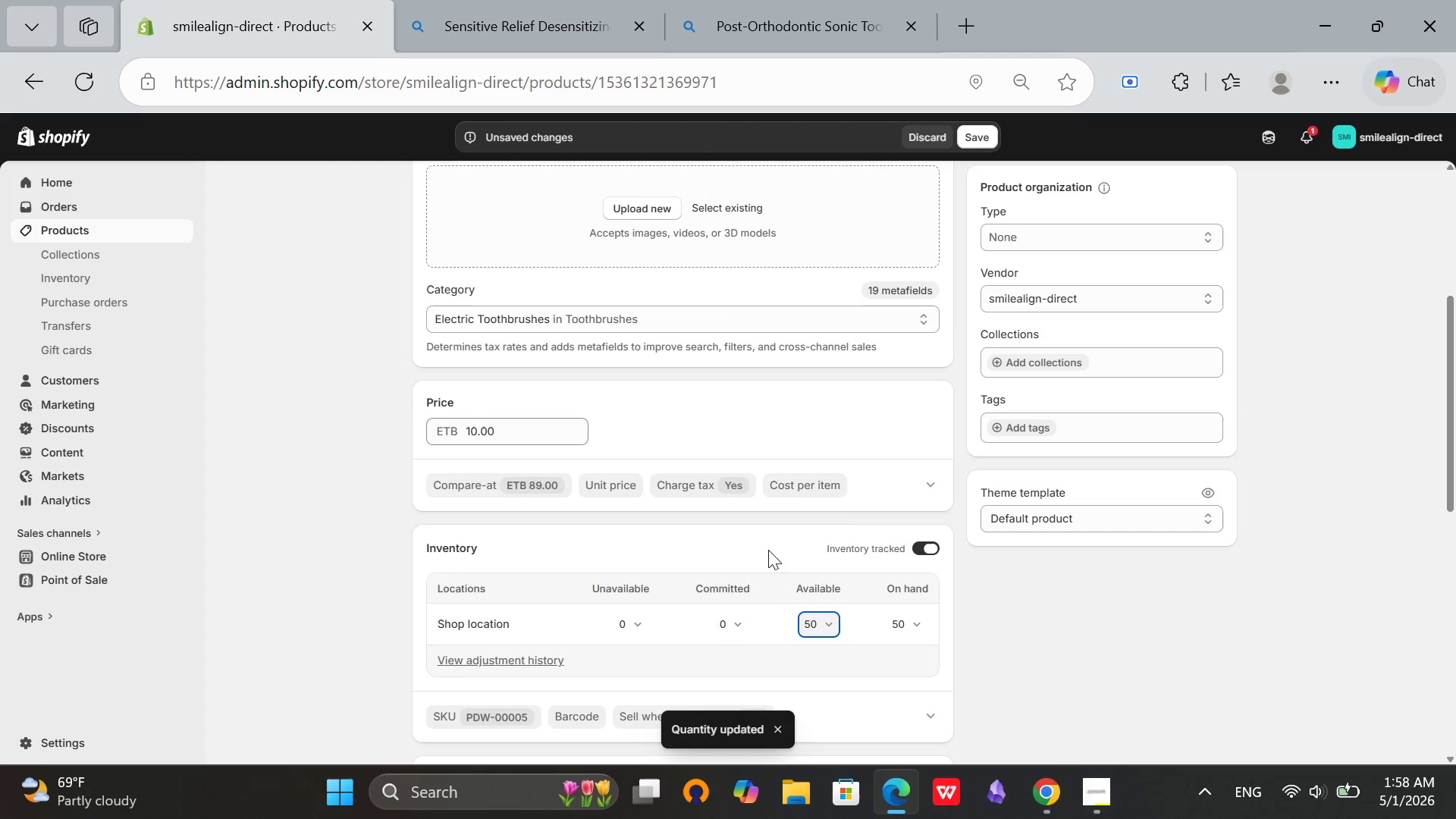 
scroll: coordinate [1085, 300], scroll_direction: up, amount: 1.0
 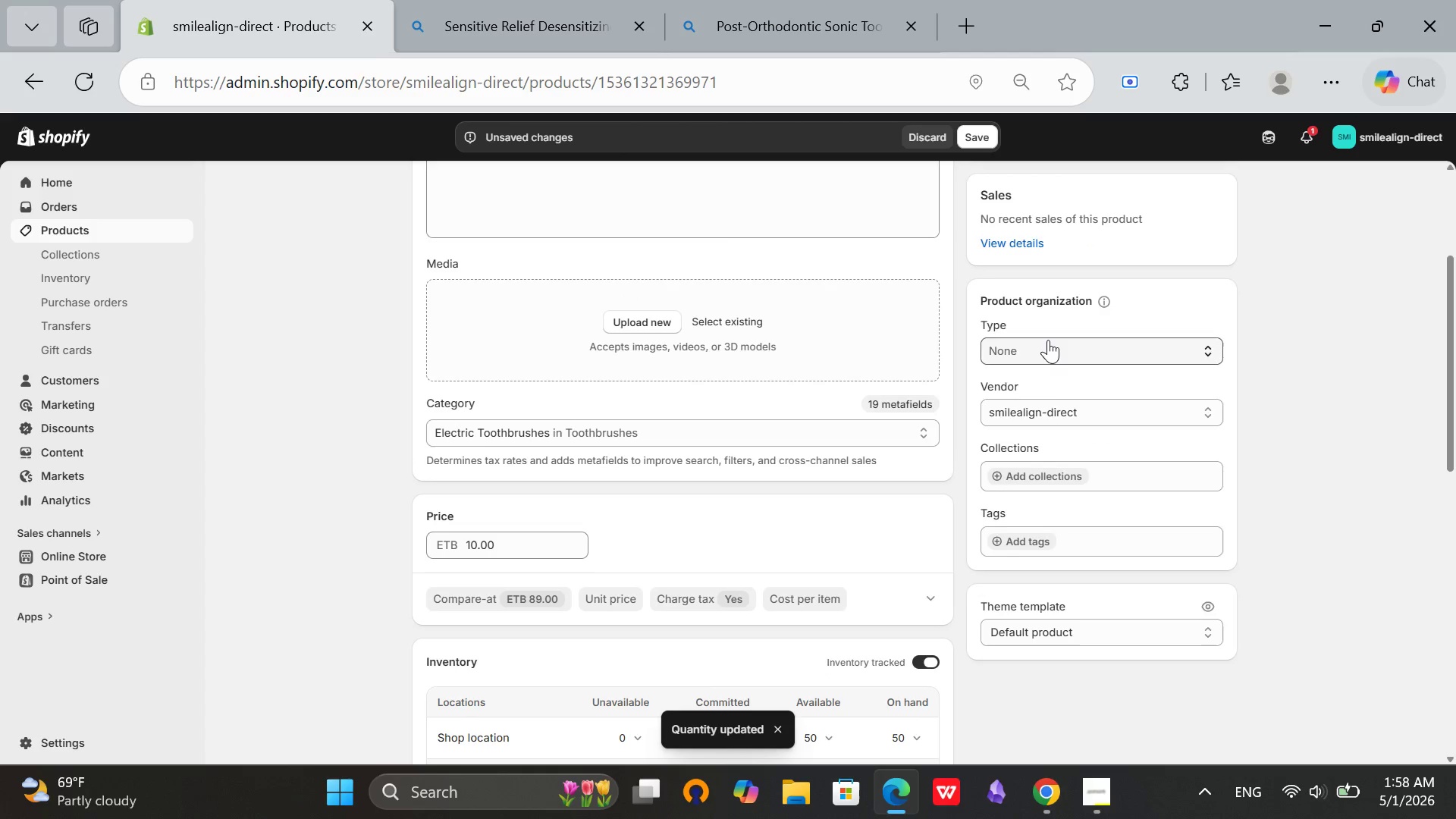 
left_click([1048, 340])
 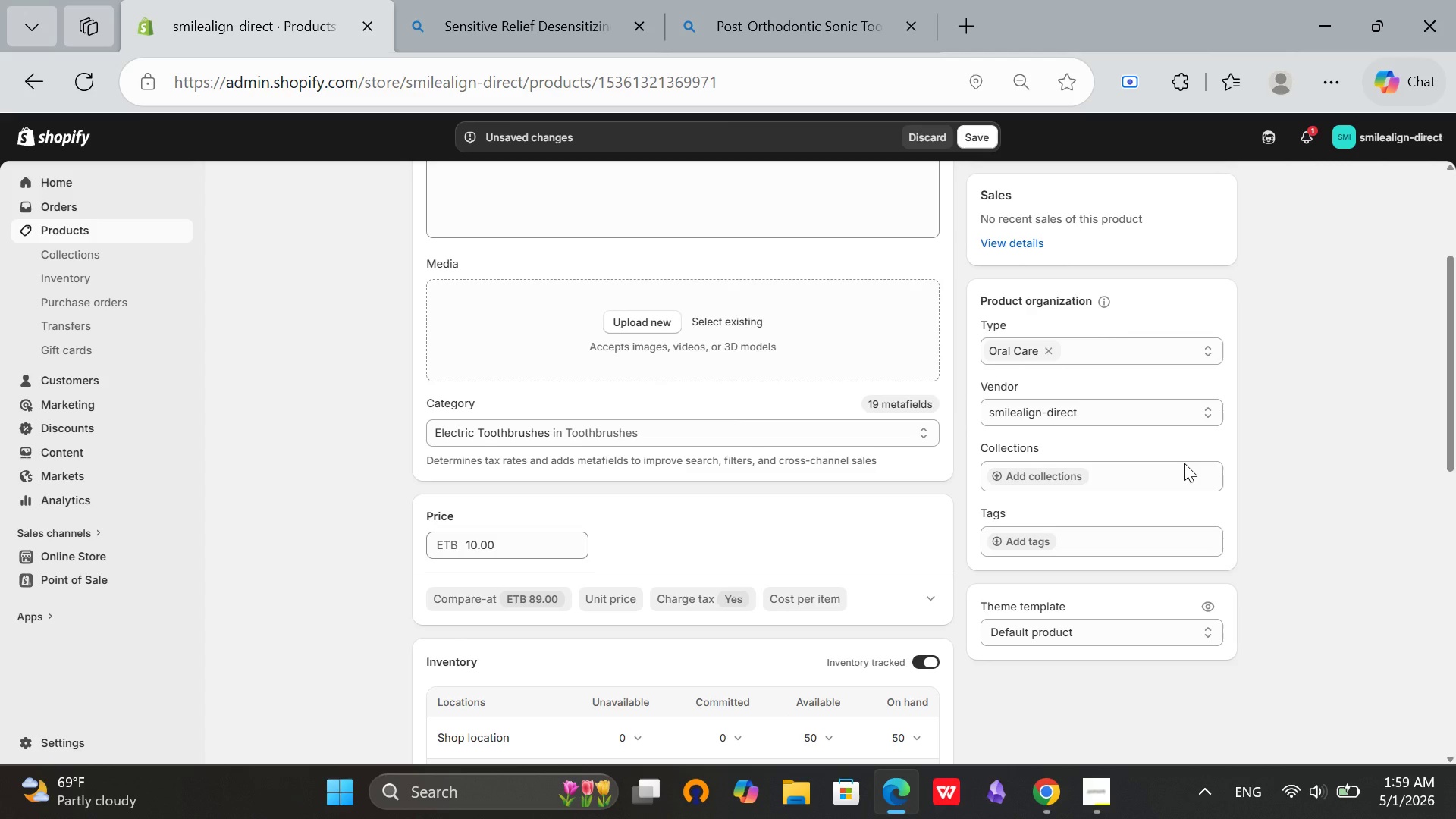 
wait(6.47)
 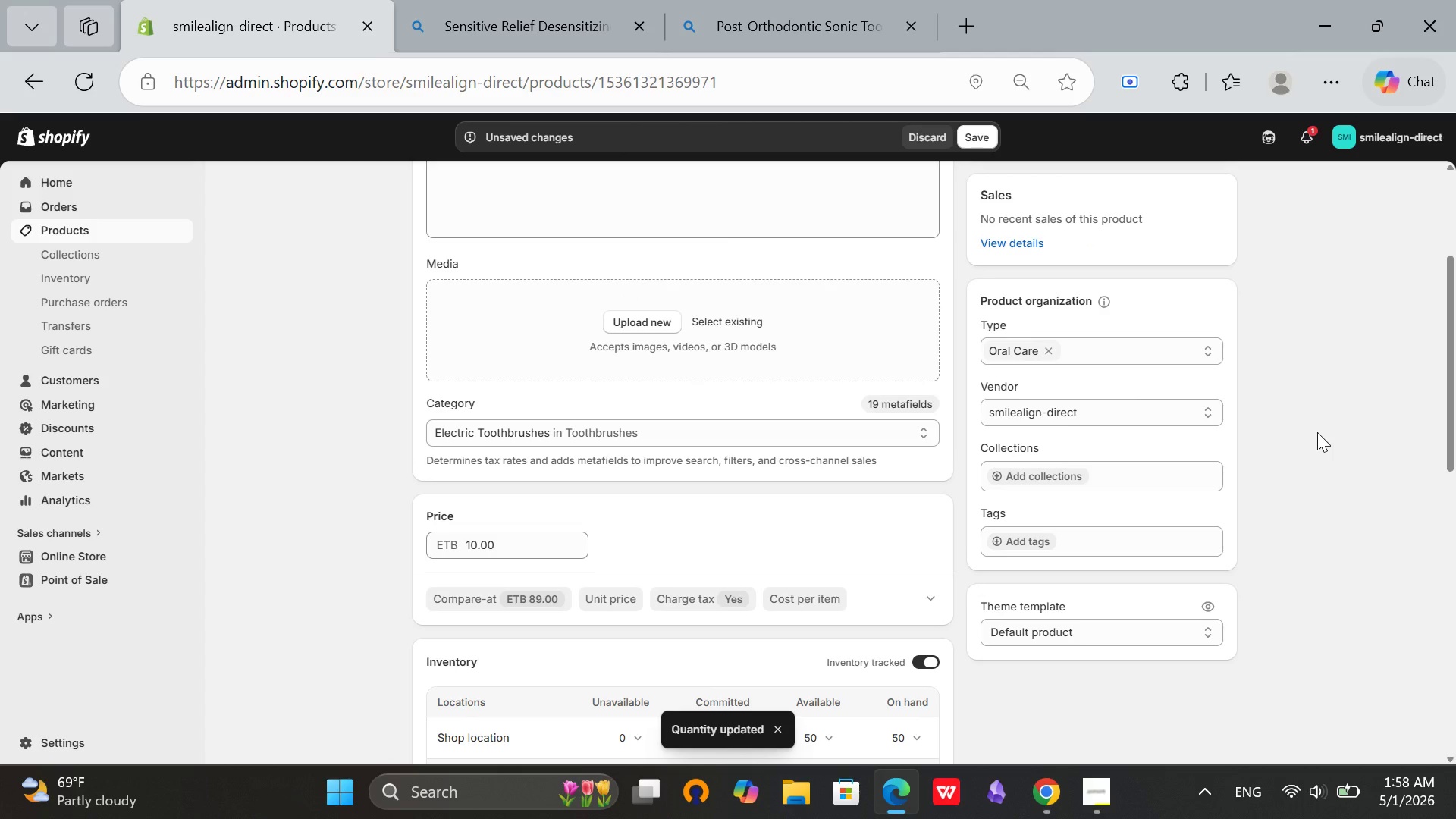 
left_click([1030, 545])
 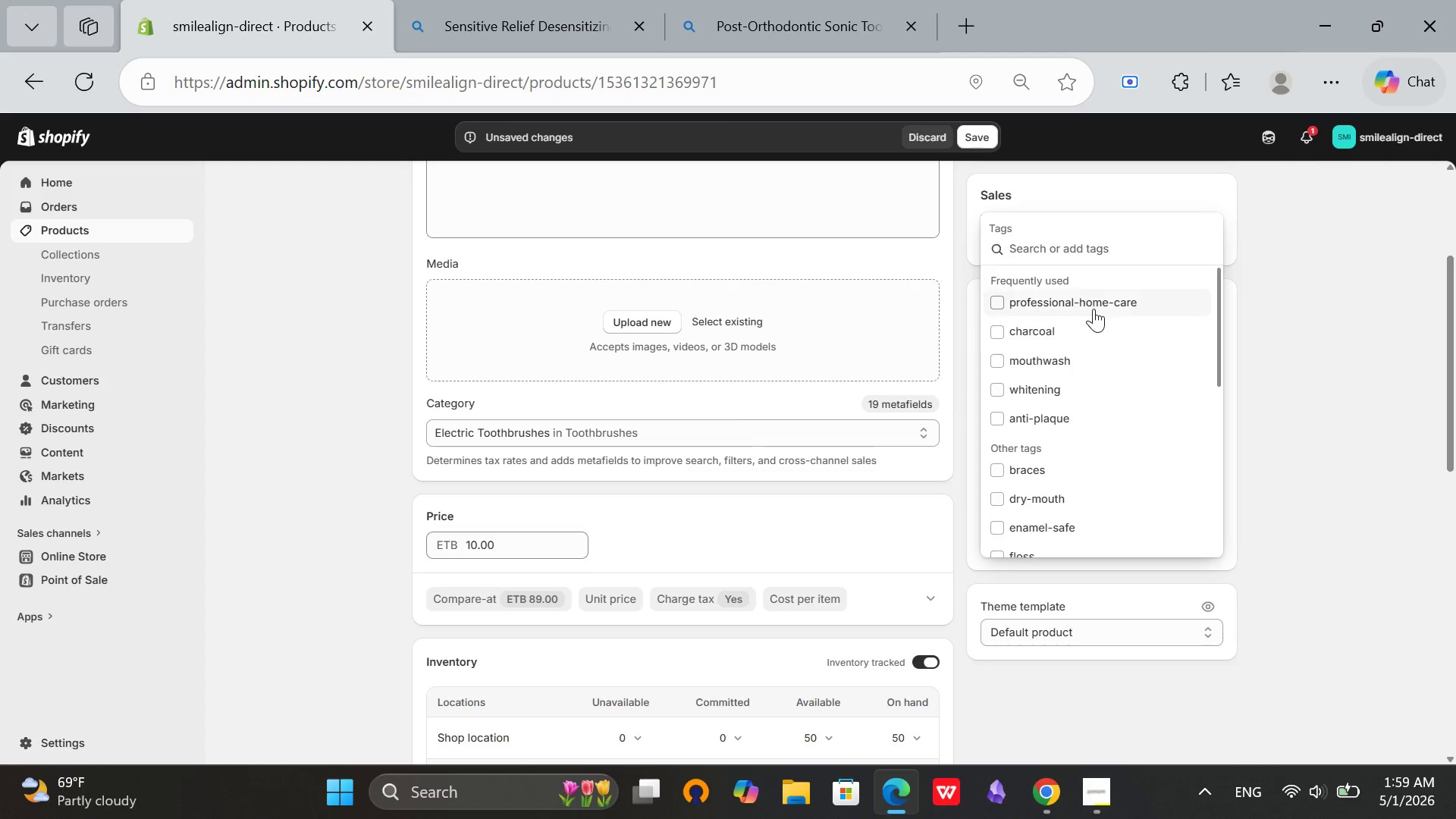 
left_click([1094, 308])
 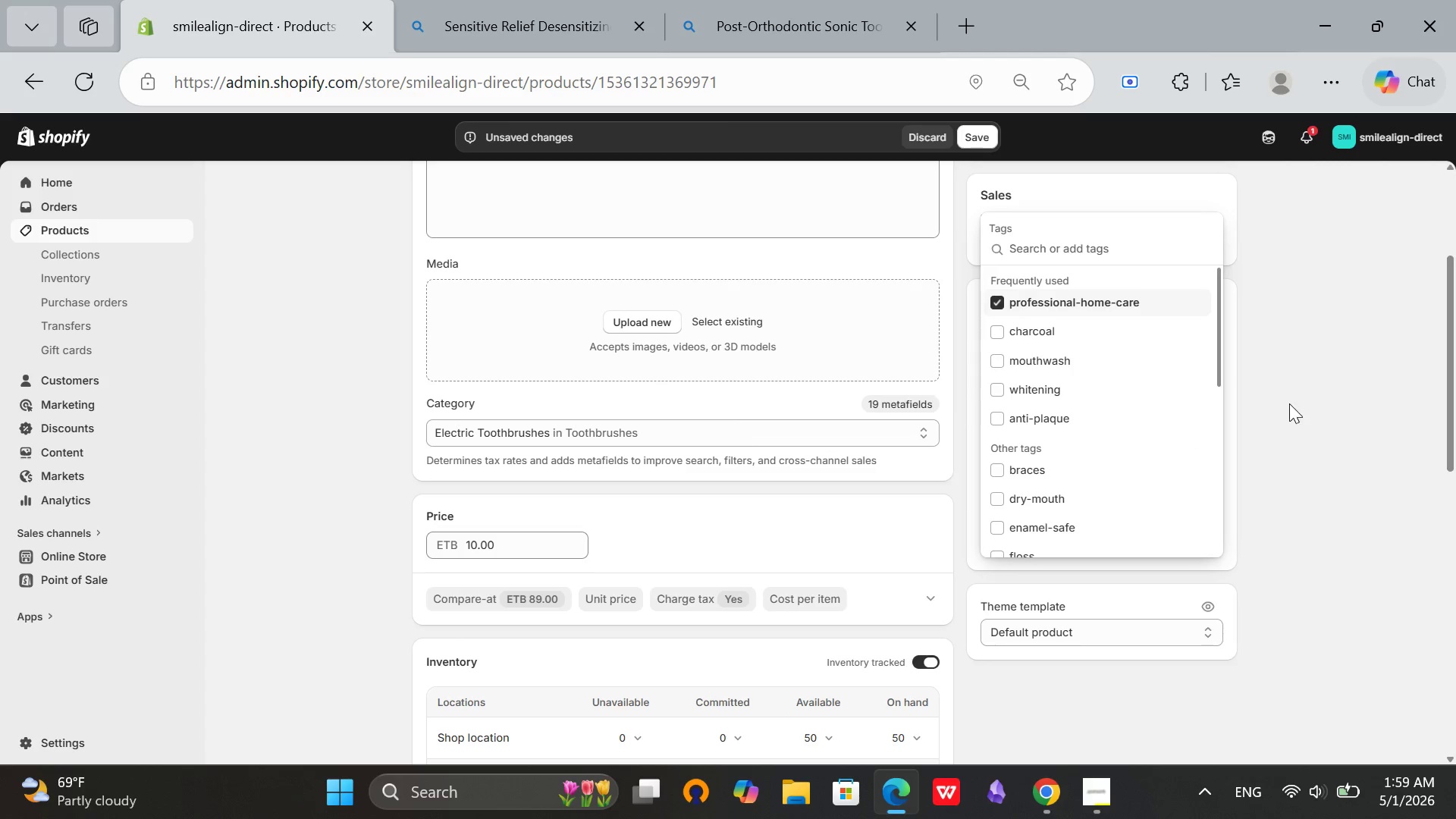 
left_click([1289, 403])
 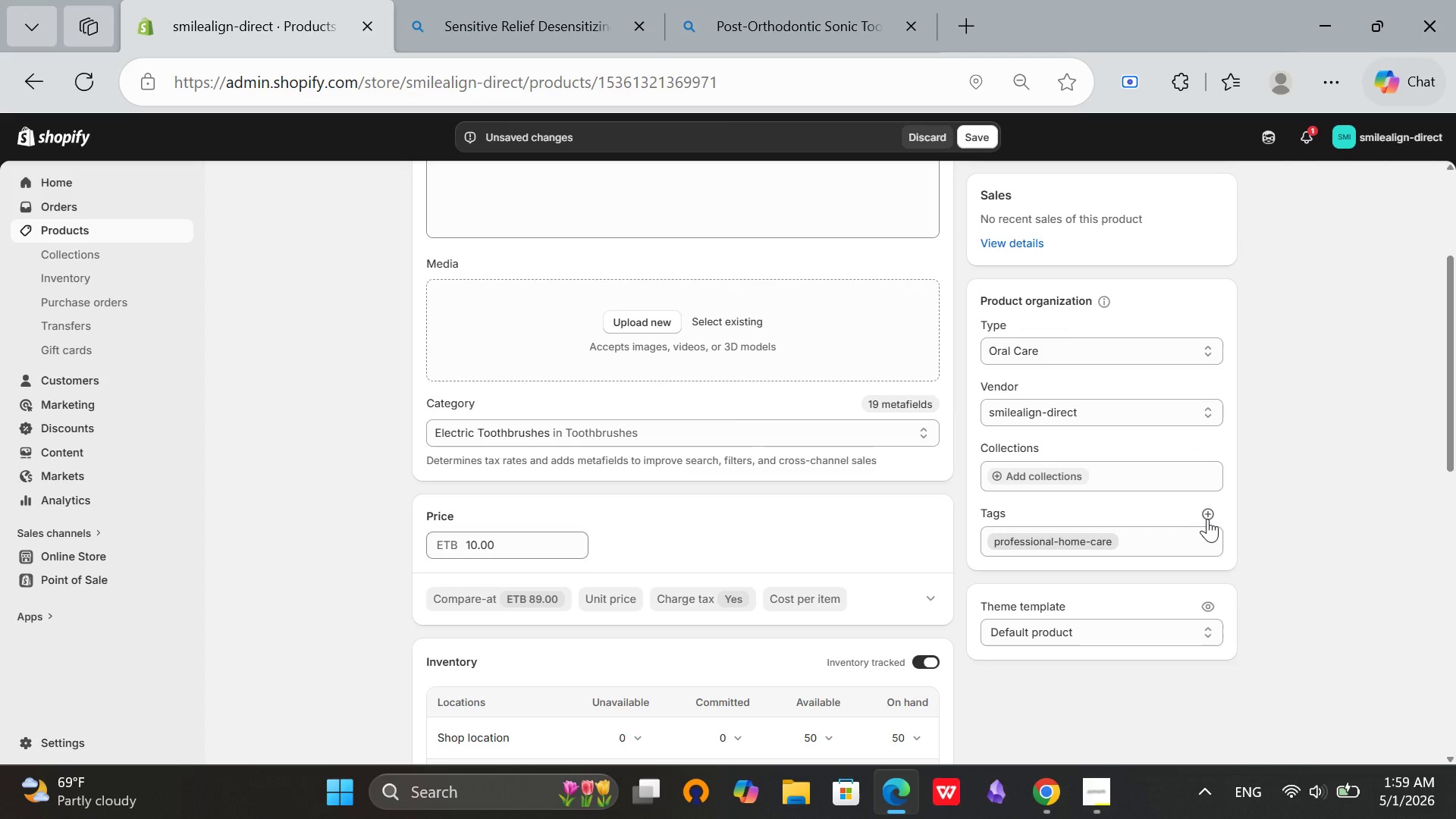 
left_click([1207, 519])
 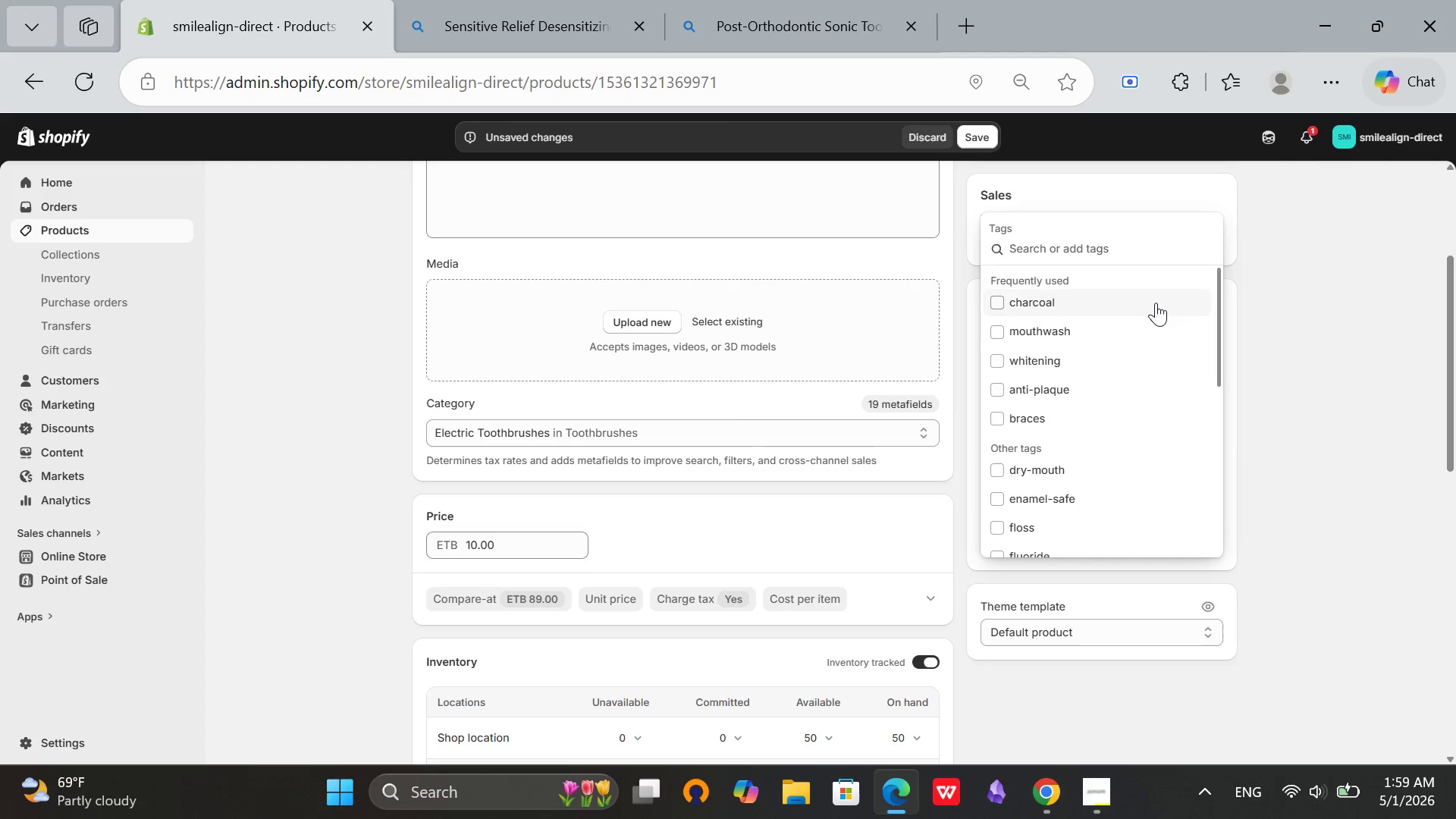 
type(sonic-toothbrush)
 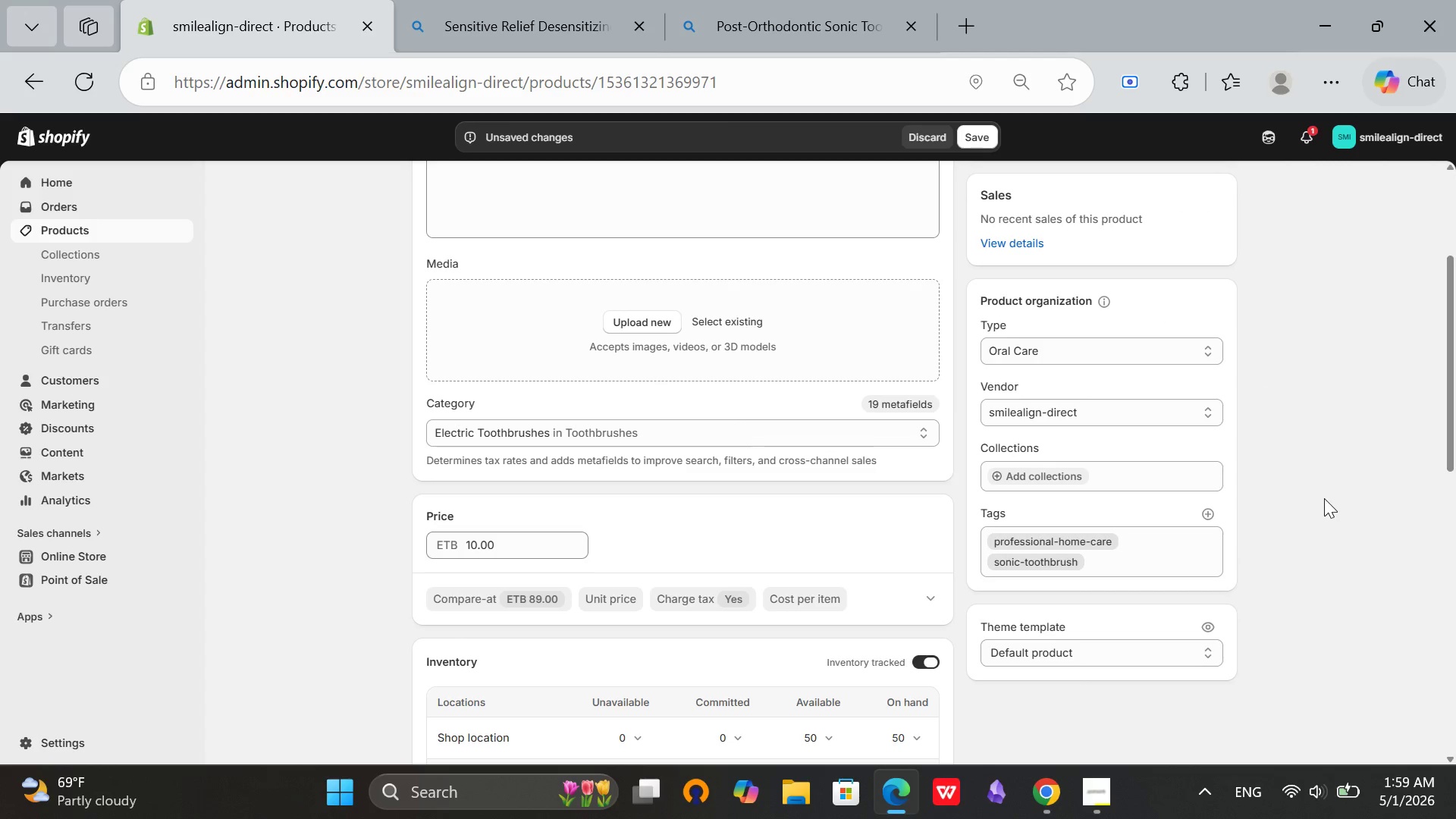 
scroll: coordinate [1190, 488], scroll_direction: down, amount: 5.0
 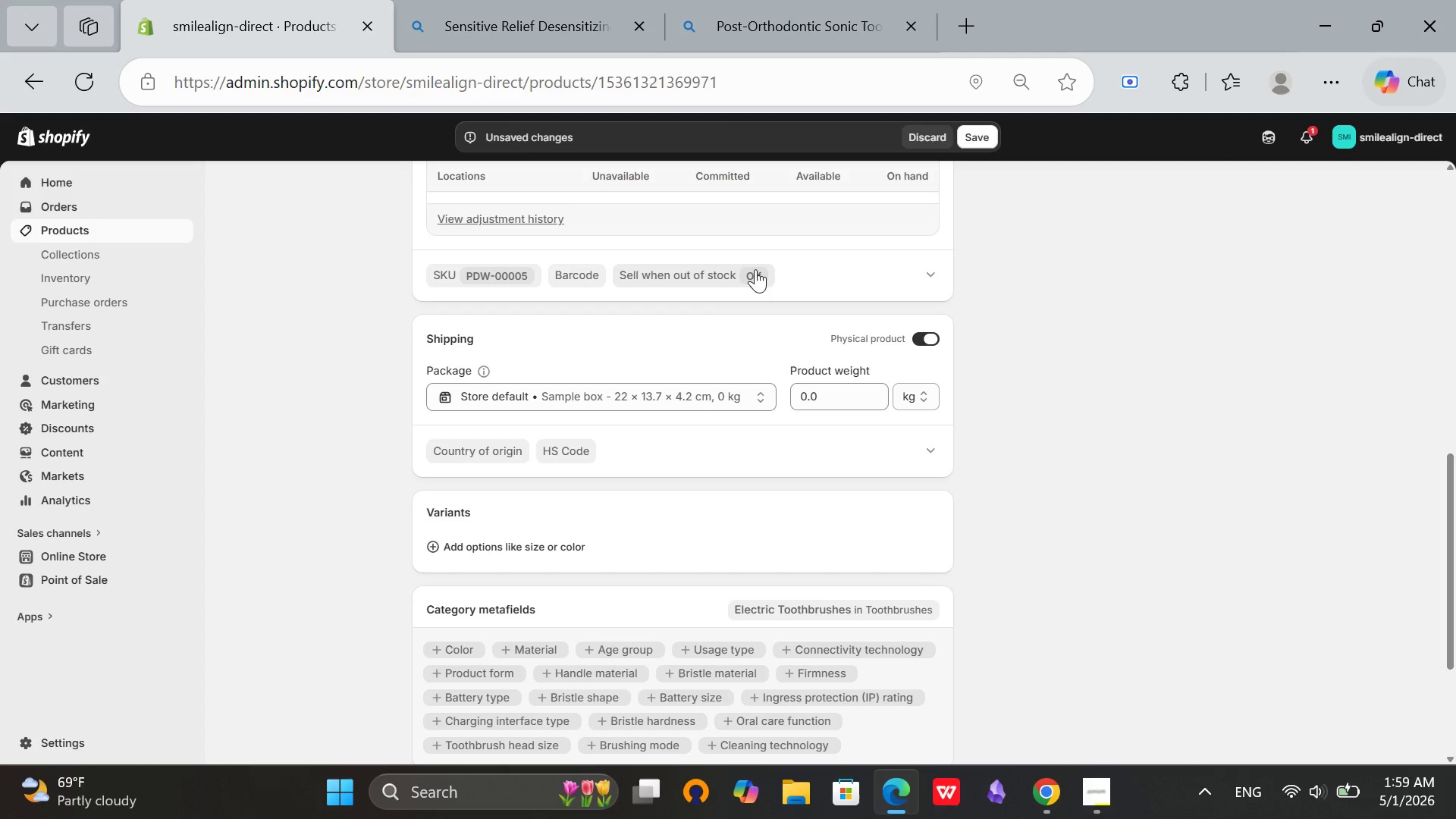 
left_click([830, 395])
 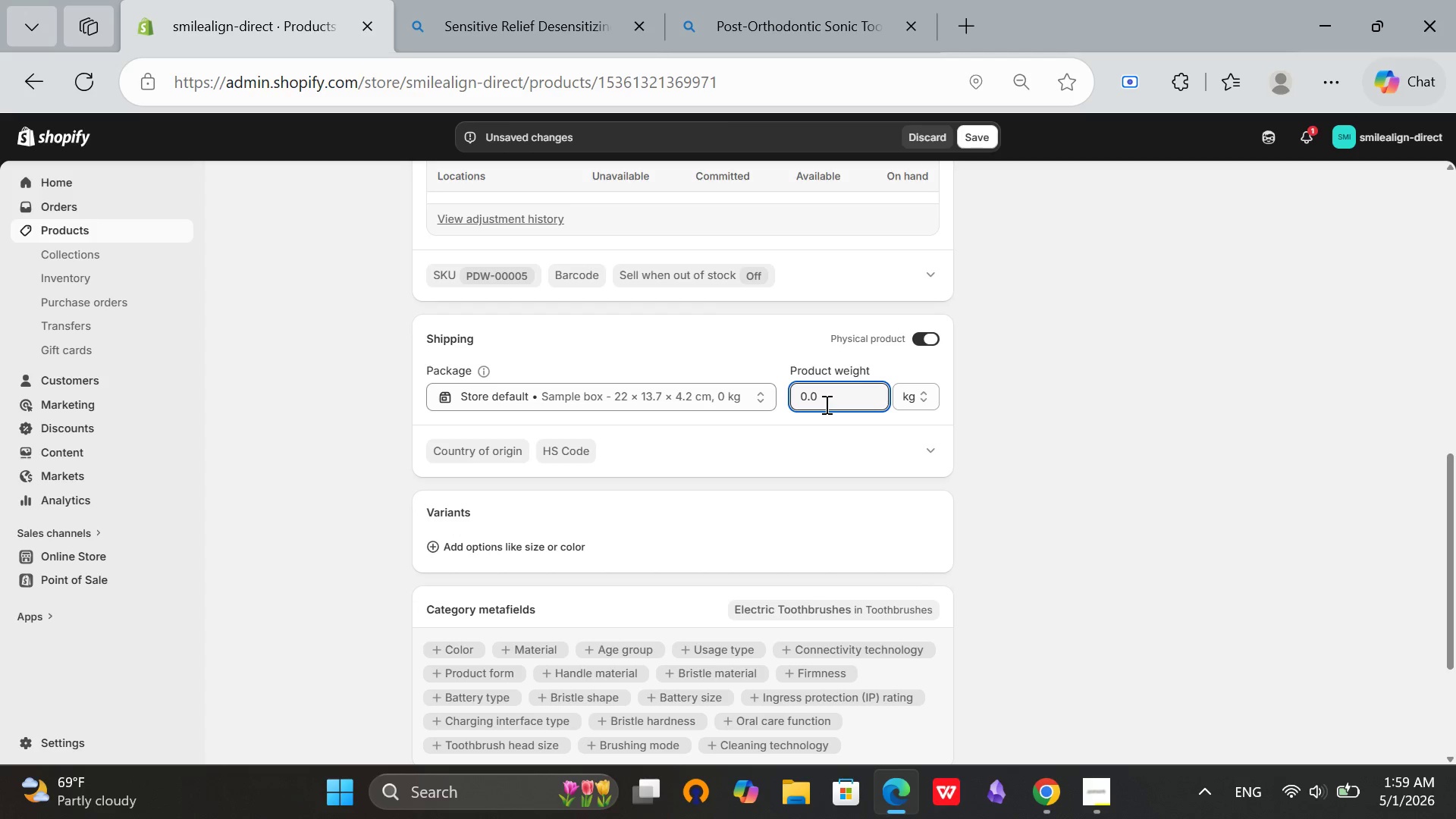 
key(Backspace)
type(35)
 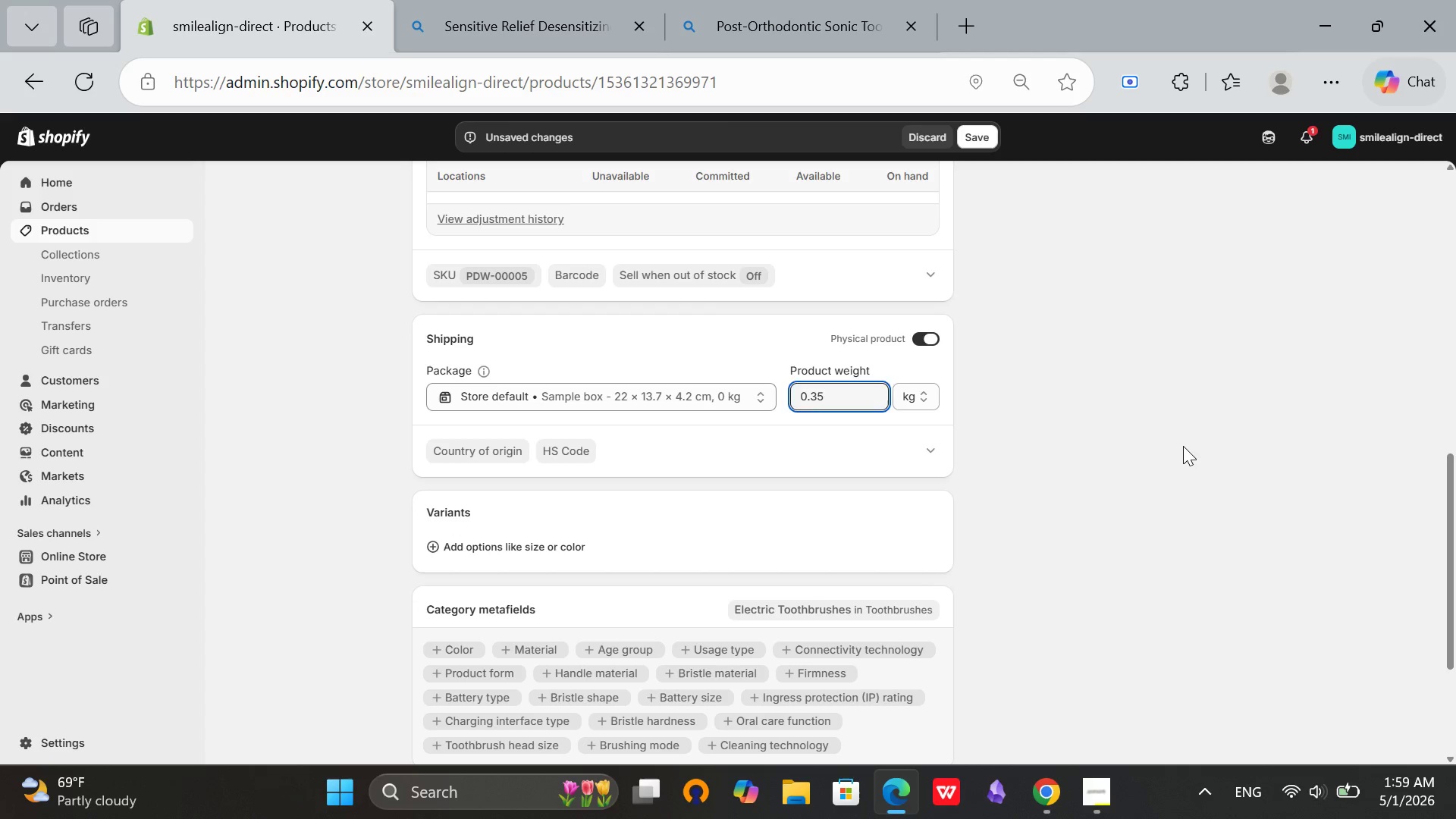 
left_click([1183, 446])
 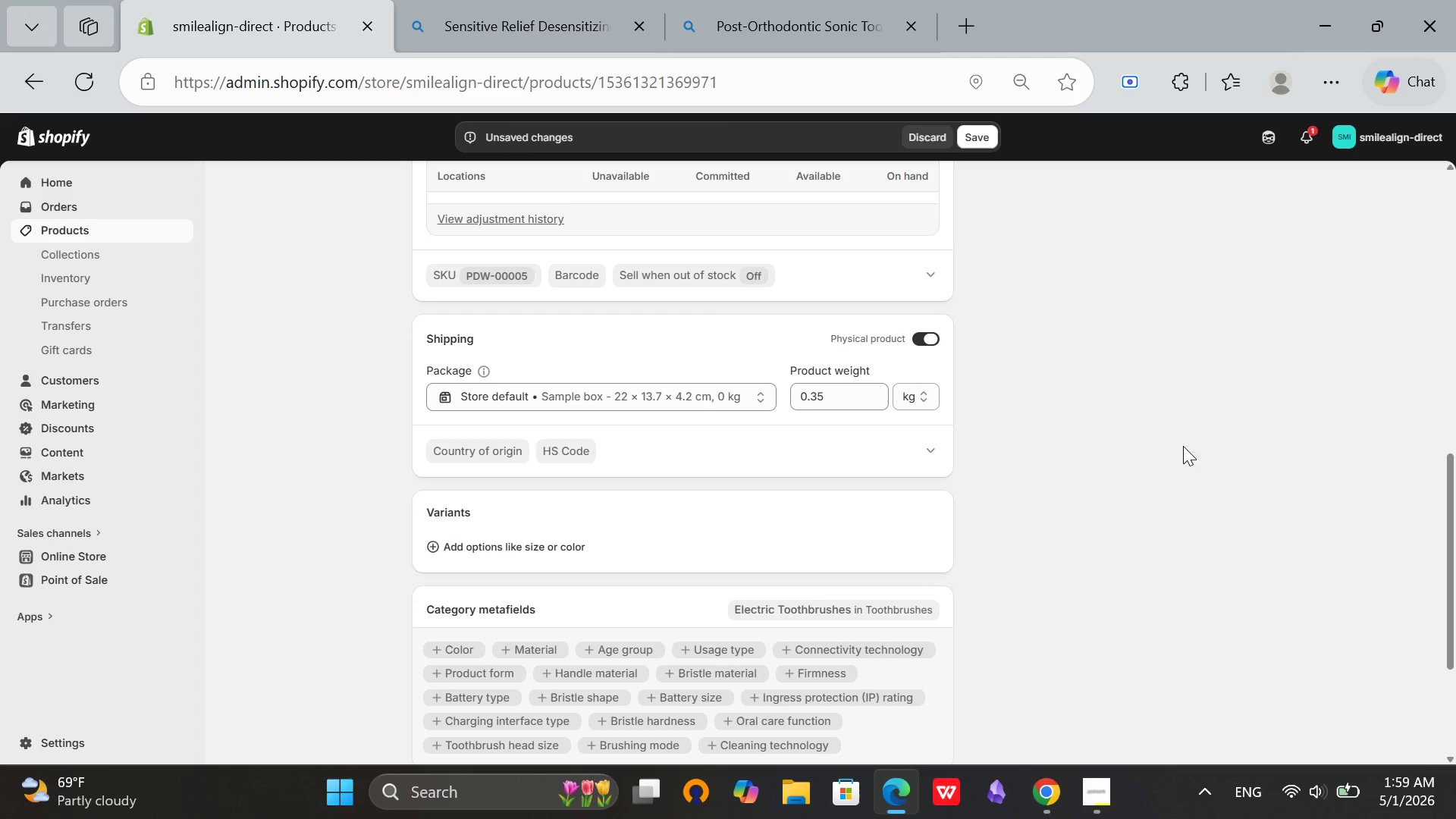 
wait(5.66)
 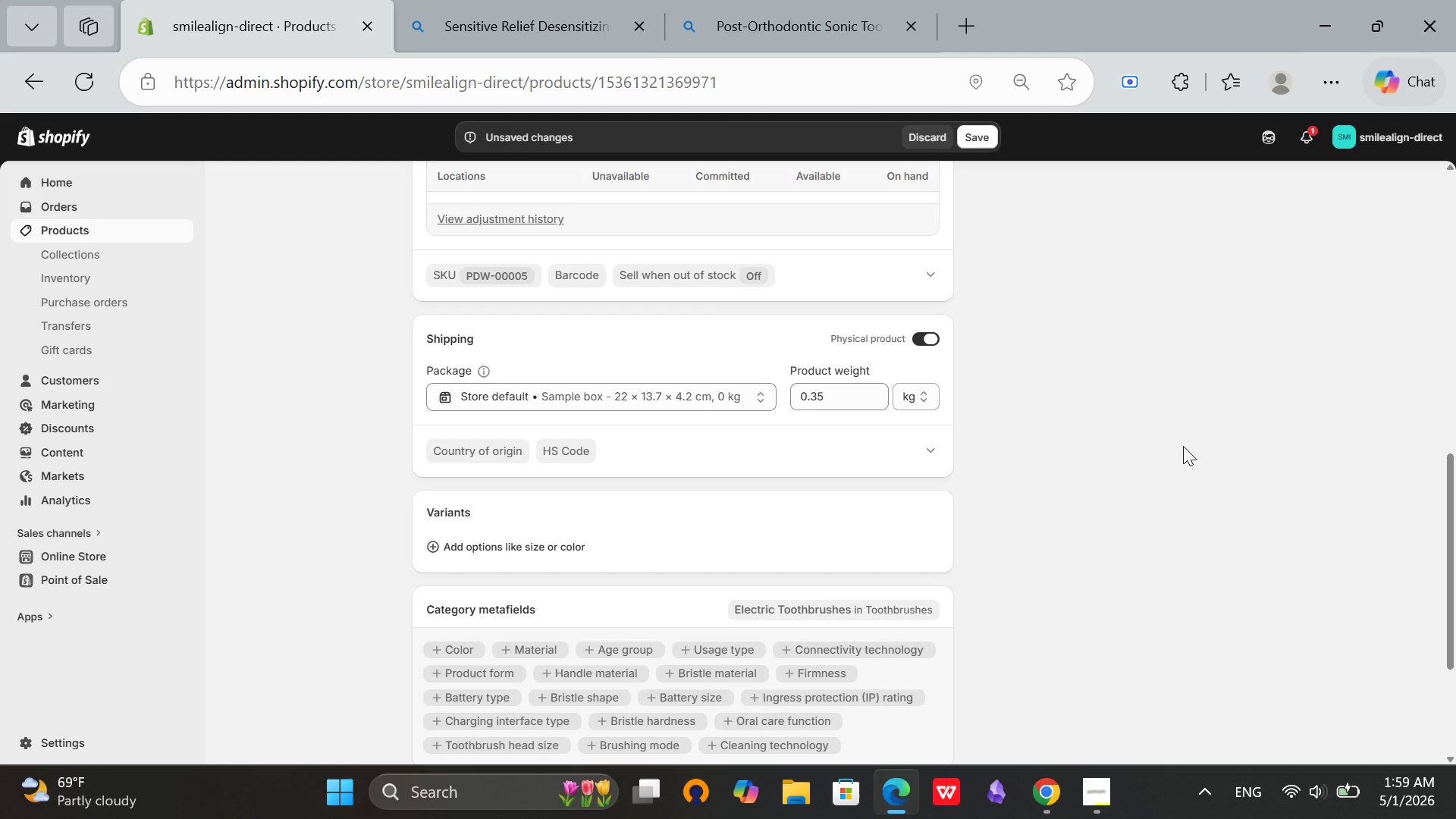 
scroll: coordinate [1112, 485], scroll_direction: down, amount: 2.0
 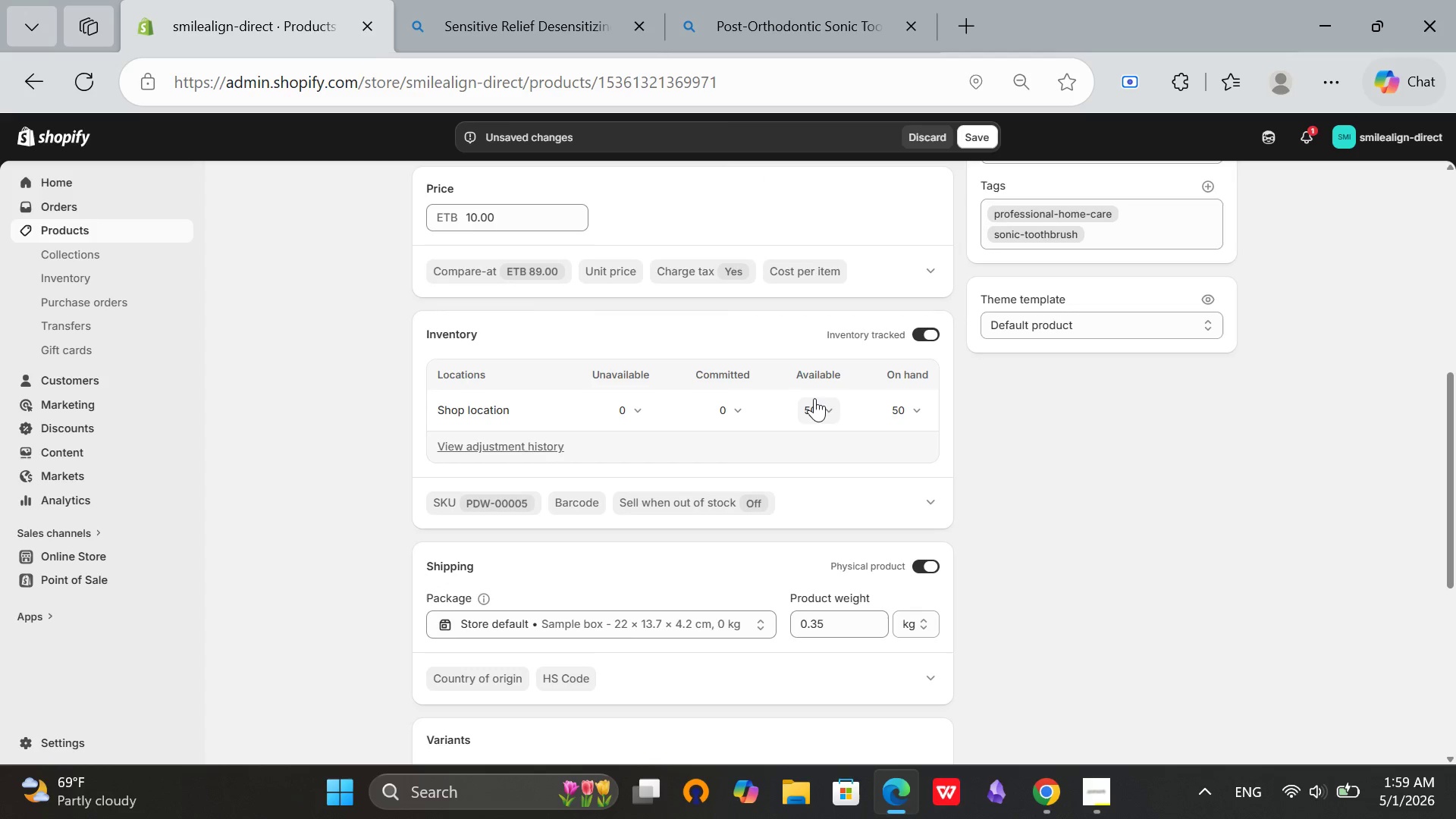 
scroll: coordinate [812, 398], scroll_direction: up, amount: 7.0
 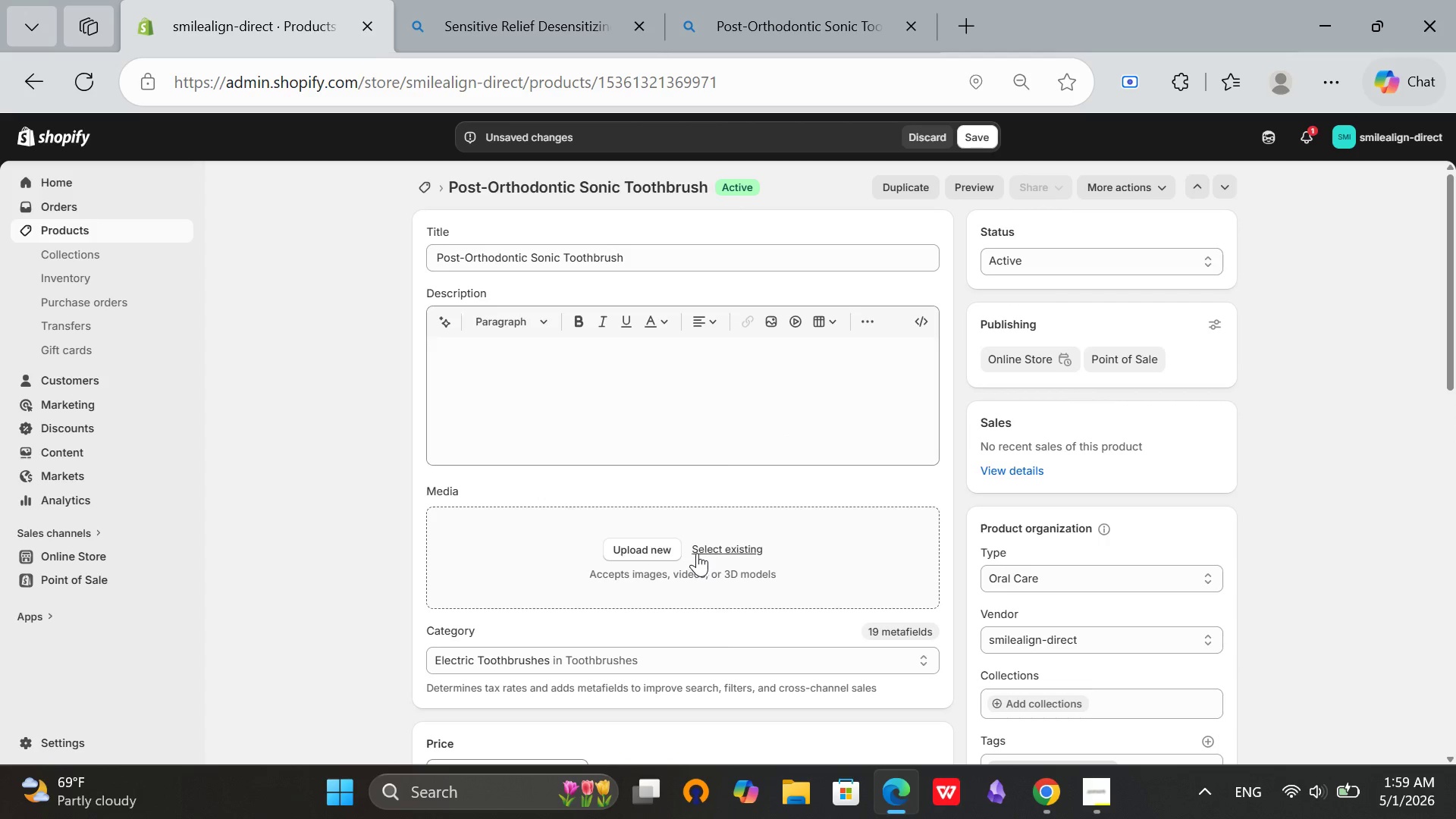 
left_click([697, 553])
 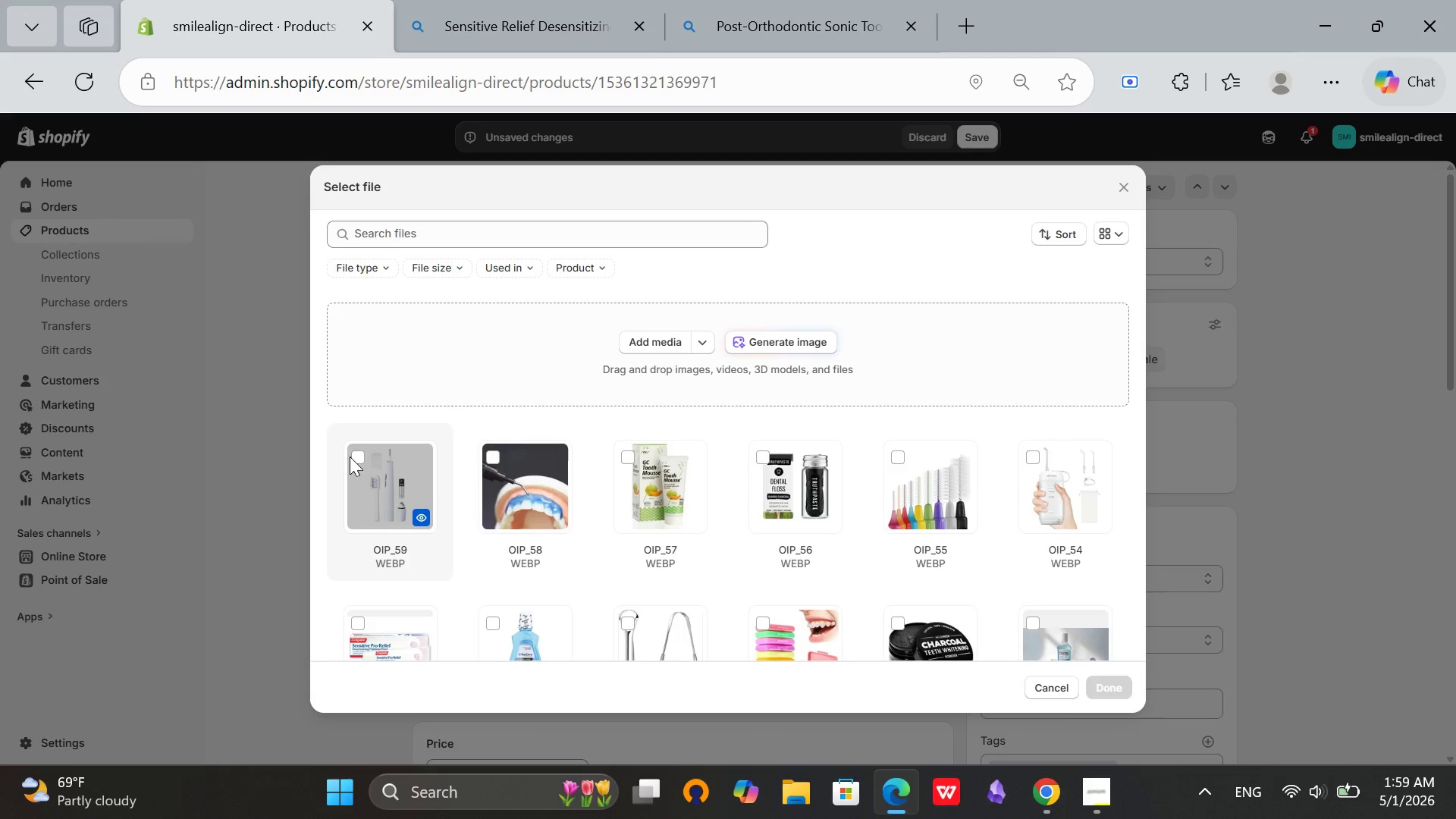 
left_click([356, 456])
 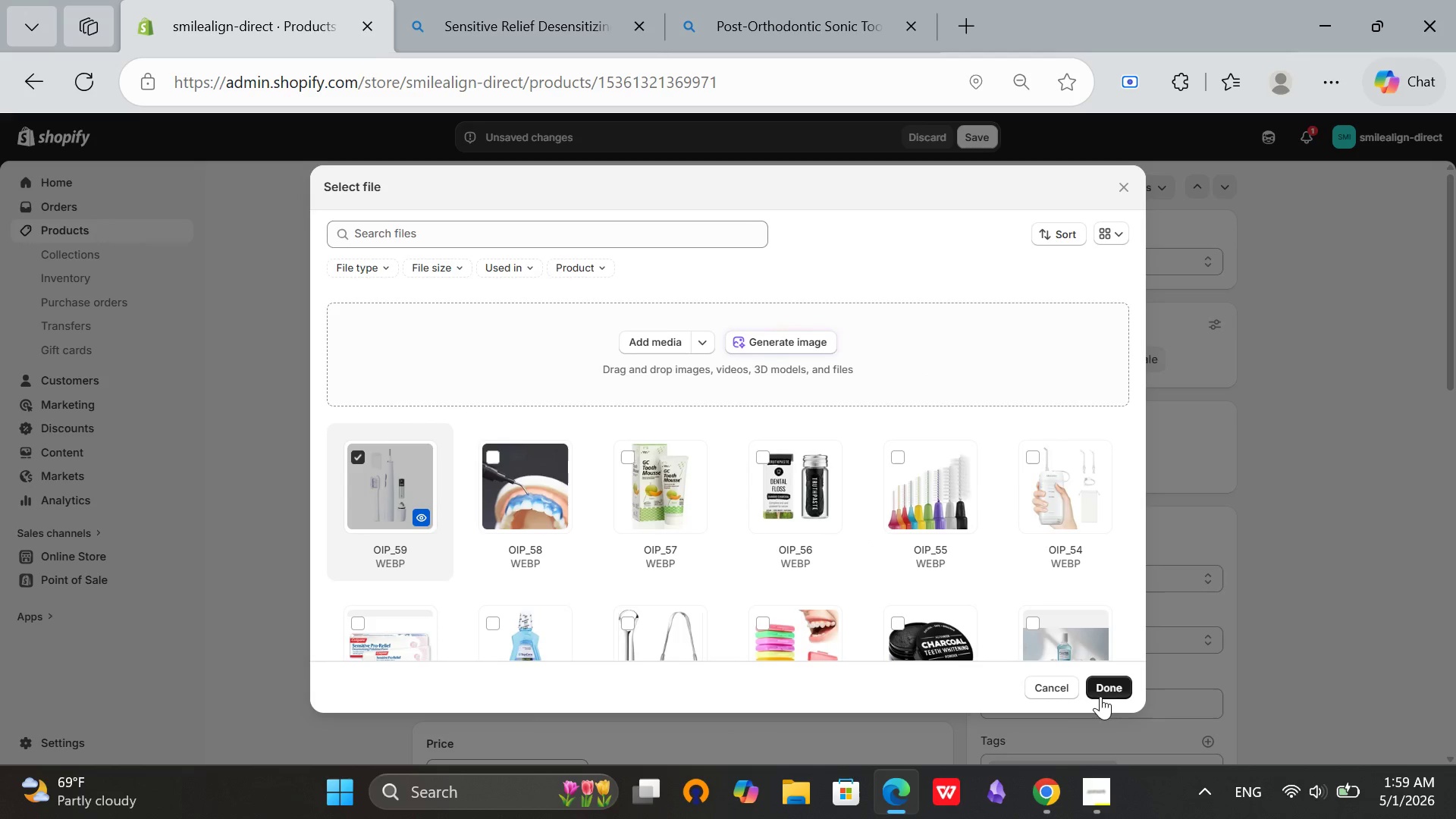 
left_click([1108, 684])
 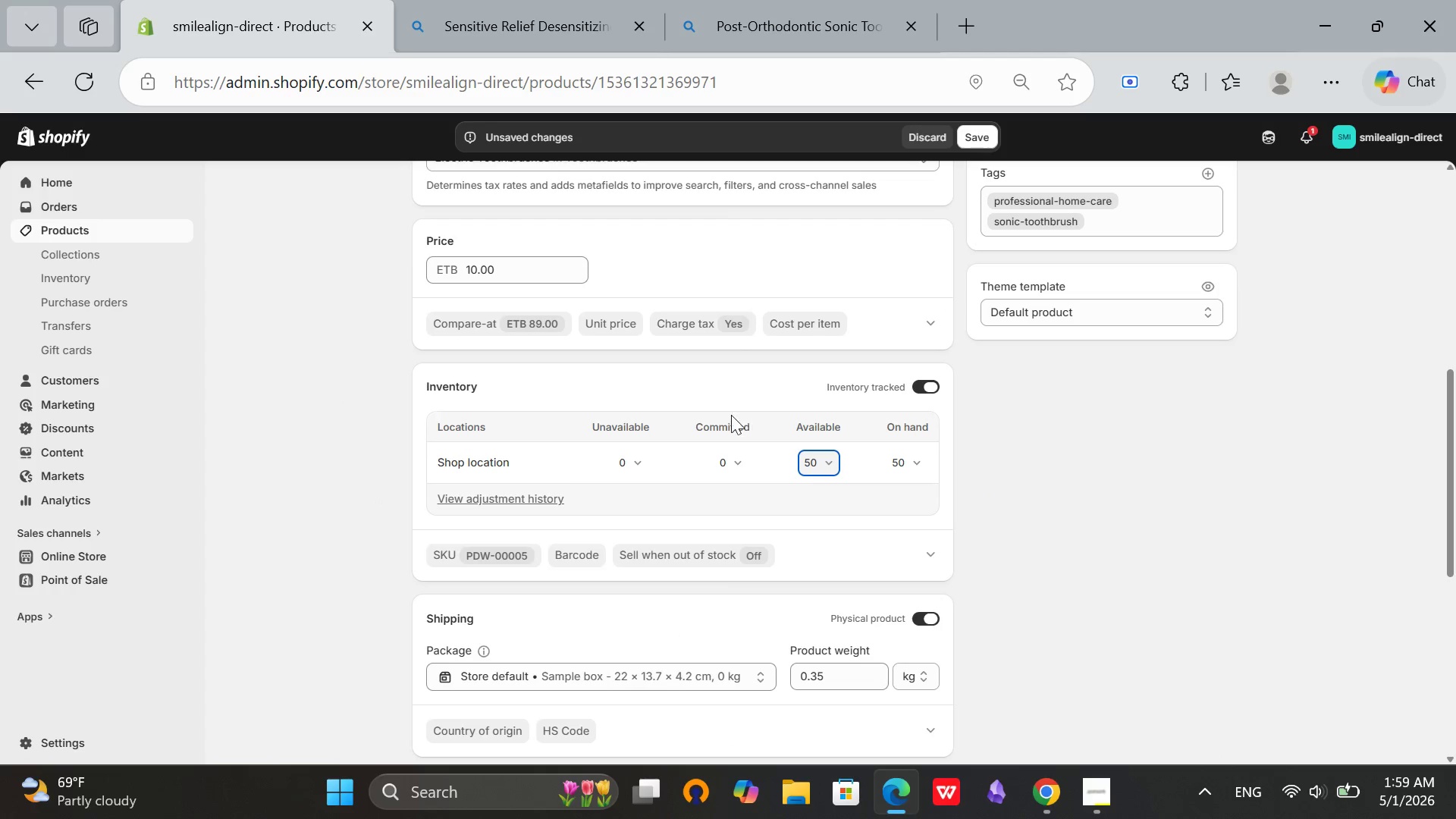 
scroll: coordinate [717, 420], scroll_direction: none, amount: 0.0
 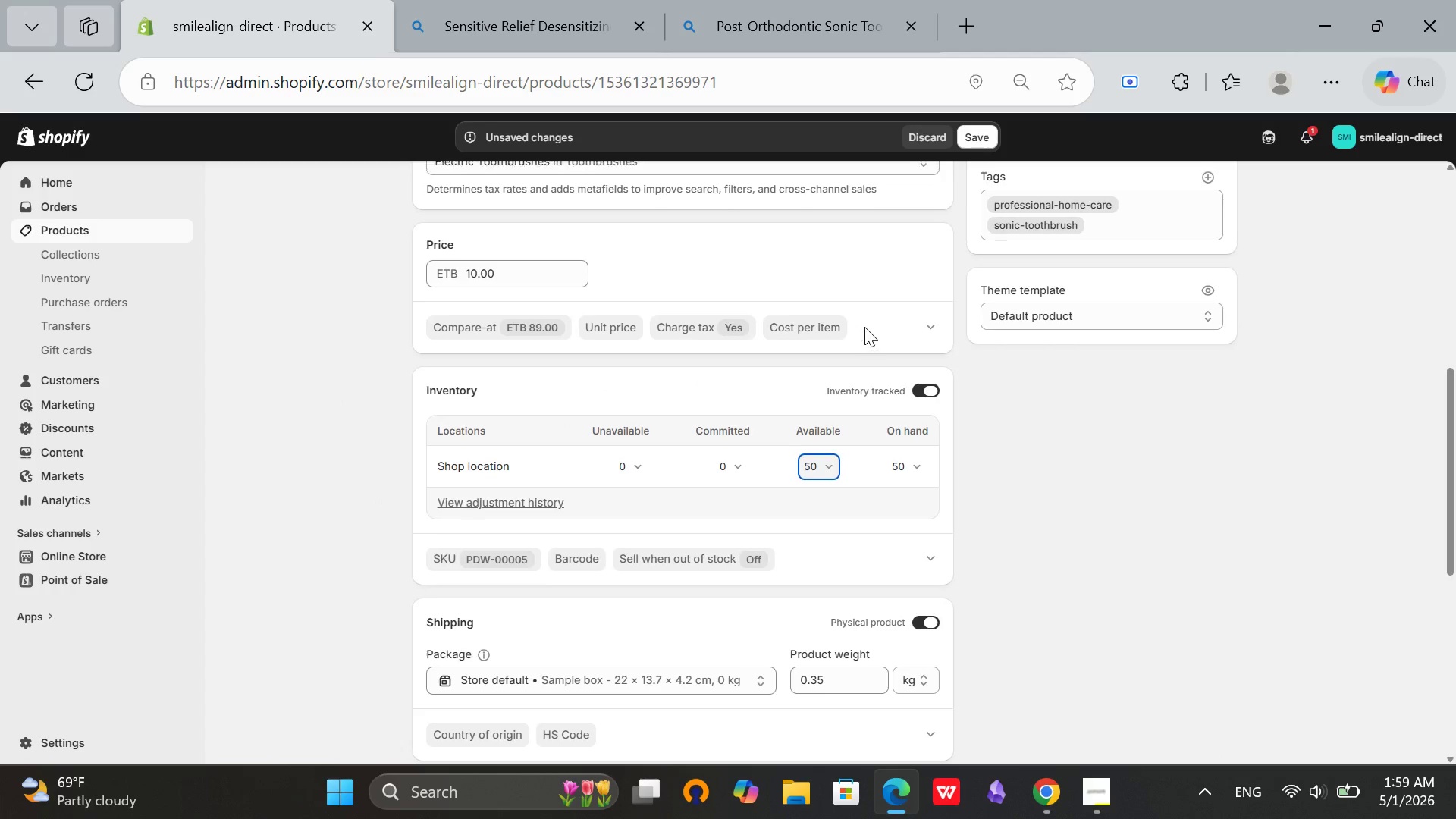 
scroll: coordinate [825, 375], scroll_direction: up, amount: 8.0
 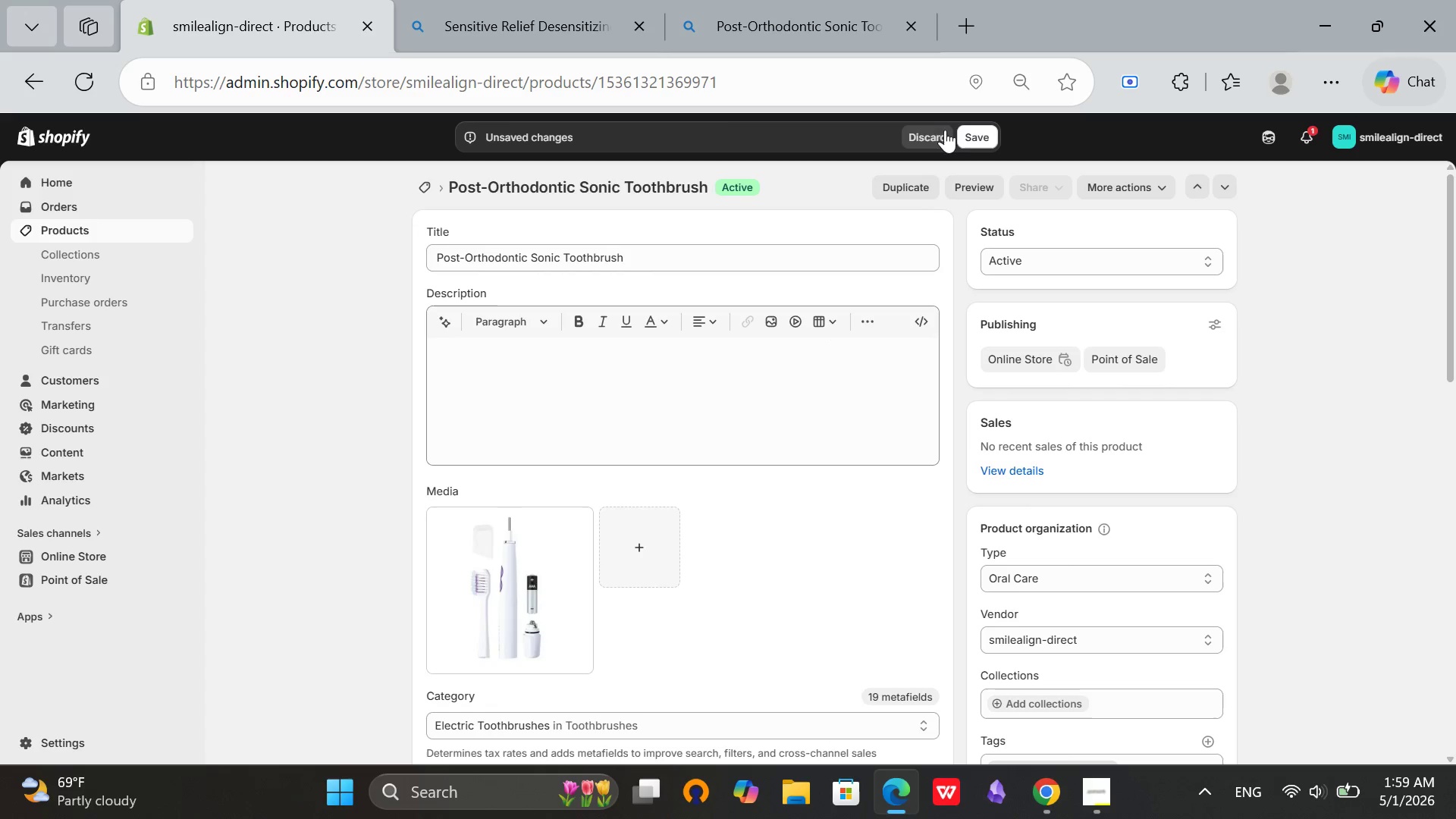 
mouse_move([996, 165])
 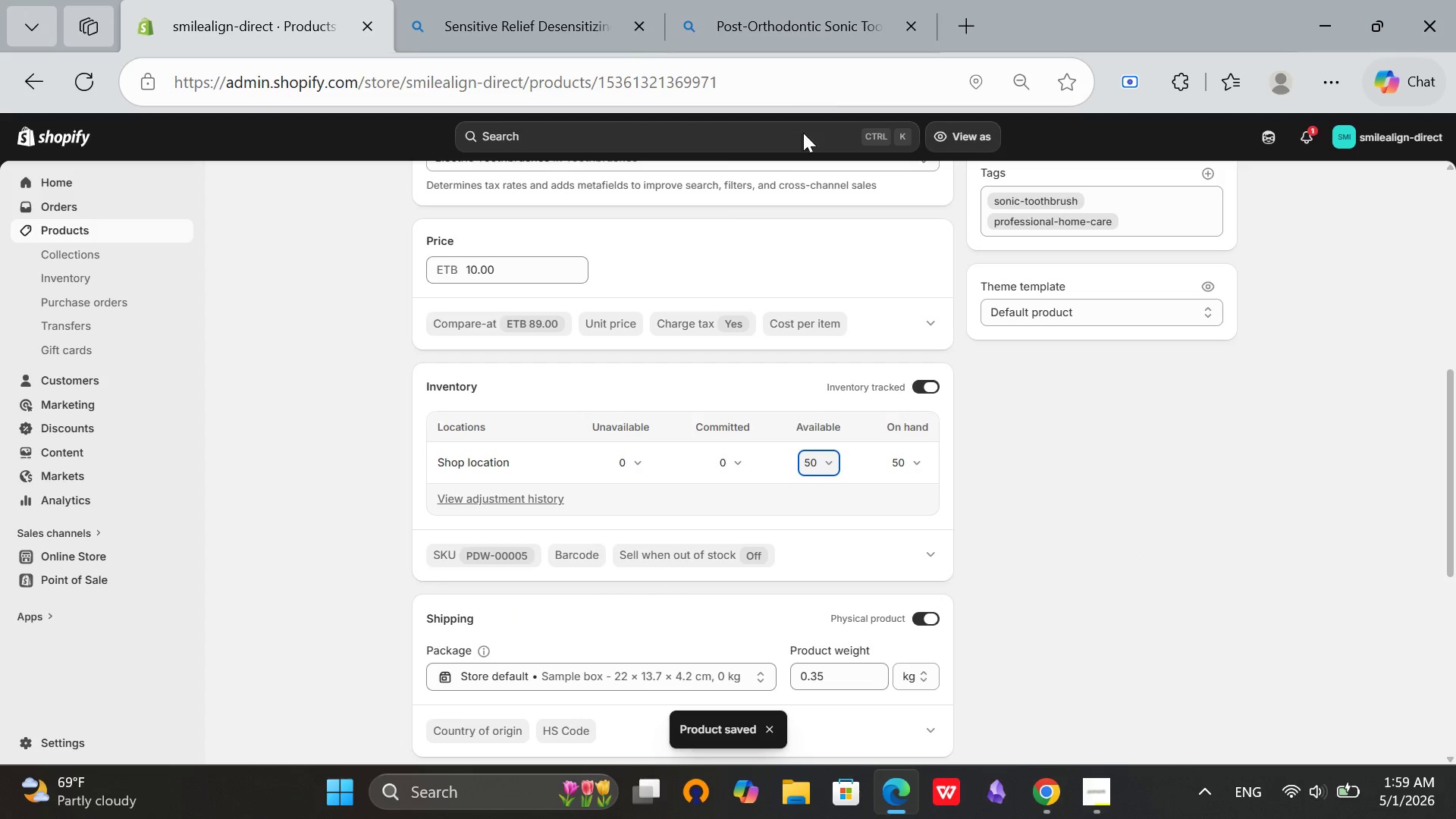 
scroll: coordinate [682, 264], scroll_direction: up, amount: 13.0
 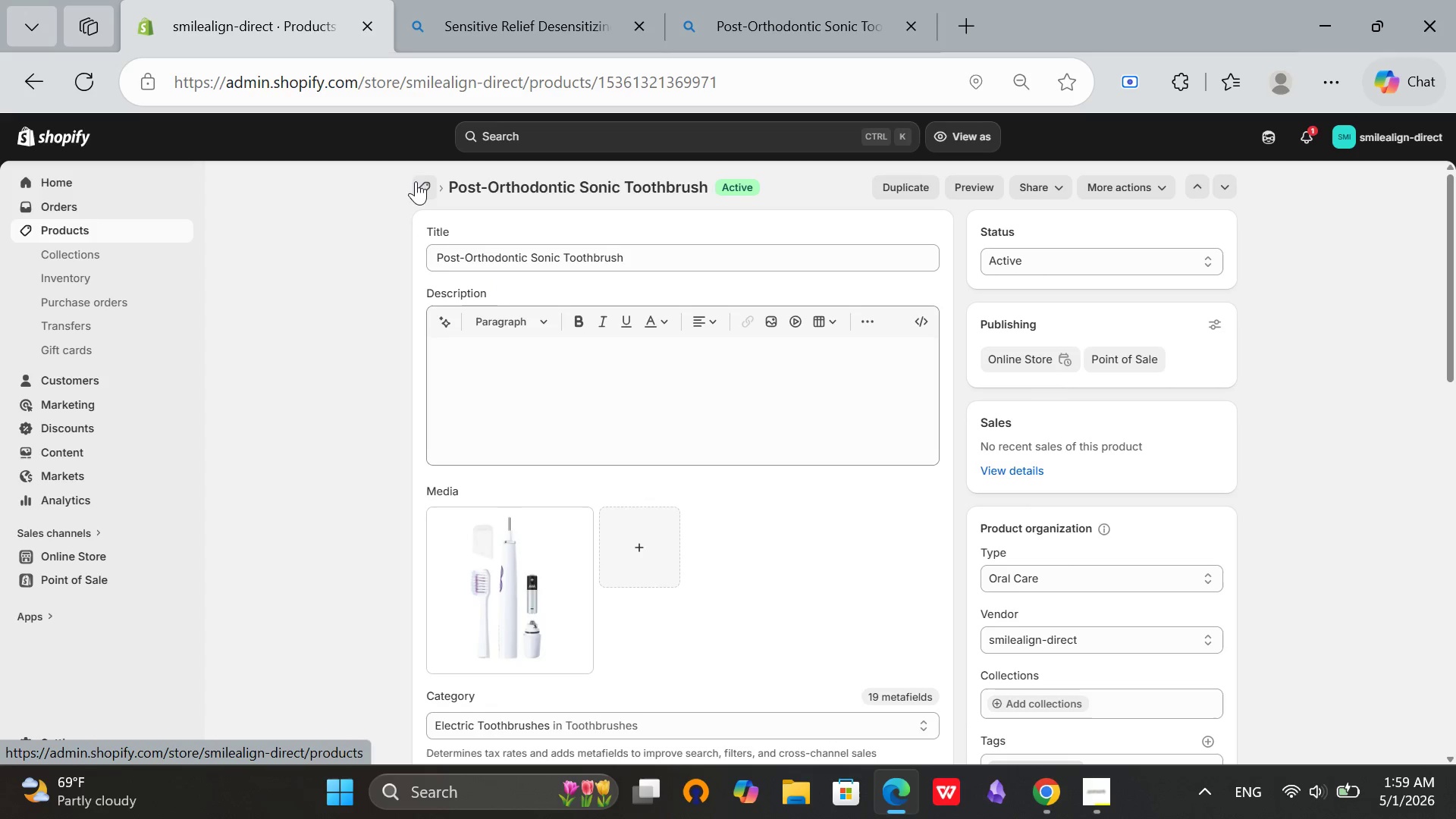 
left_click([414, 184])
 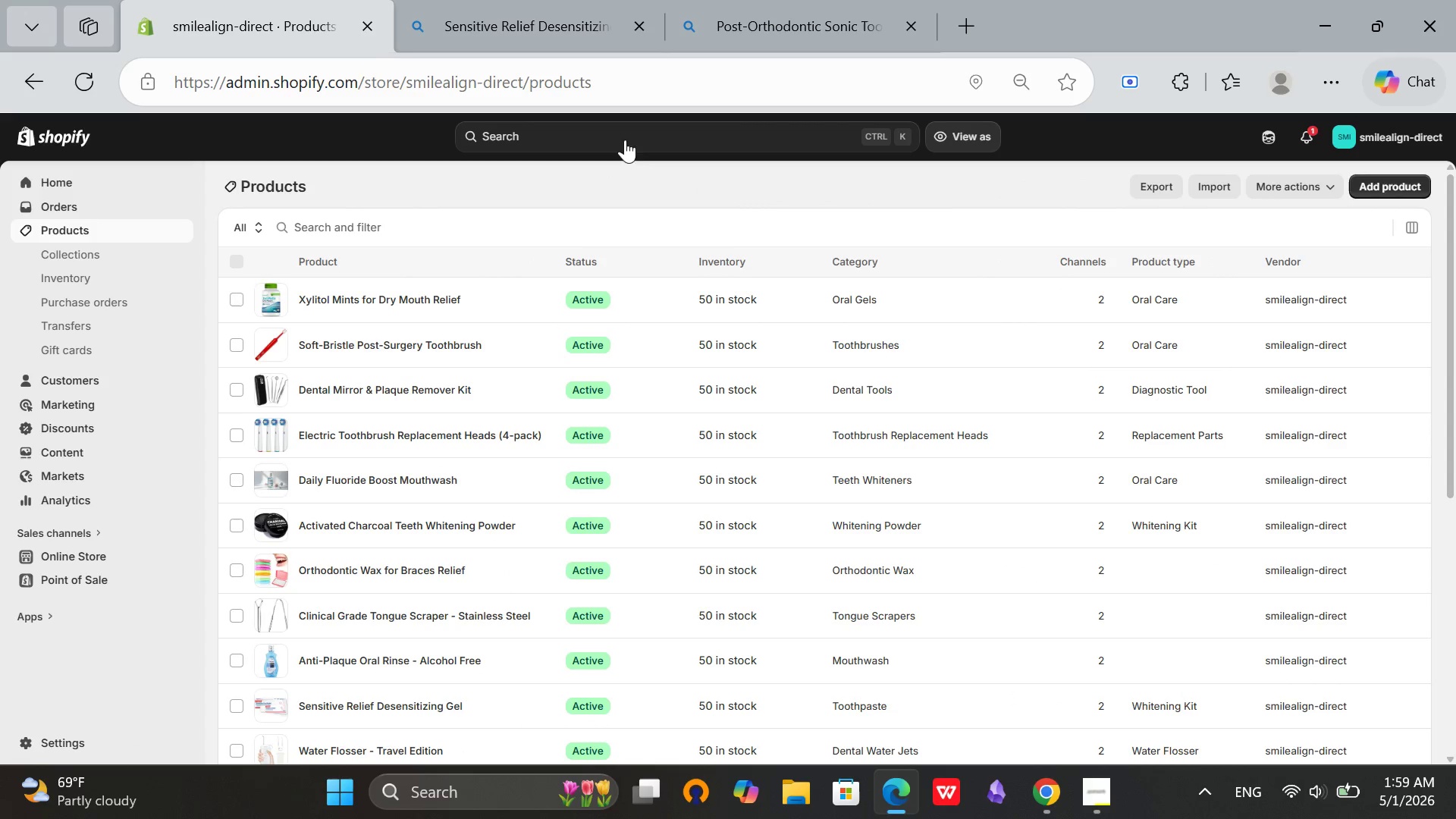 
scroll: coordinate [682, 368], scroll_direction: down, amount: 3.0
 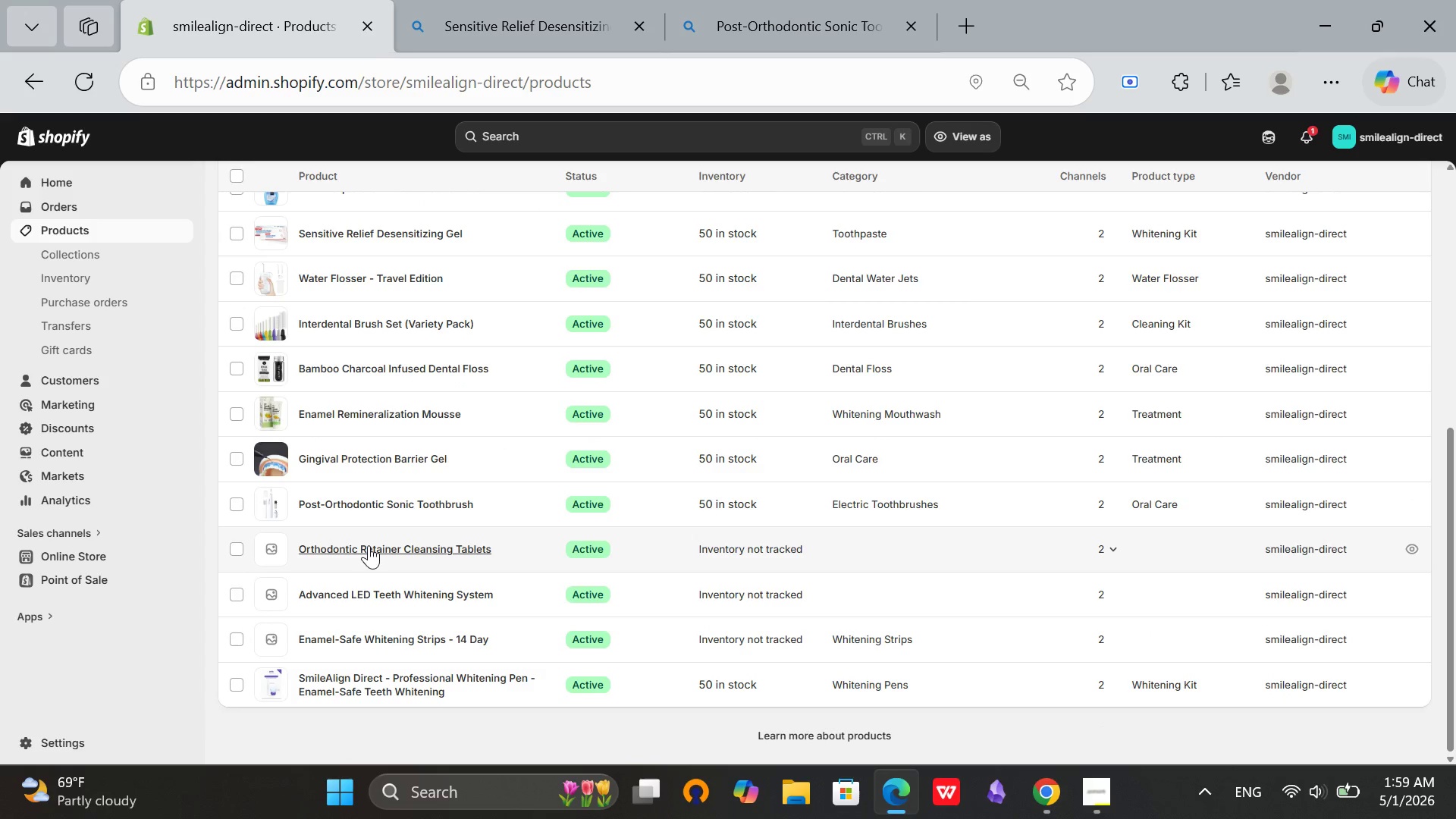 
left_click([368, 545])
 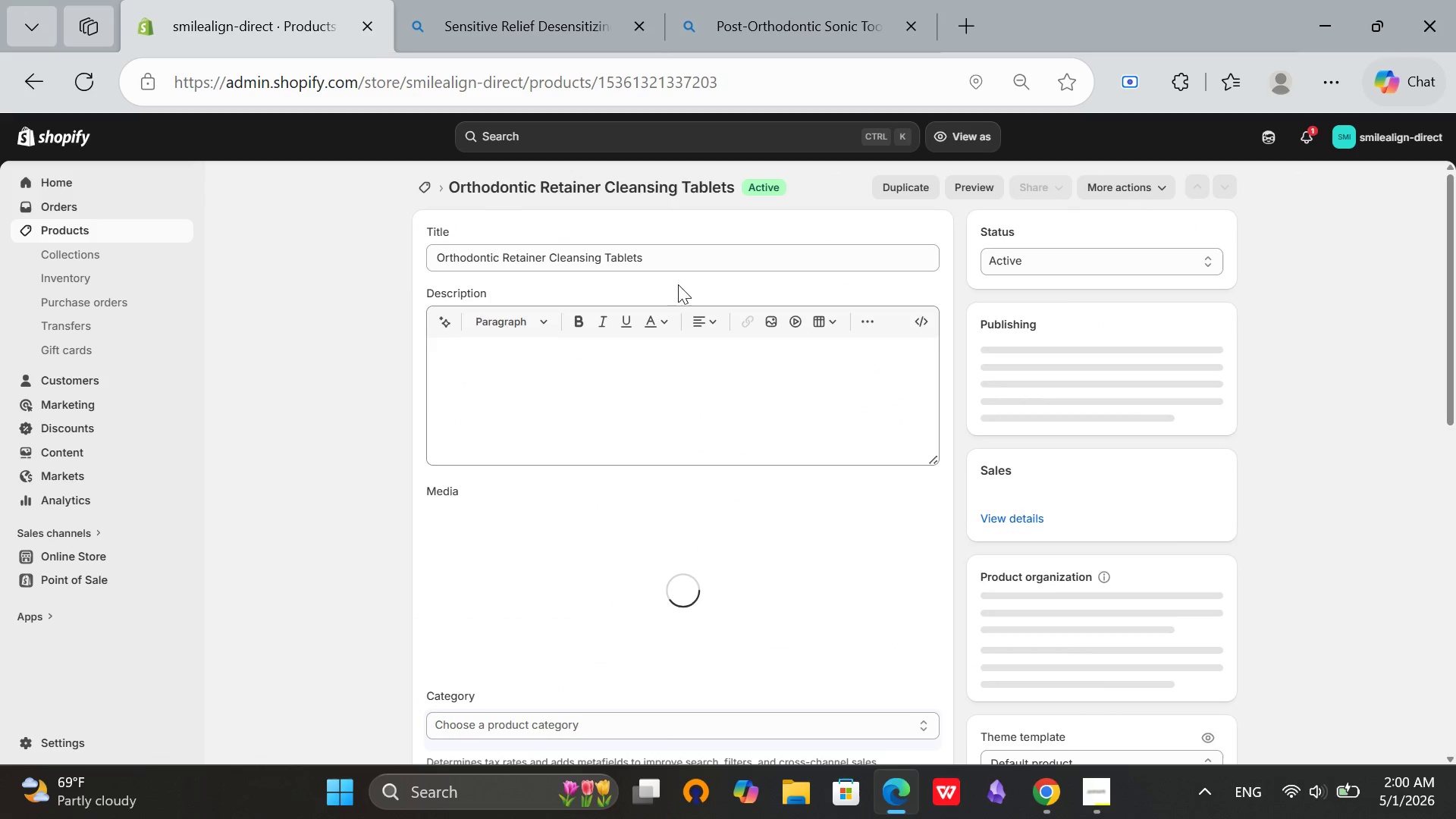 
left_click([705, 243])
 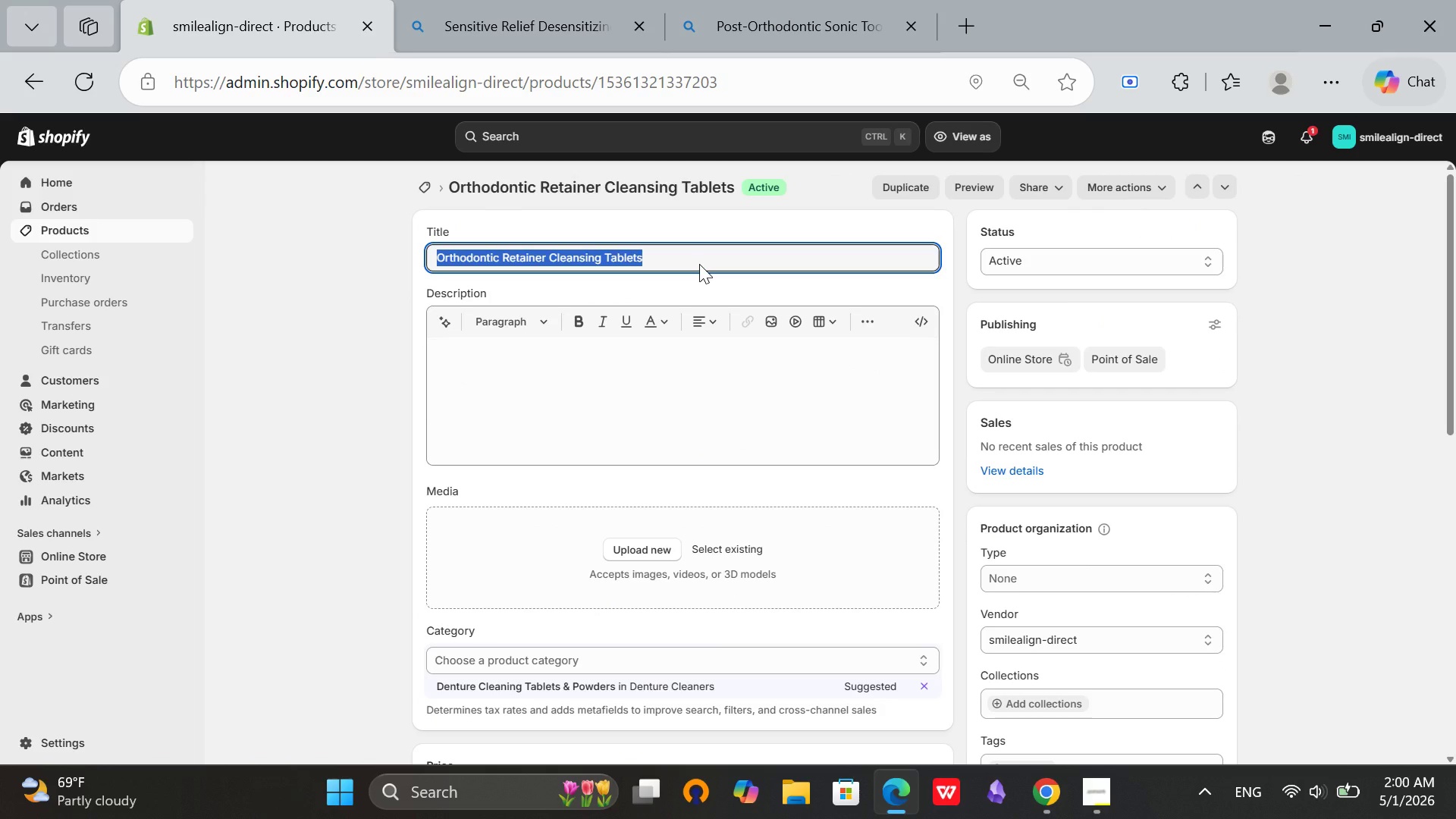 
left_click([699, 264])
 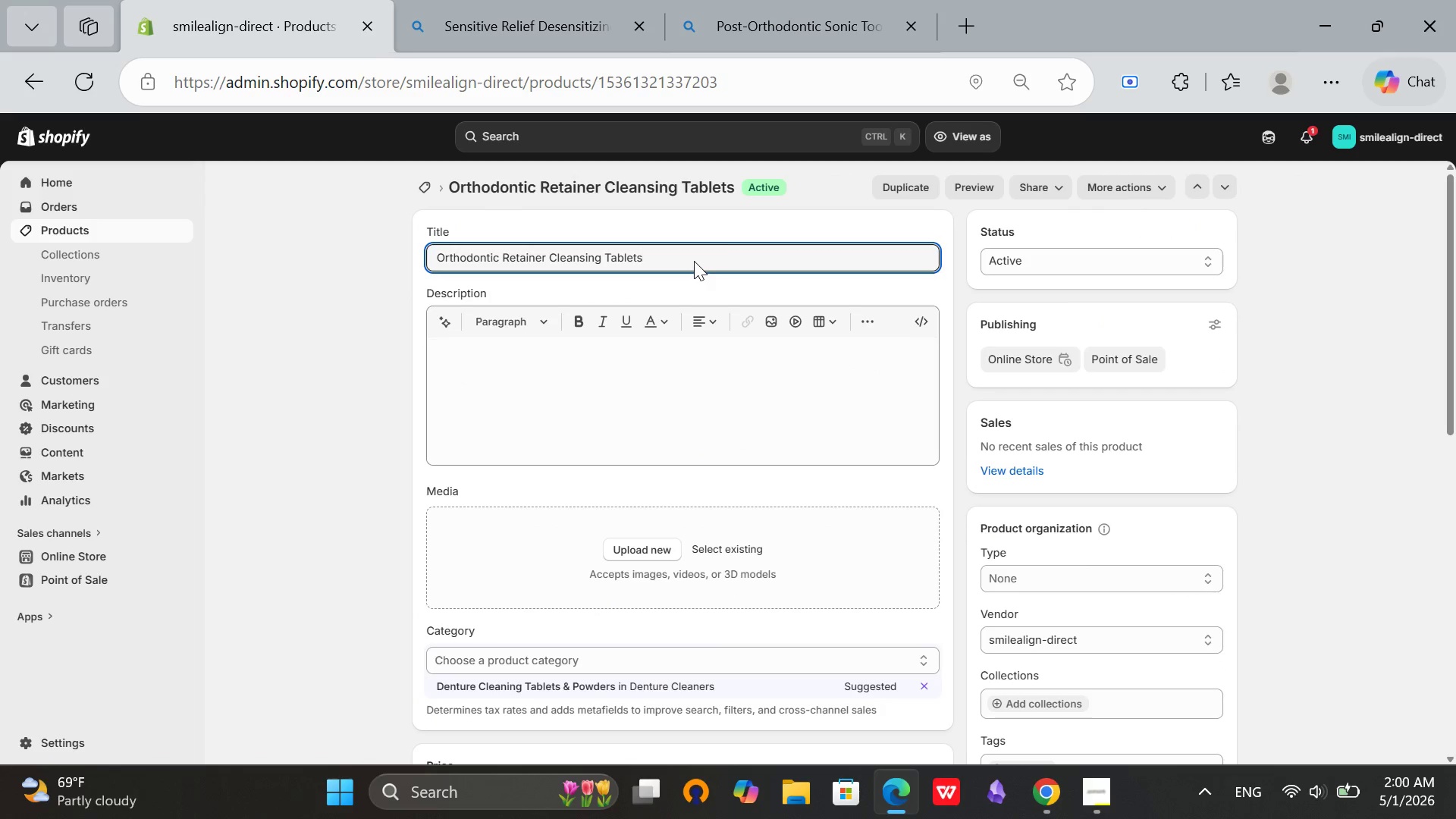 
key(Control+A)
 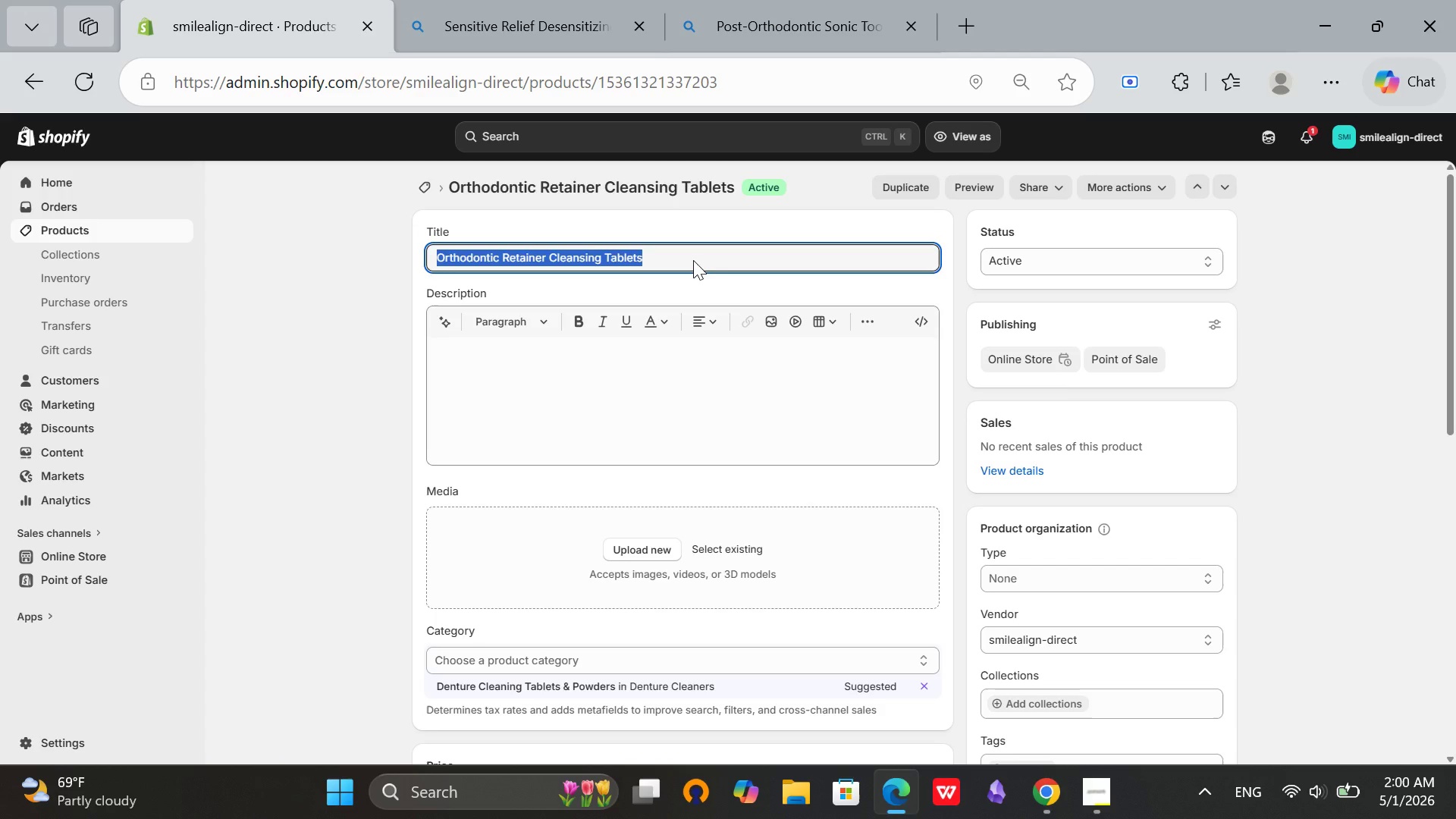 
key(Control+C)
 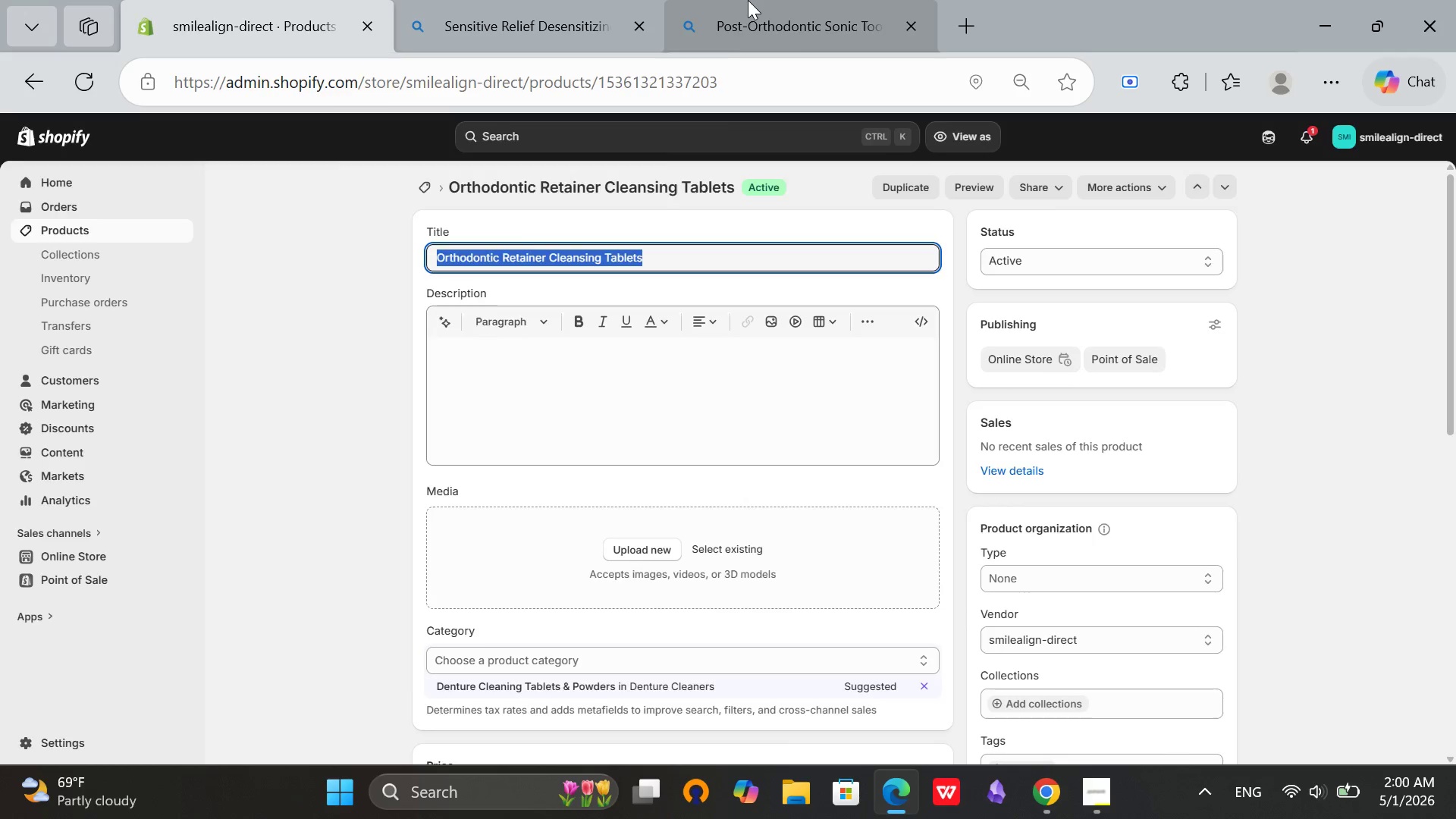 
left_click([748, 0])
 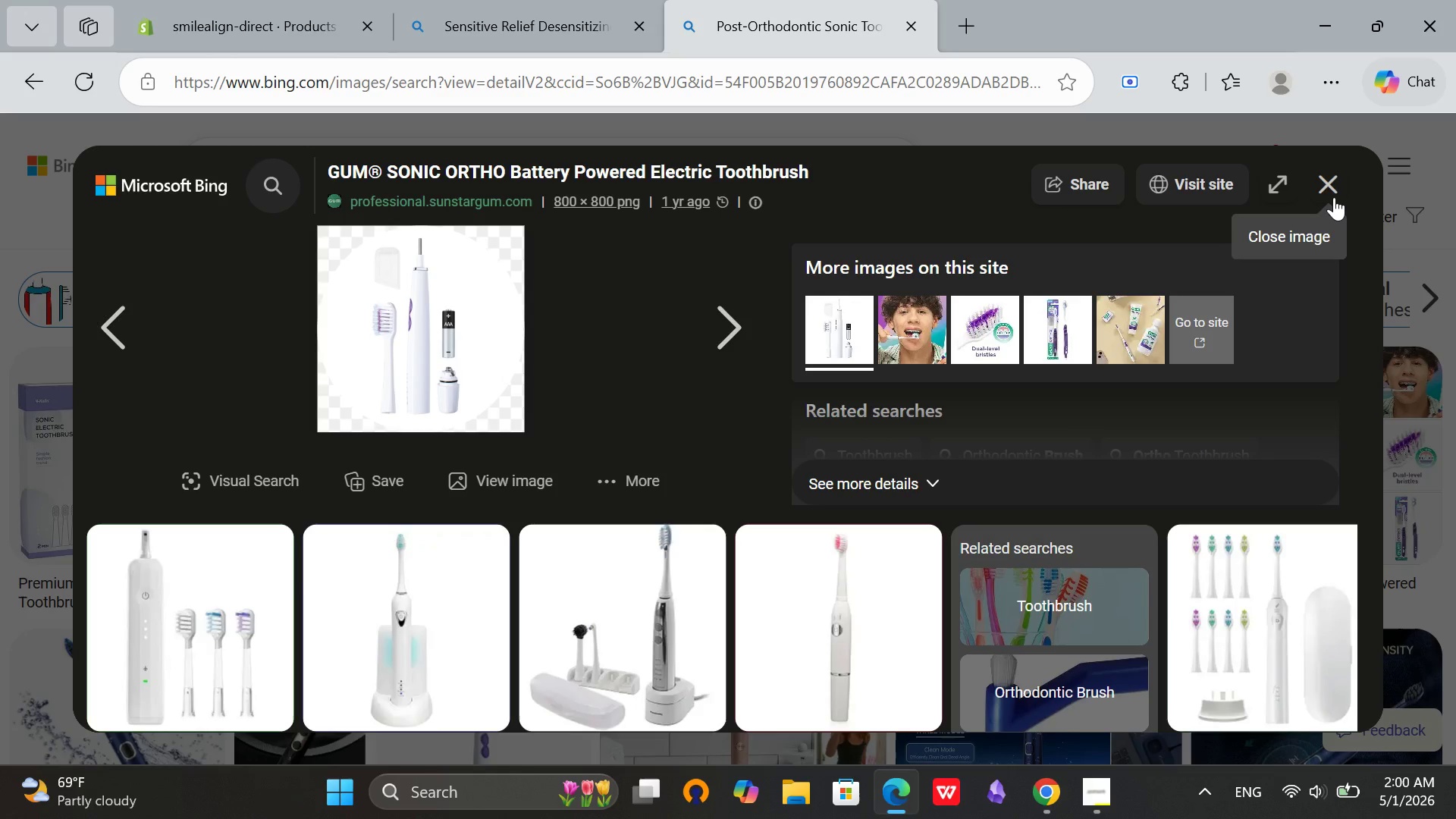 
left_click([1333, 196])
 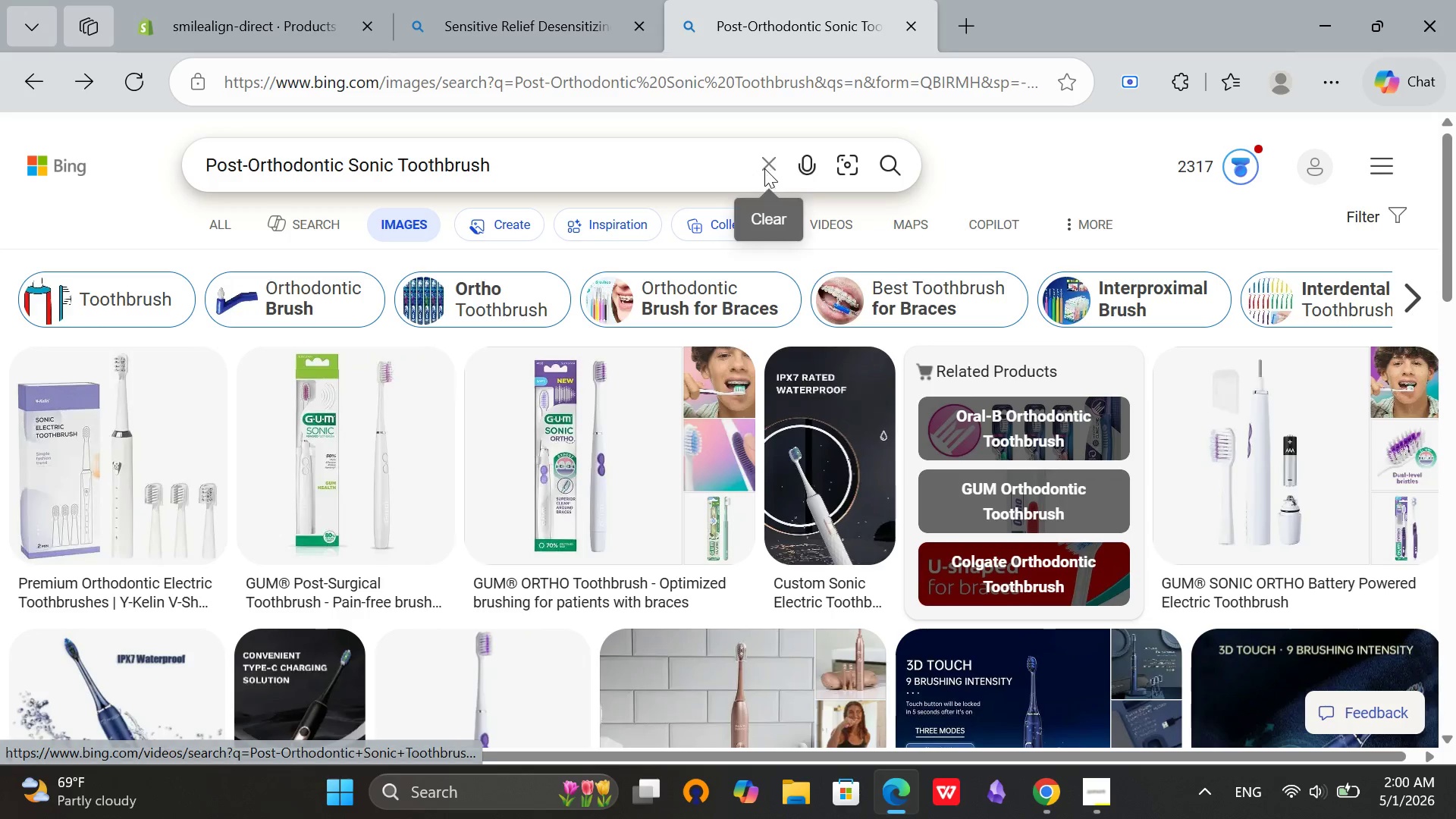 
left_click([761, 168])
 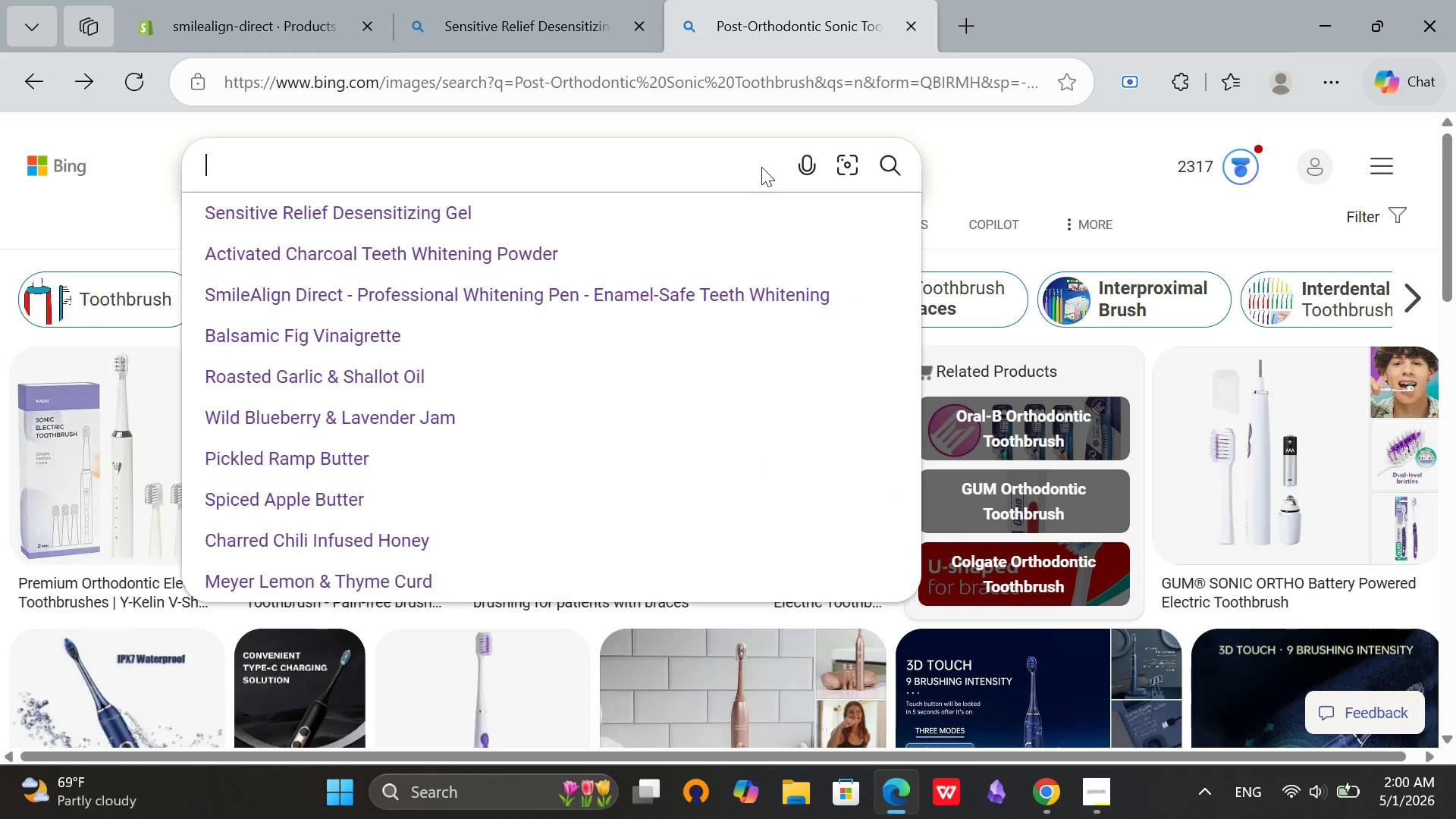 
key(Control+V)
 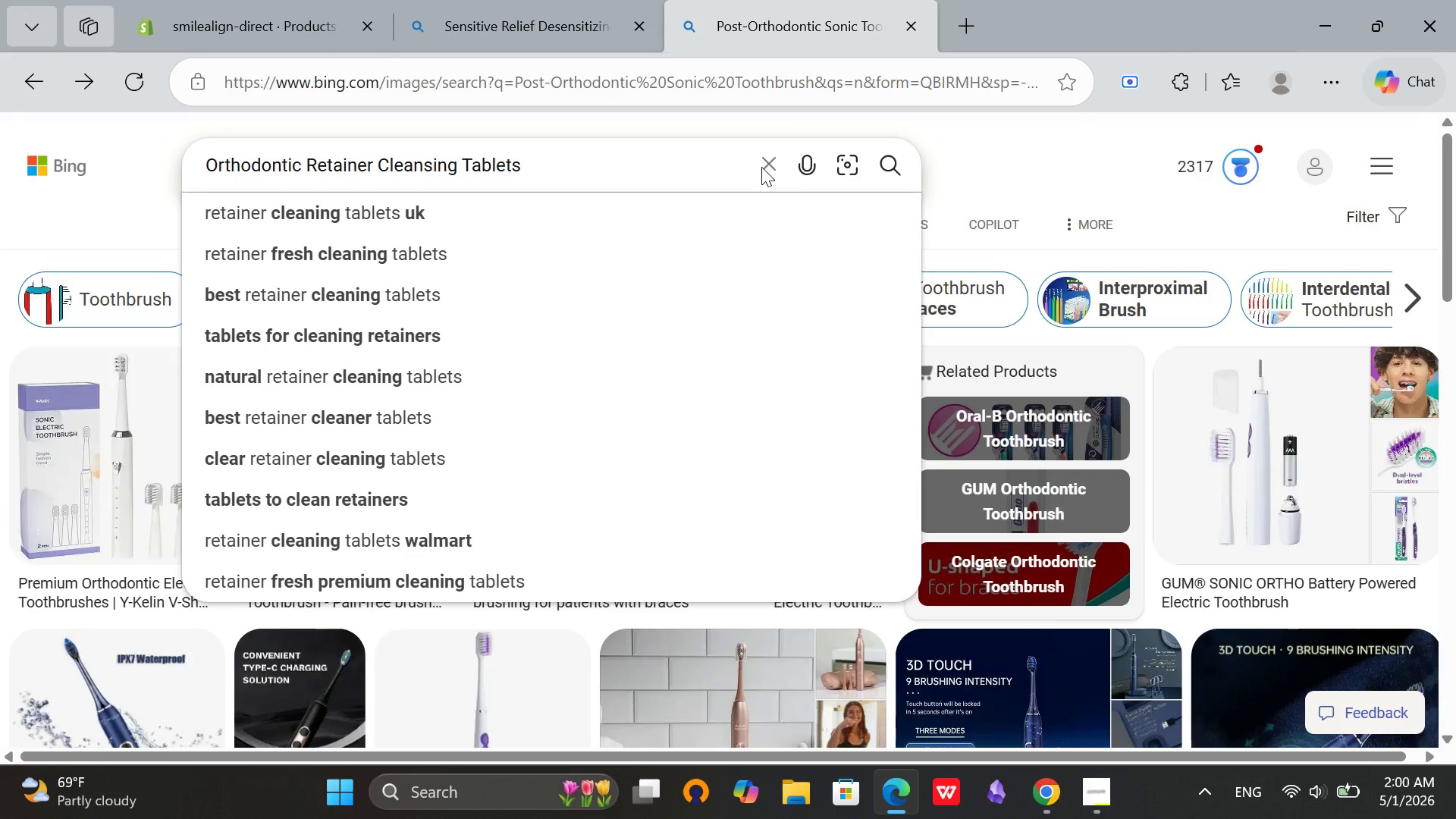 
key(Enter)
 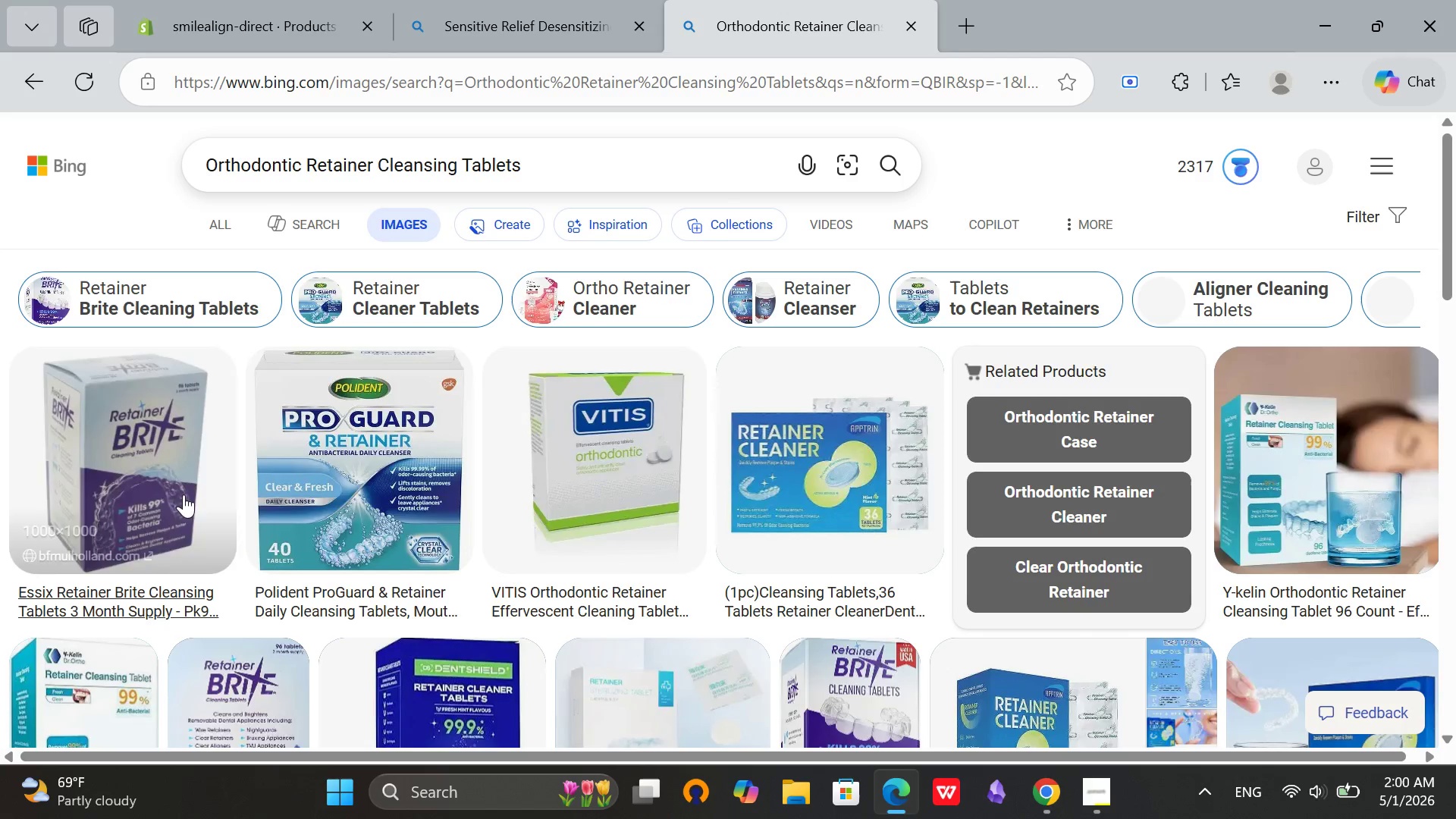 
scroll: coordinate [613, 419], scroll_direction: down, amount: 5.0
 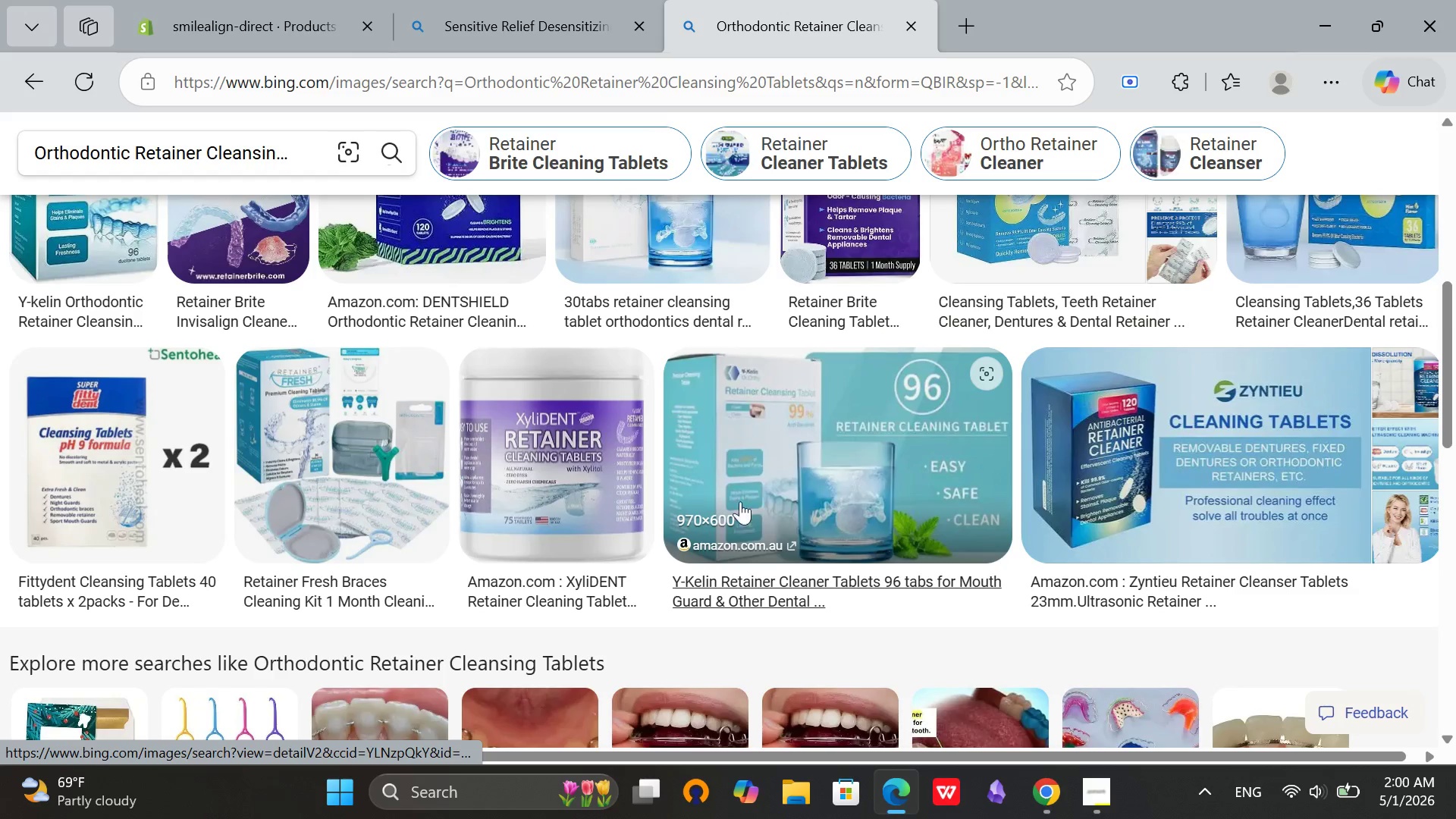 
scroll: coordinate [682, 517], scroll_direction: up, amount: 3.0
 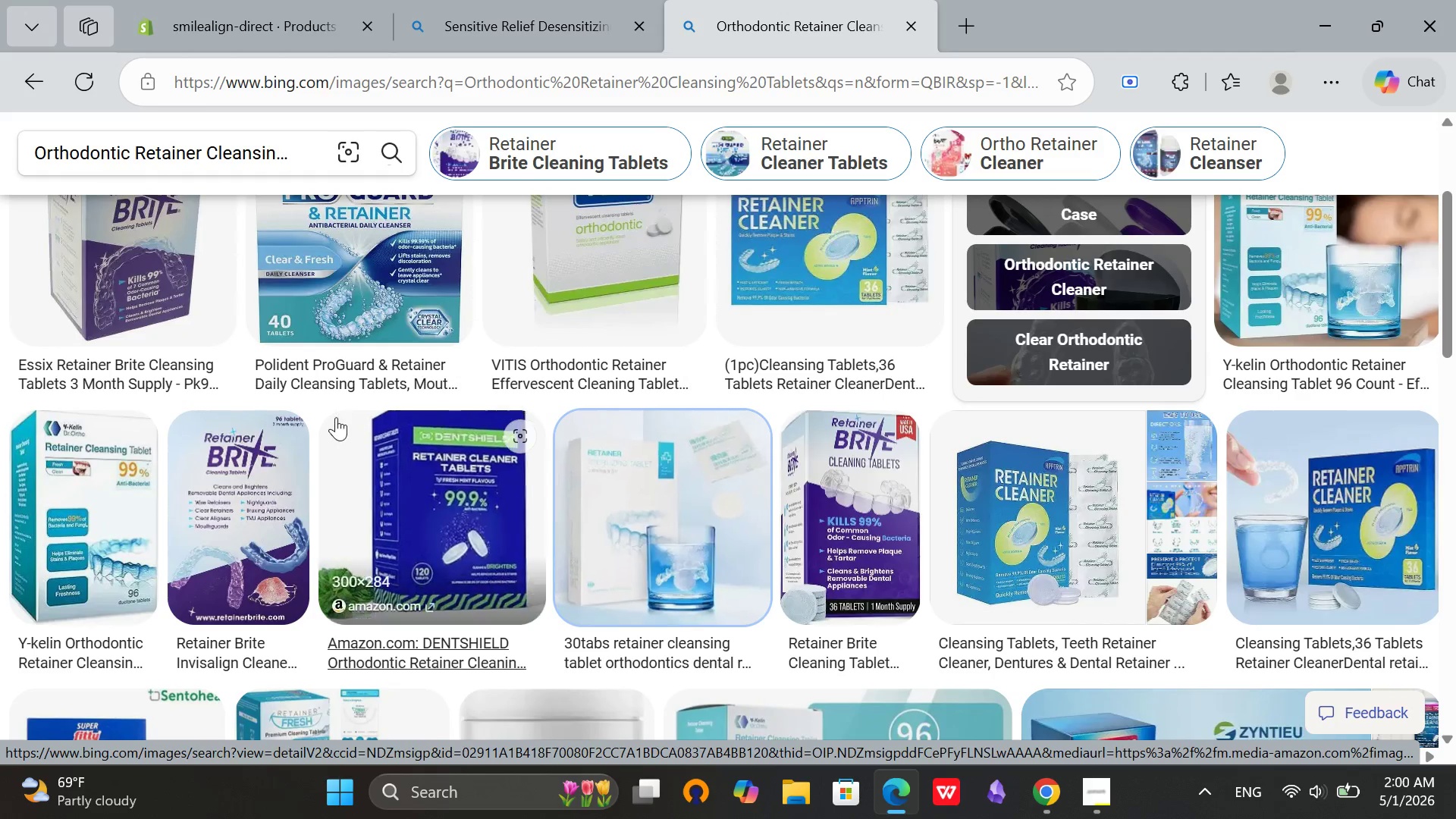 
left_click([623, 491])
 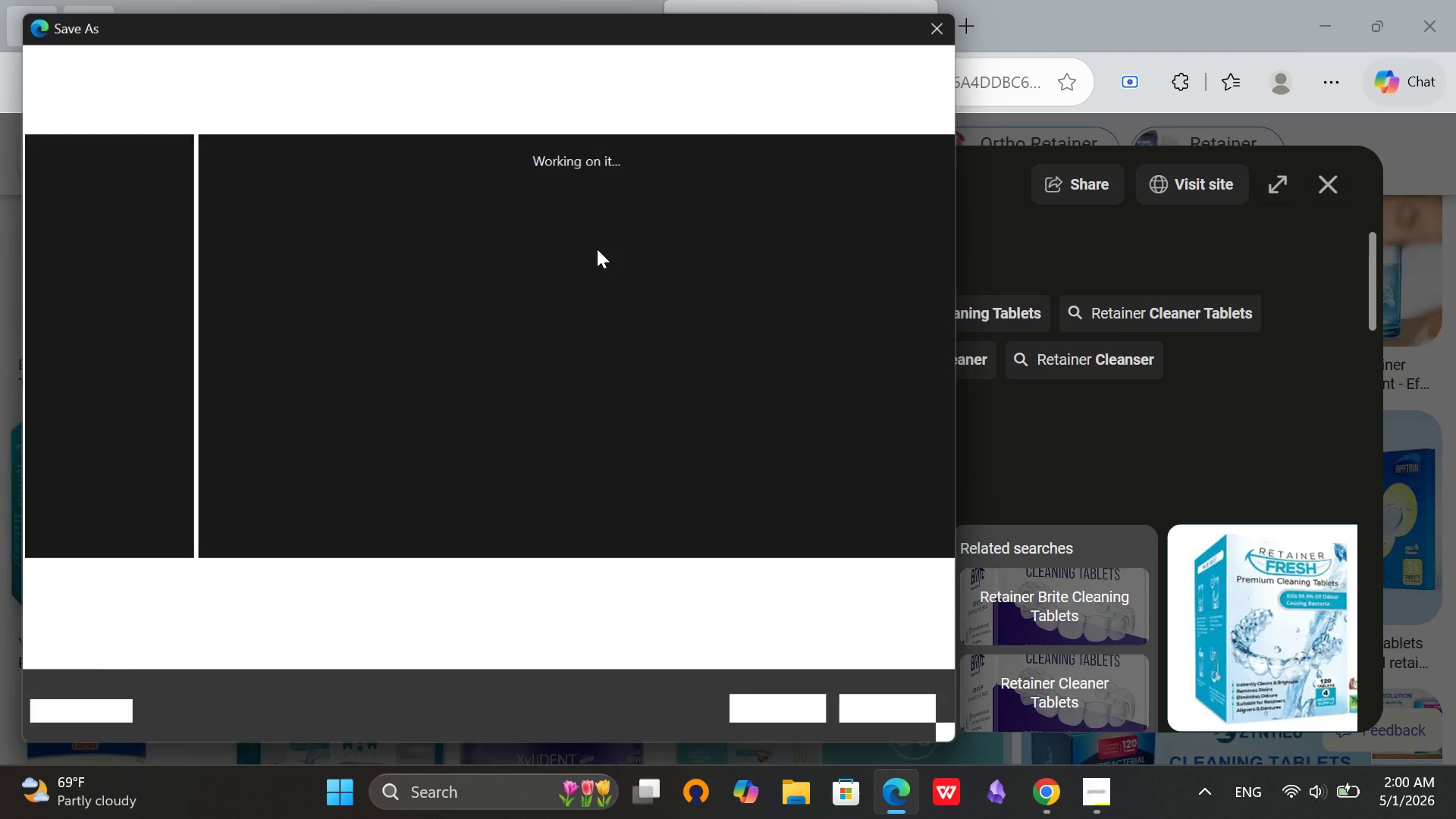 
wait(6.31)
 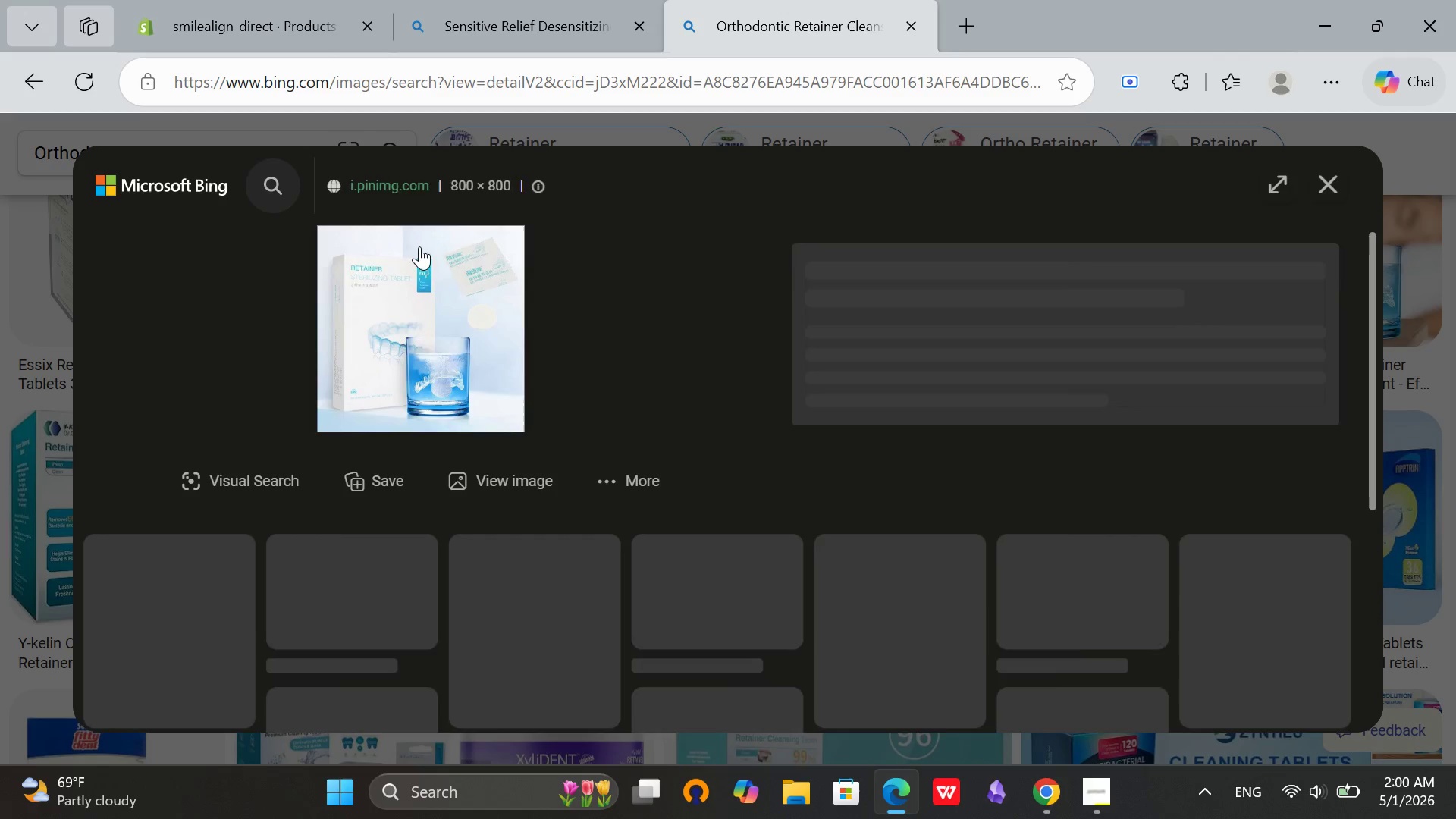 
left_click([73, 327])
 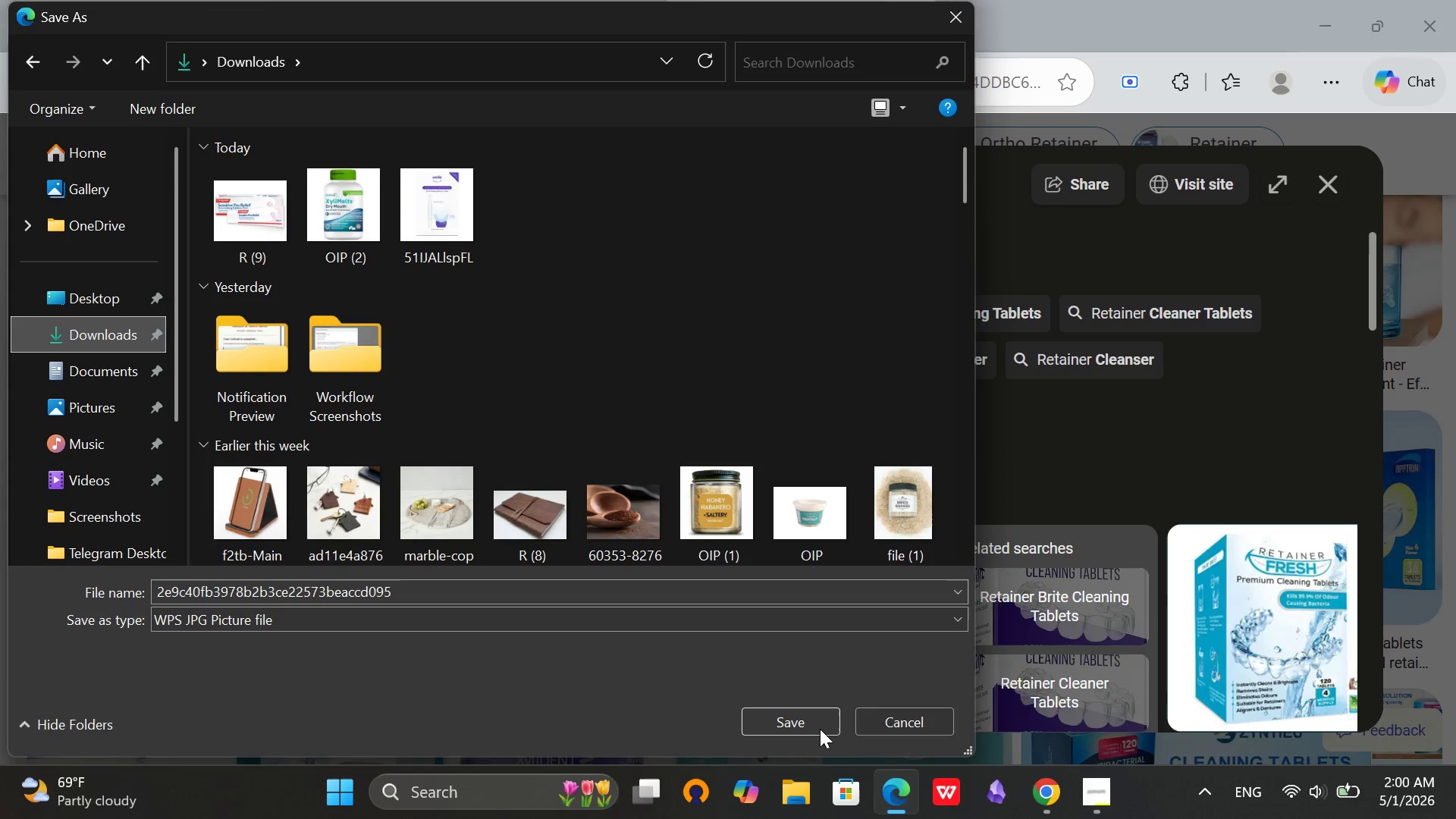 
left_click([818, 727])
 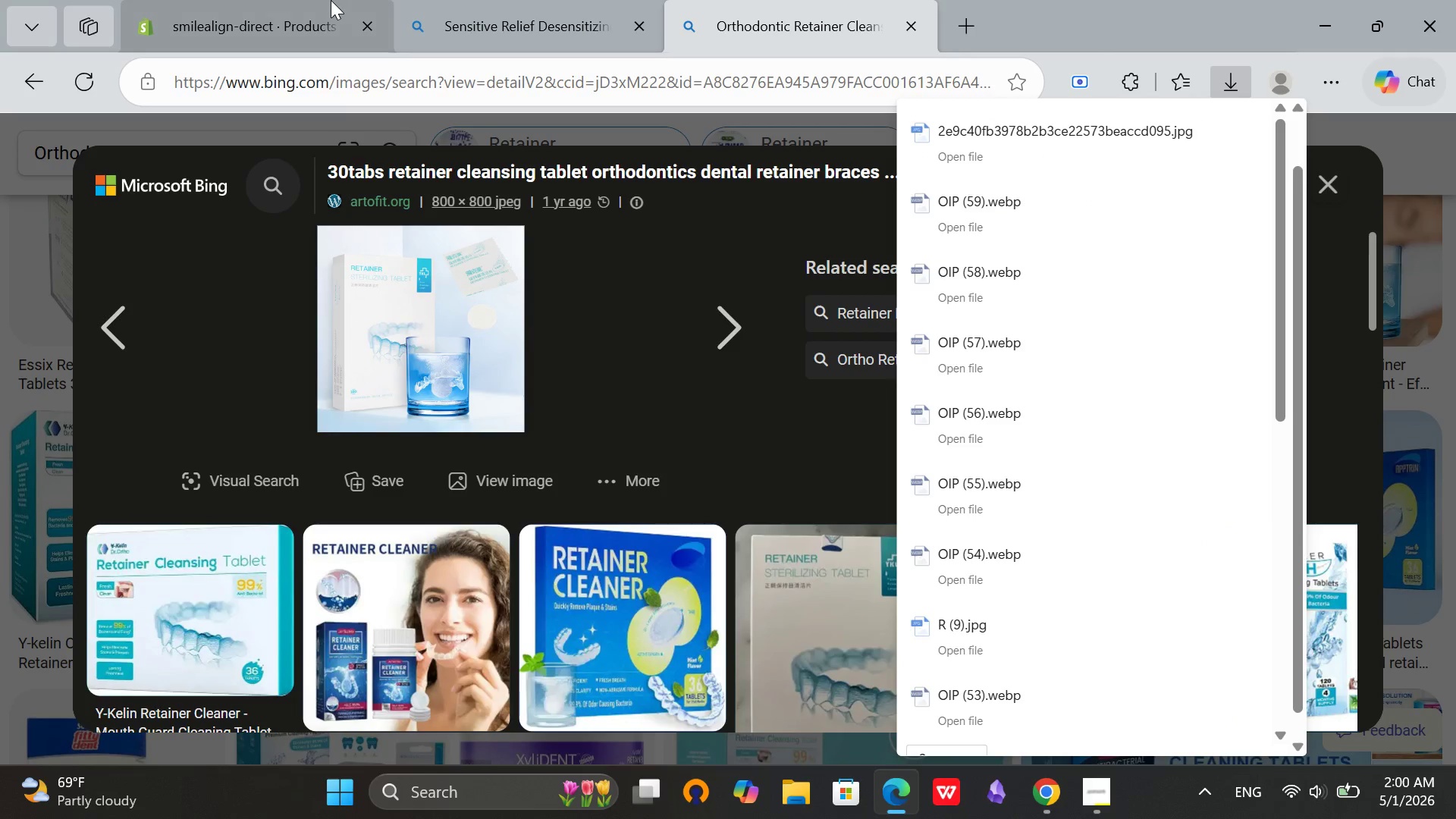 
left_click([234, 0])
 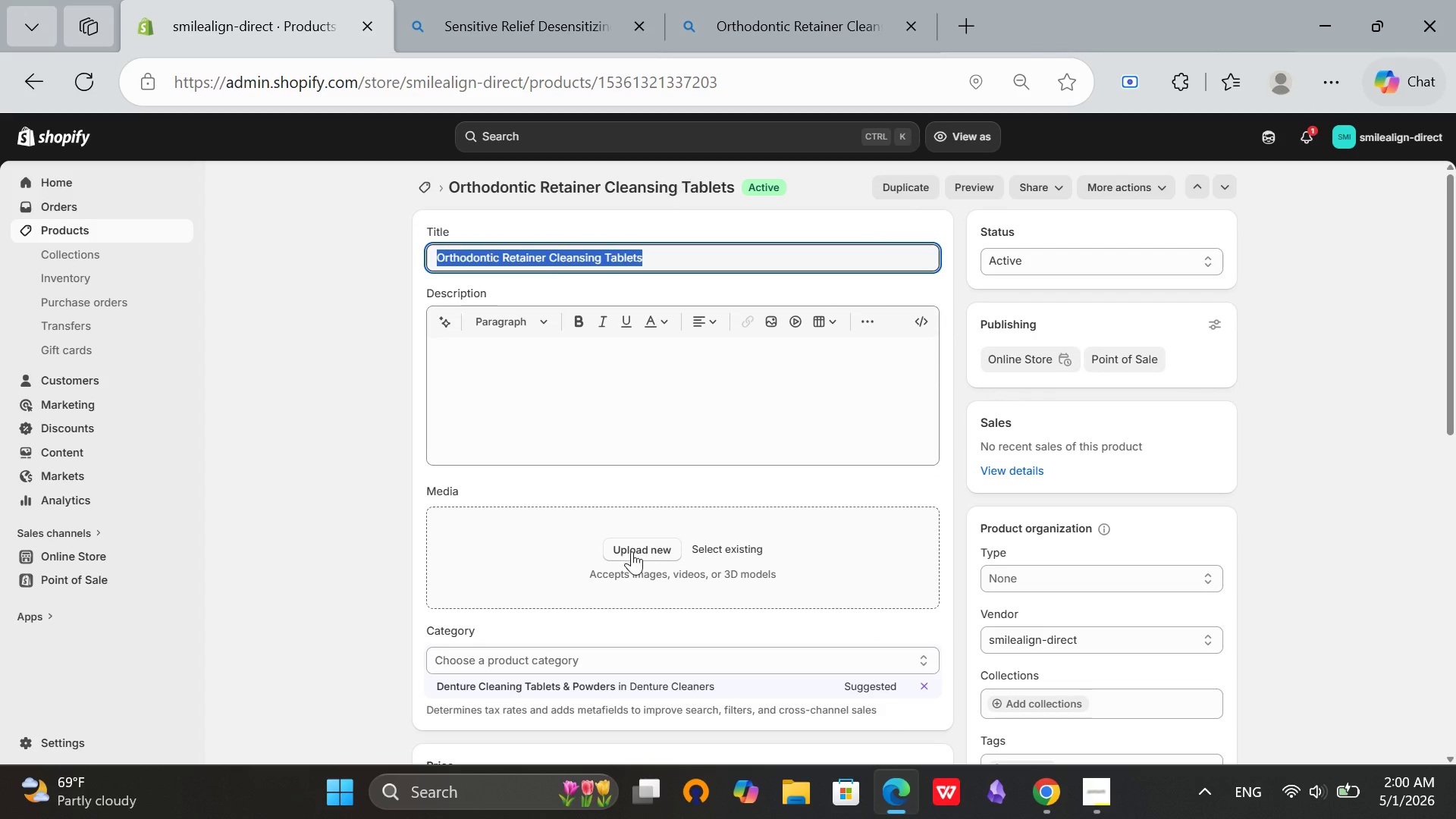 
left_click([632, 551])
 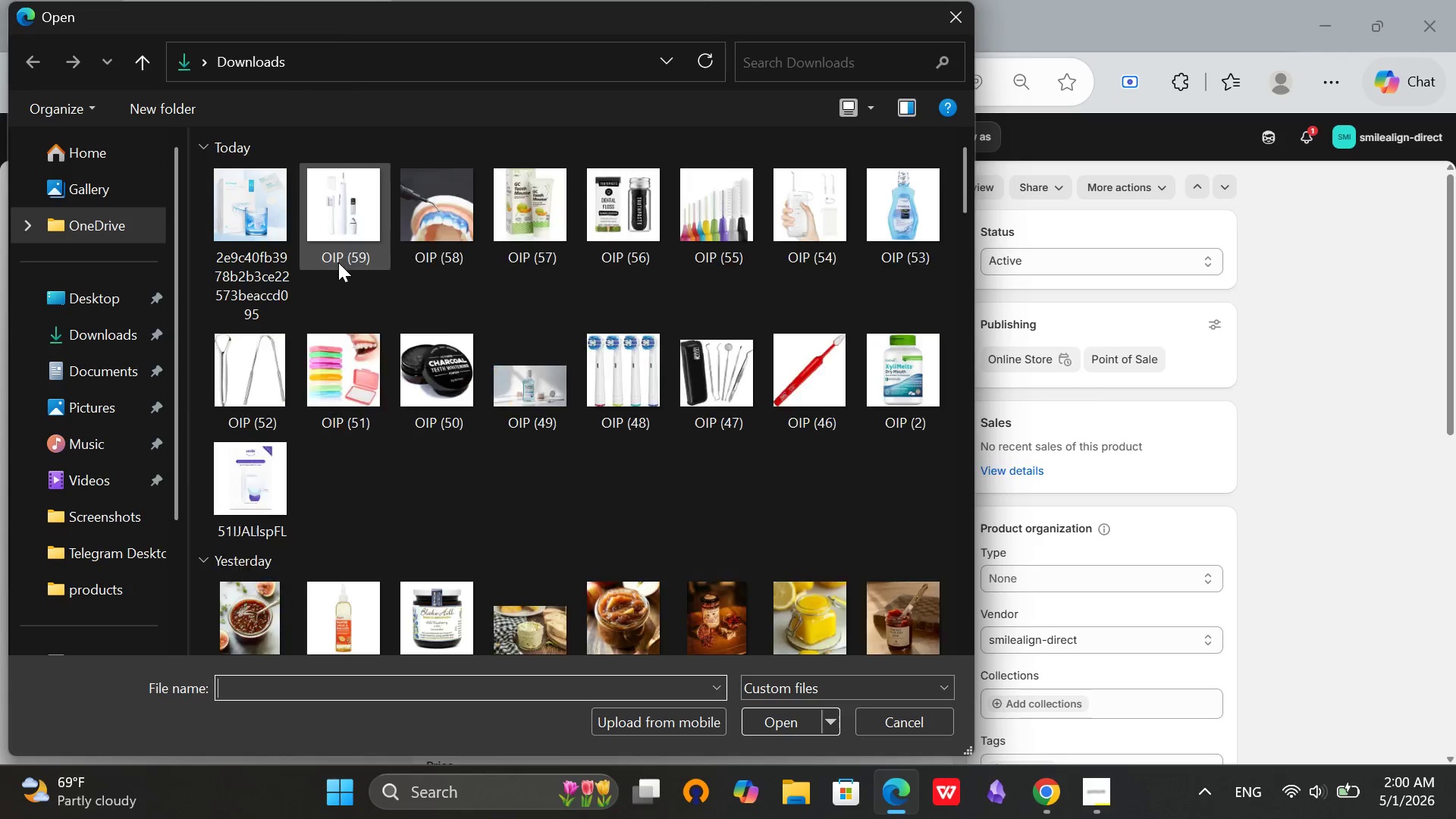 
left_click([259, 219])
 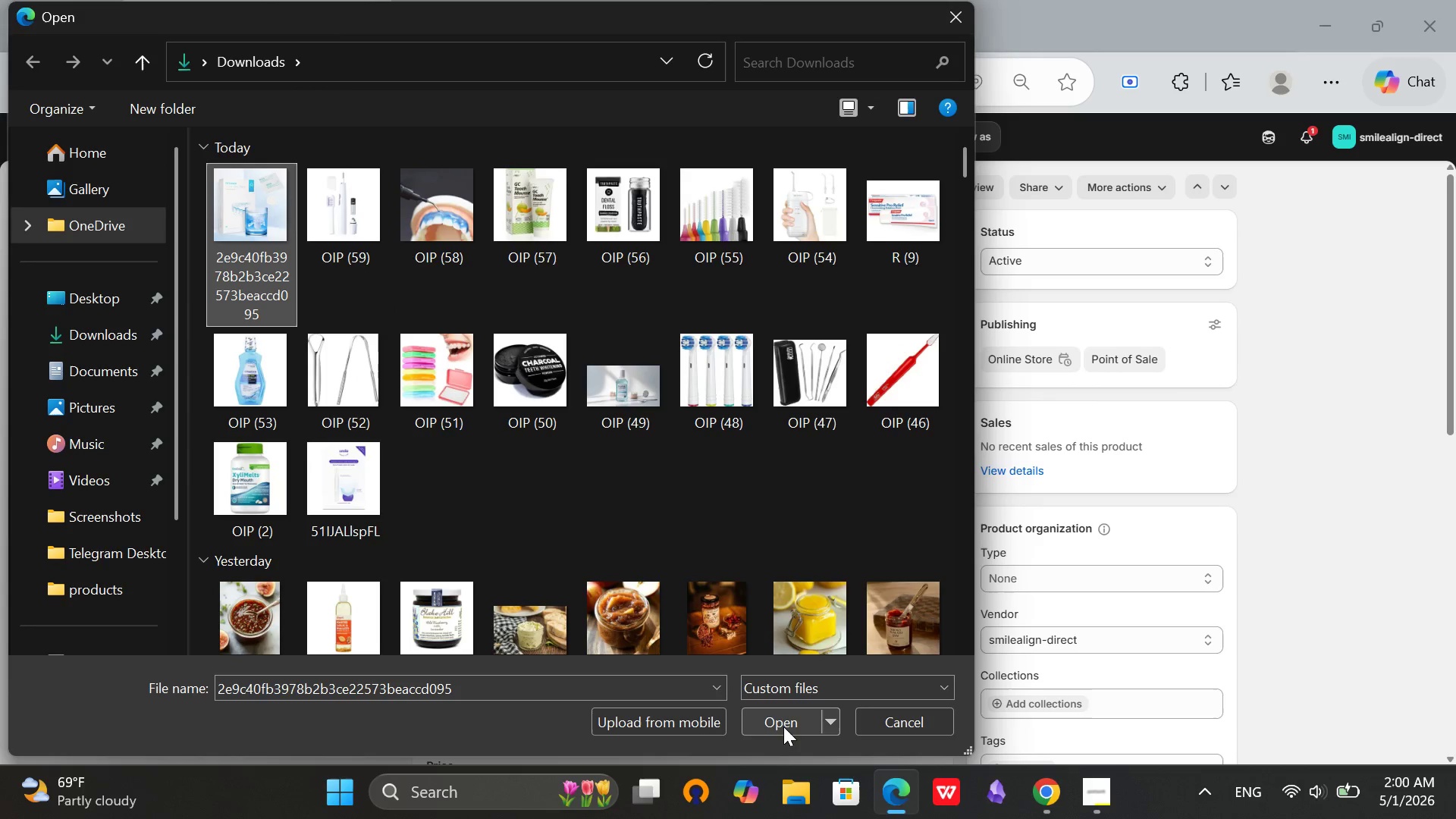 
left_click([781, 723])
 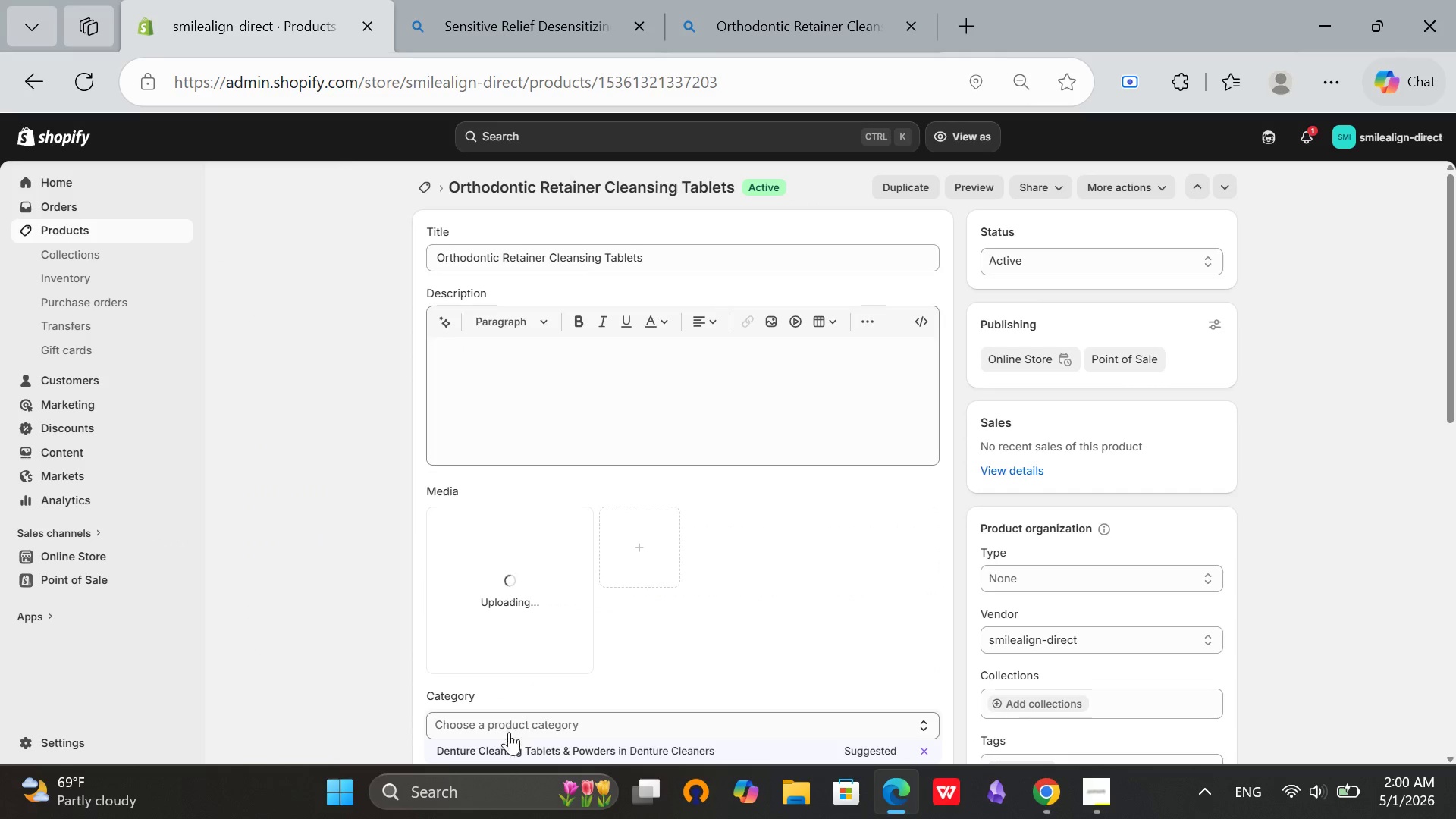 
left_click([506, 744])
 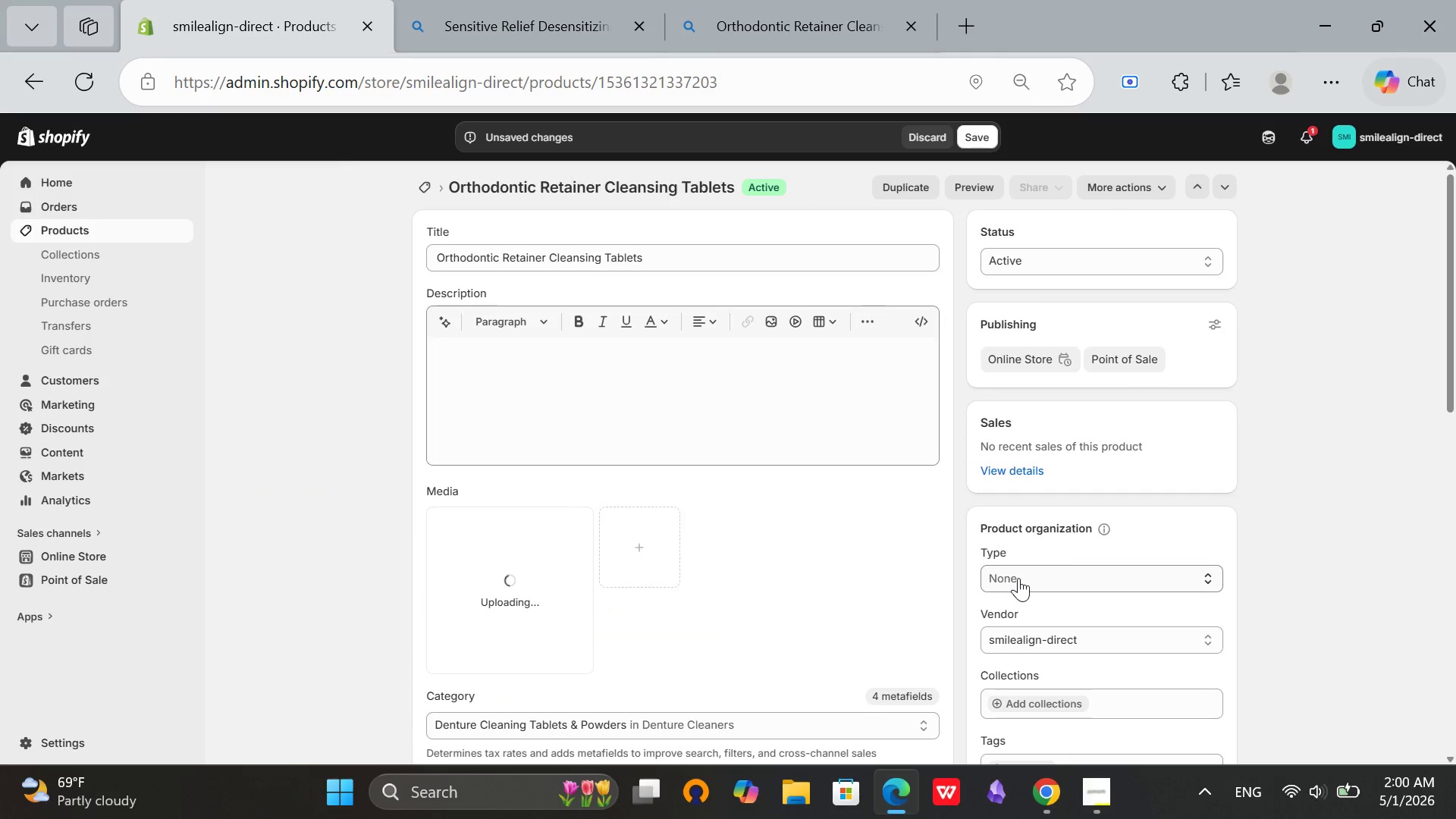 
left_click([1018, 578])
 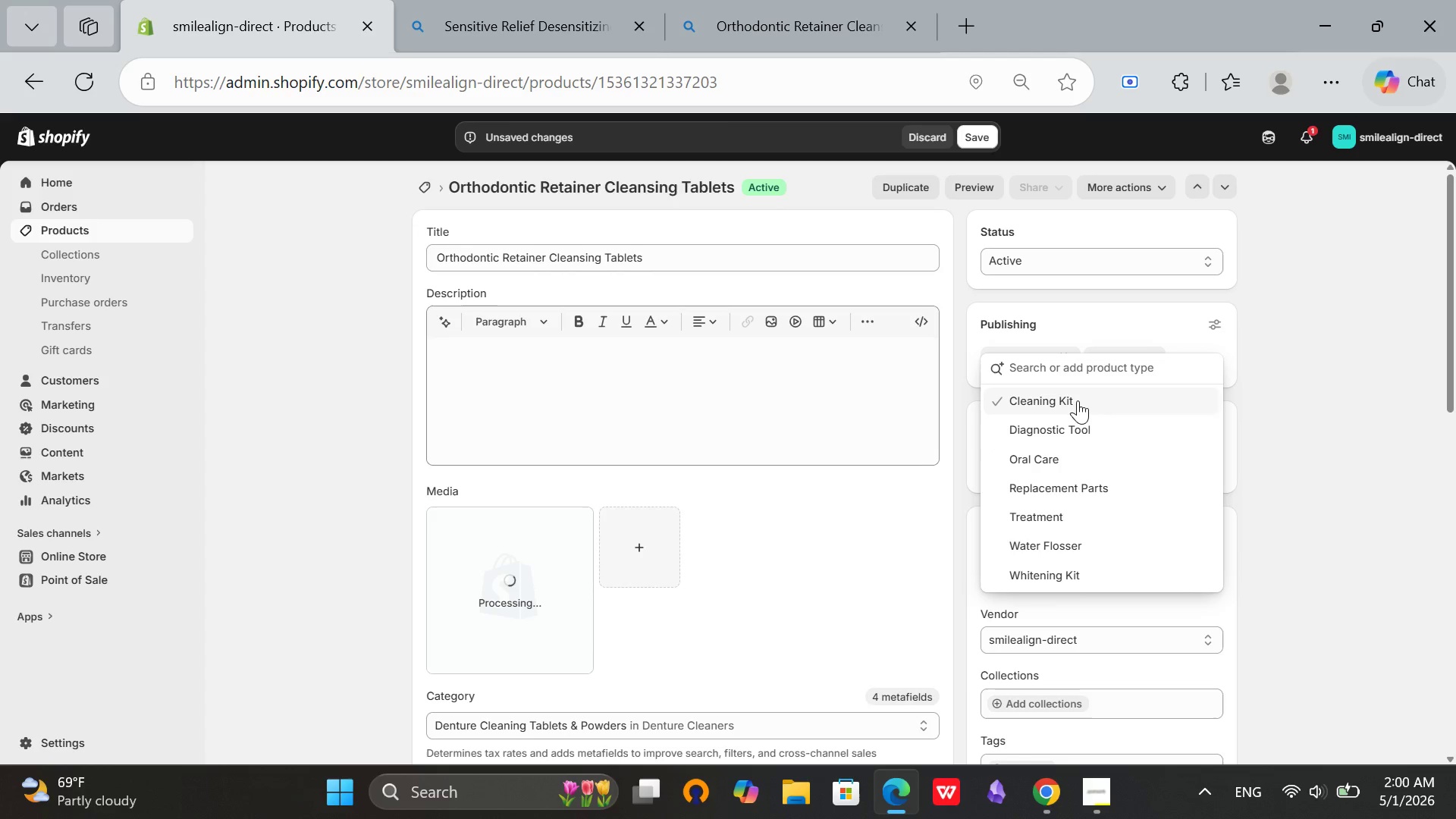 
left_click([1075, 400])
 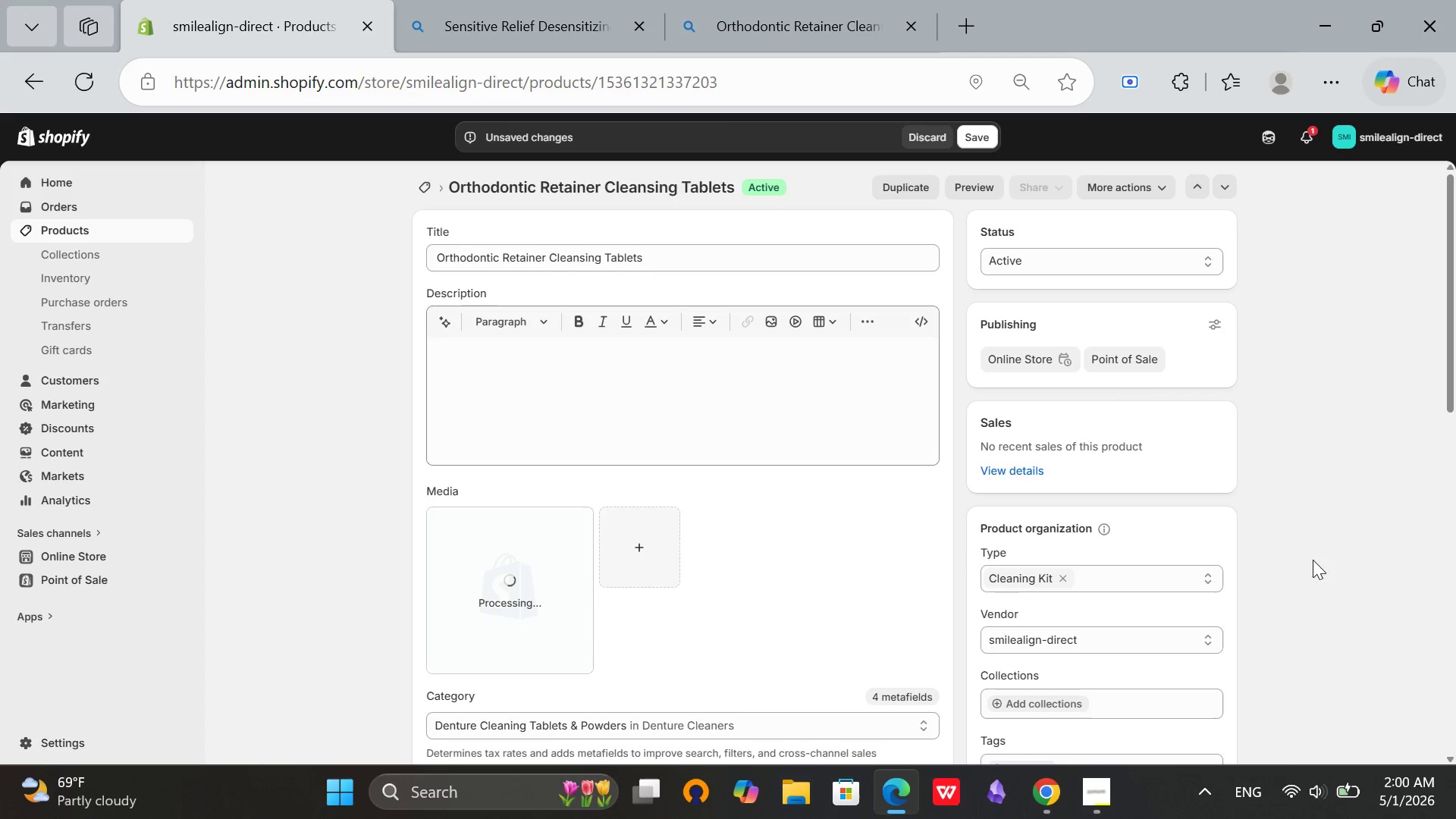 
left_click([1313, 560])
 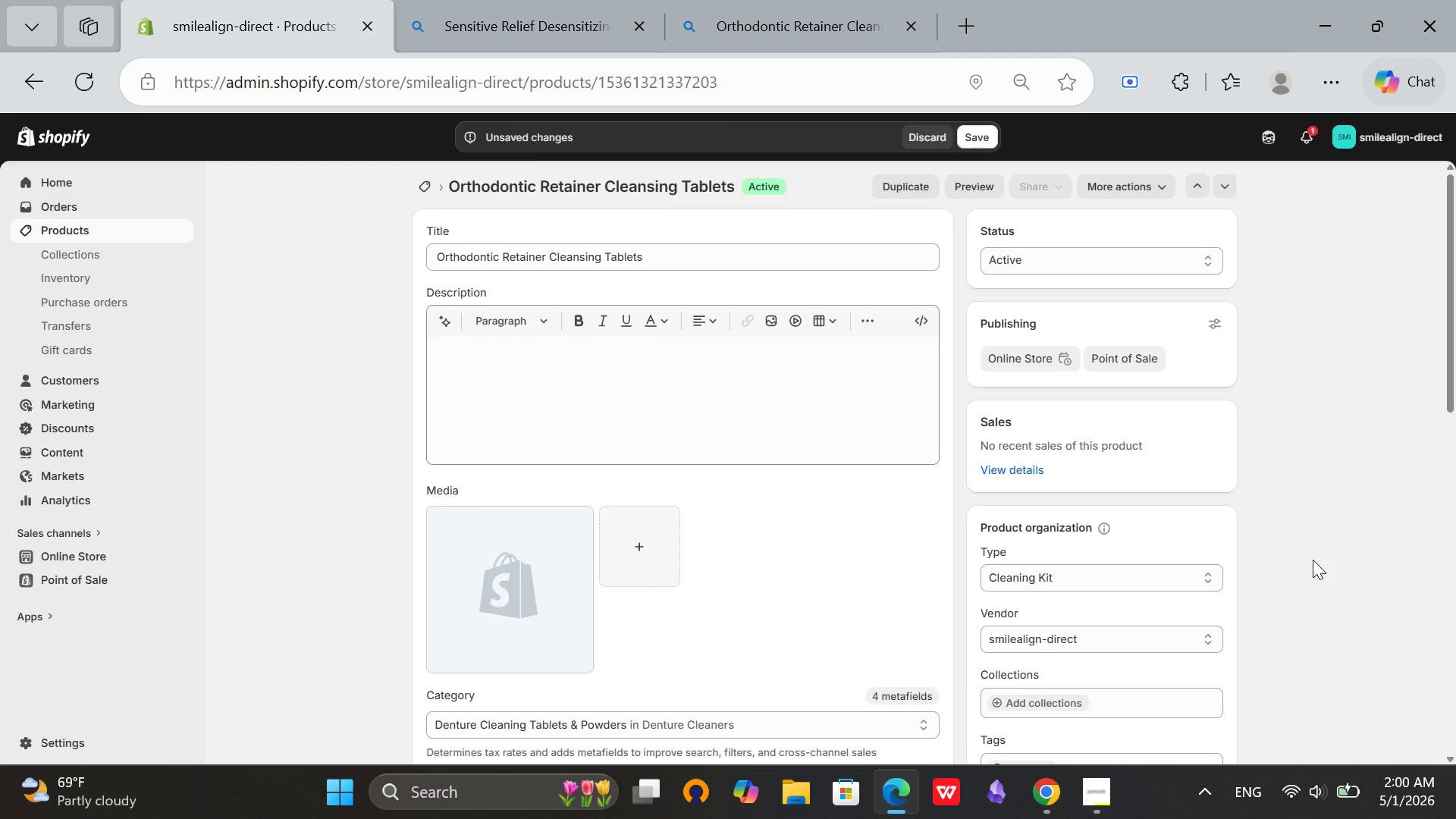 
scroll: coordinate [1313, 560], scroll_direction: down, amount: 2.0
 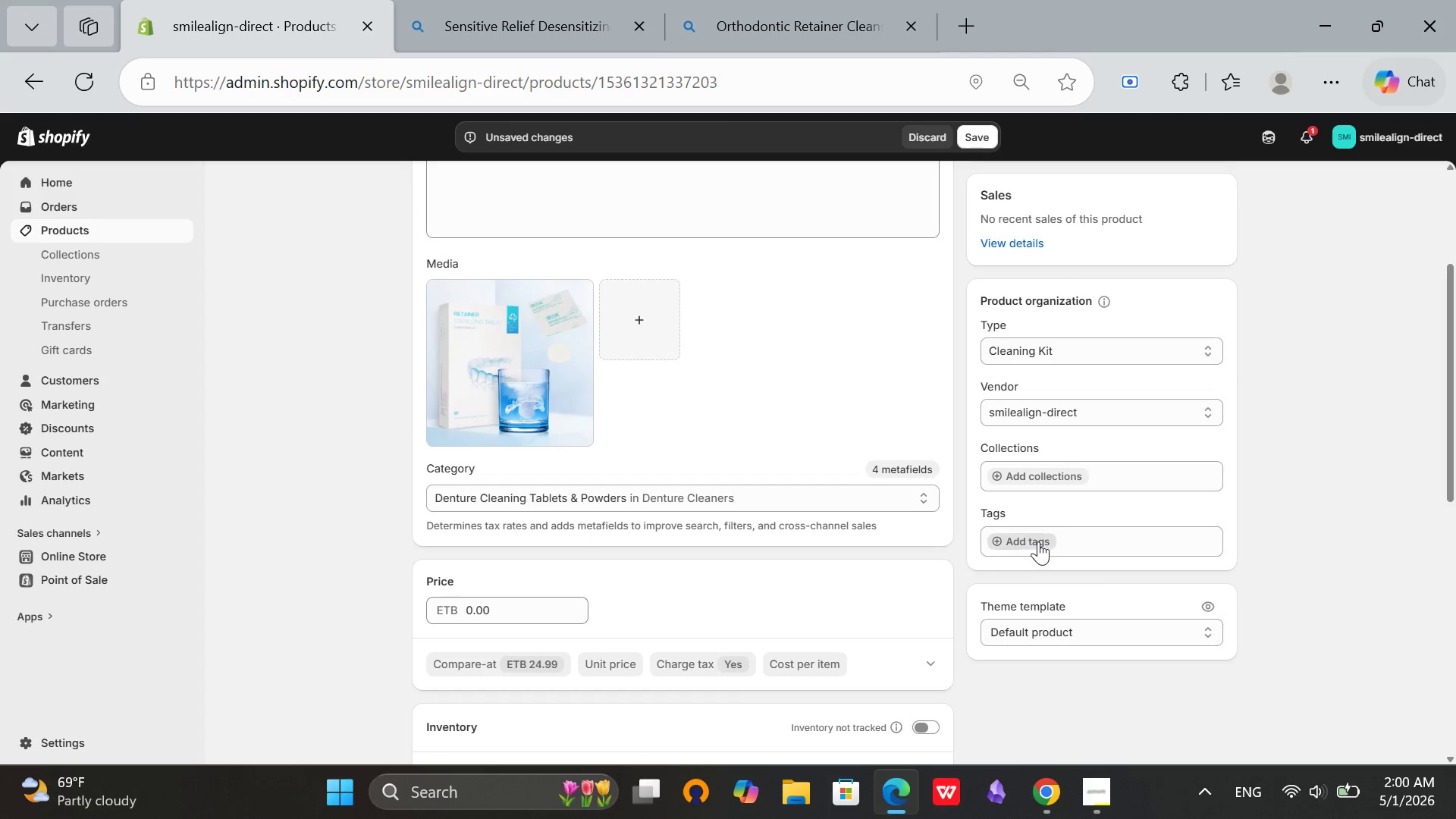 
left_click([1038, 541])
 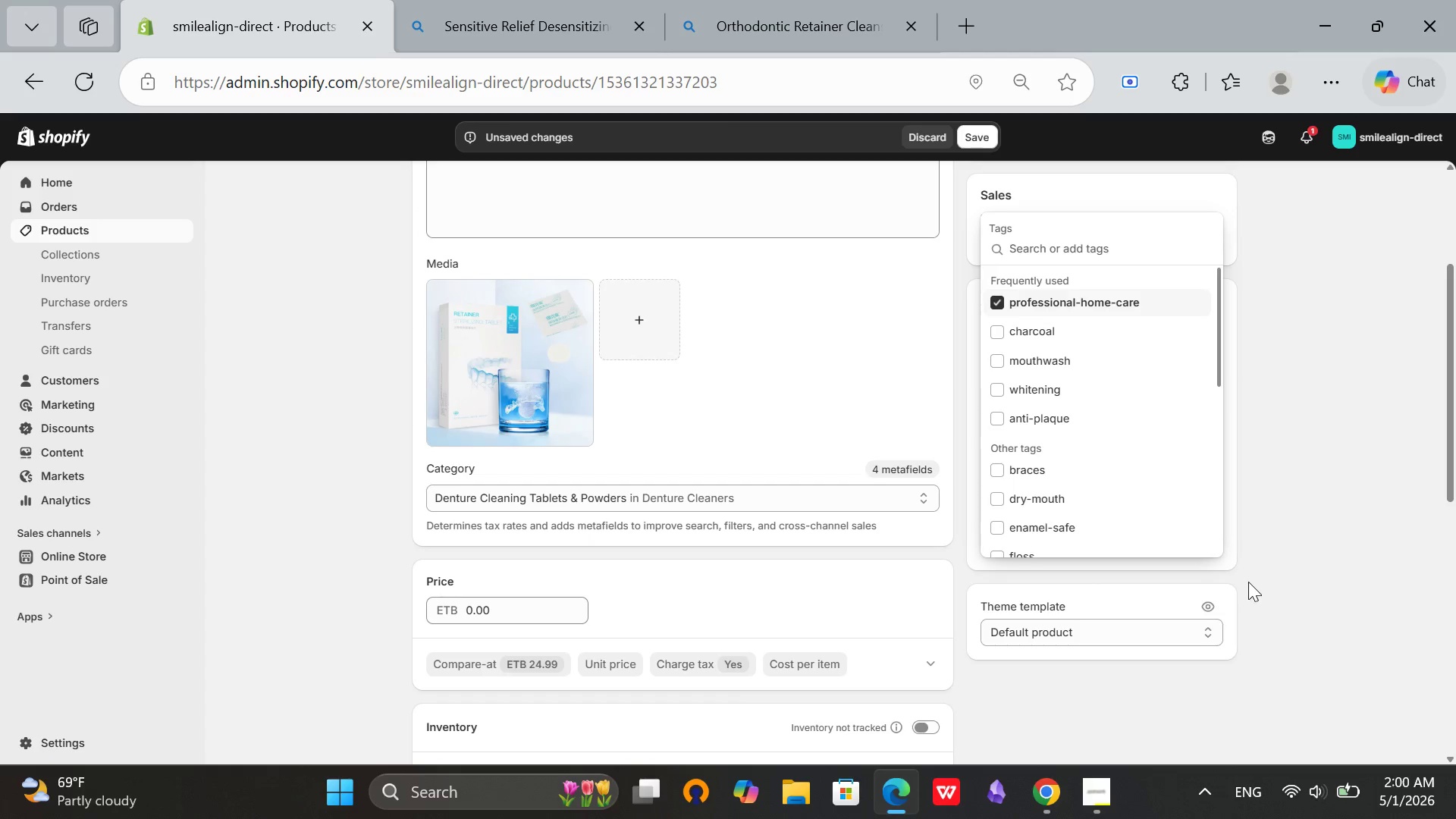 
left_click([1330, 507])
 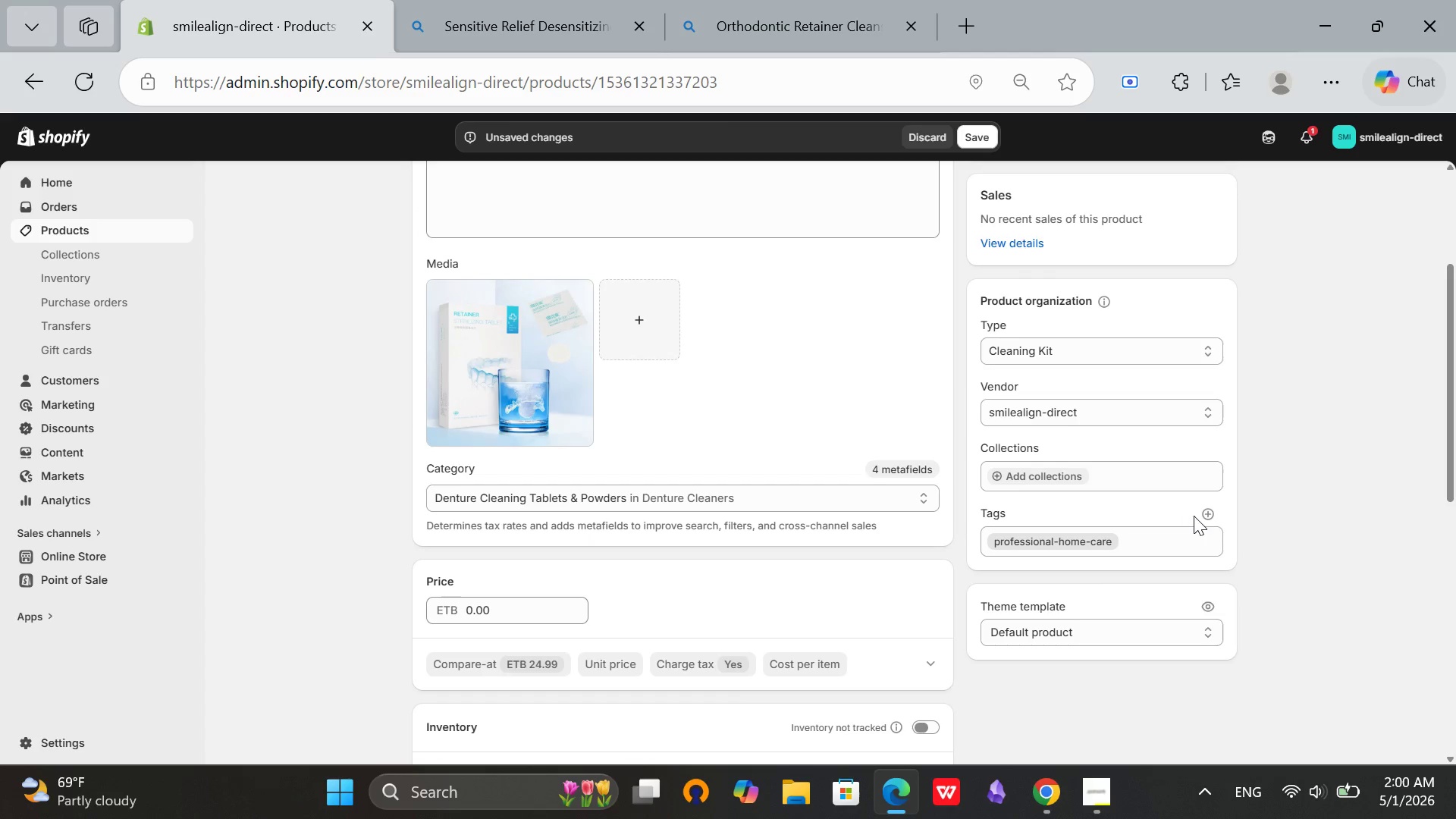 
left_click([1206, 519])
 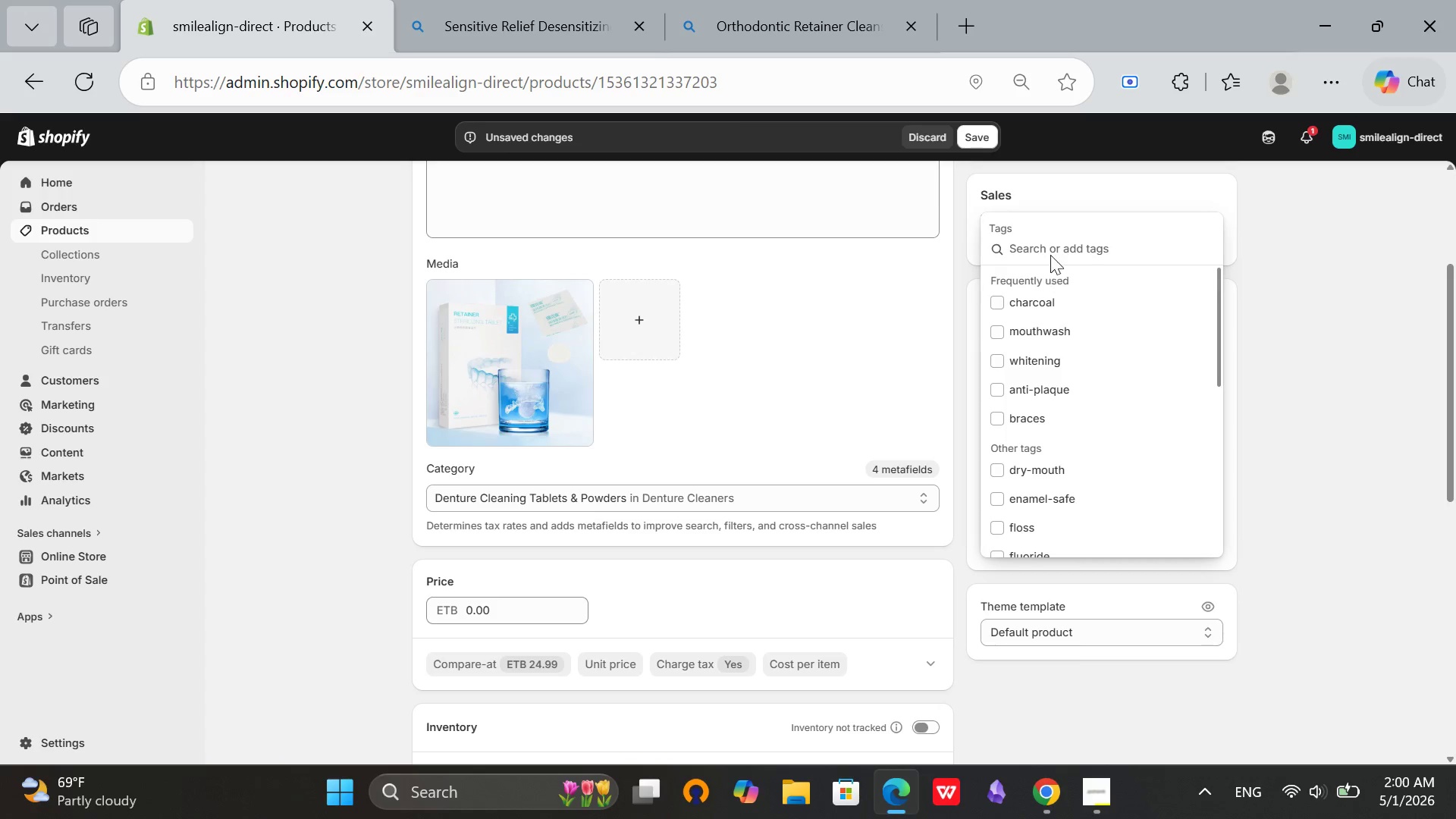 
left_click([1050, 251])
 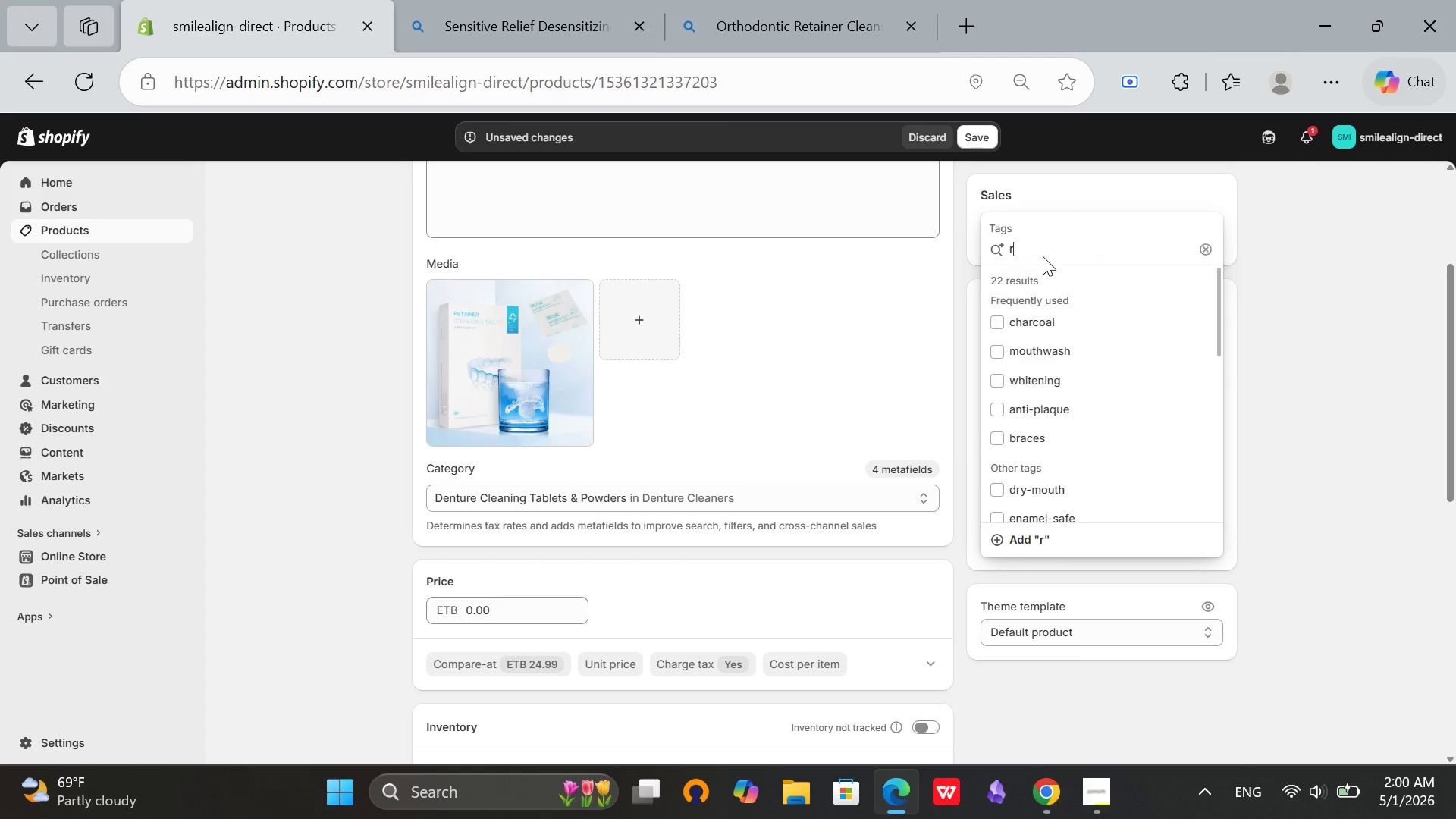 
type(retainer-cleasn)
key(Backspace)
key(Backspace)
type(nser)
 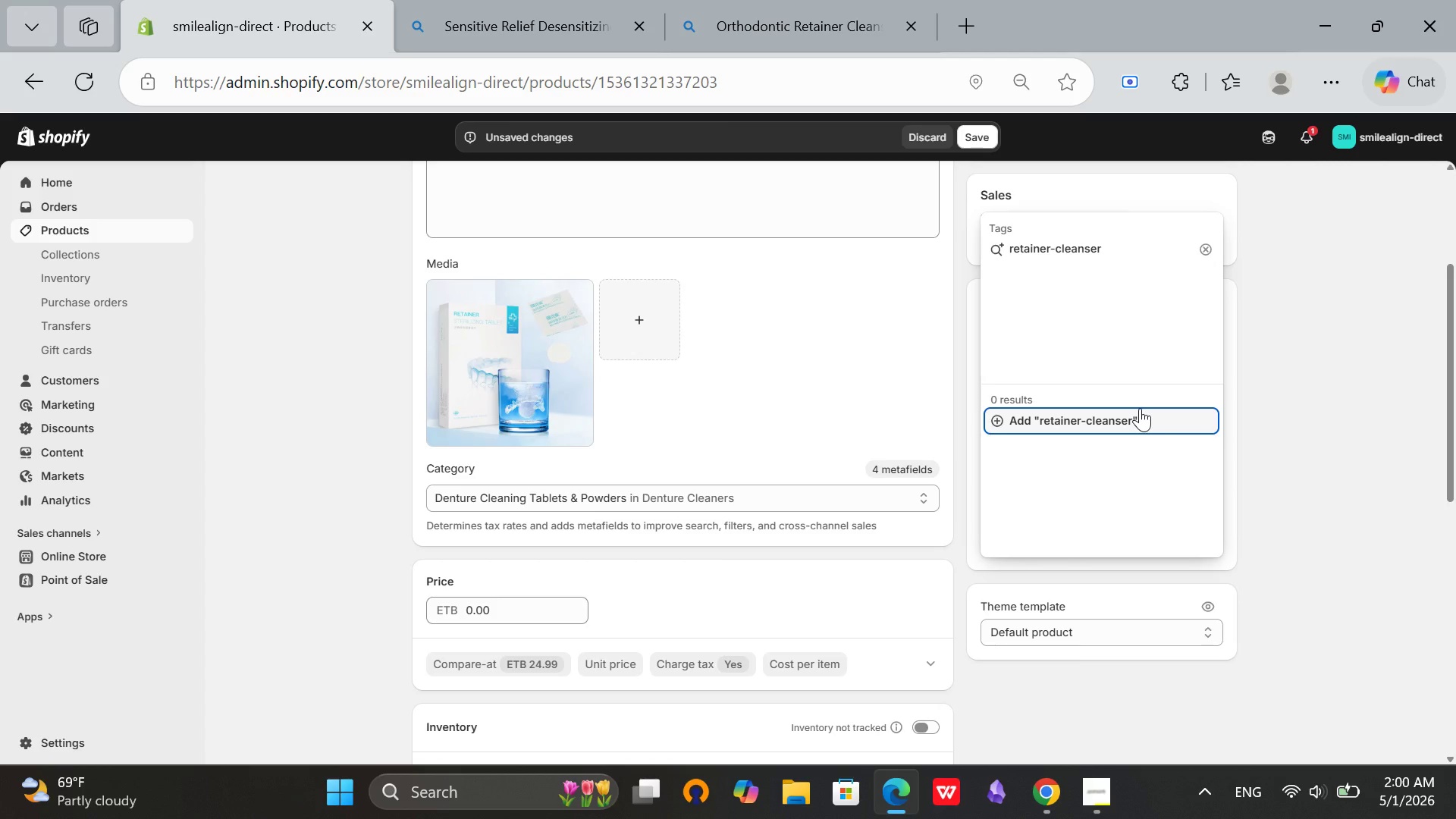 
left_click([1153, 418])
 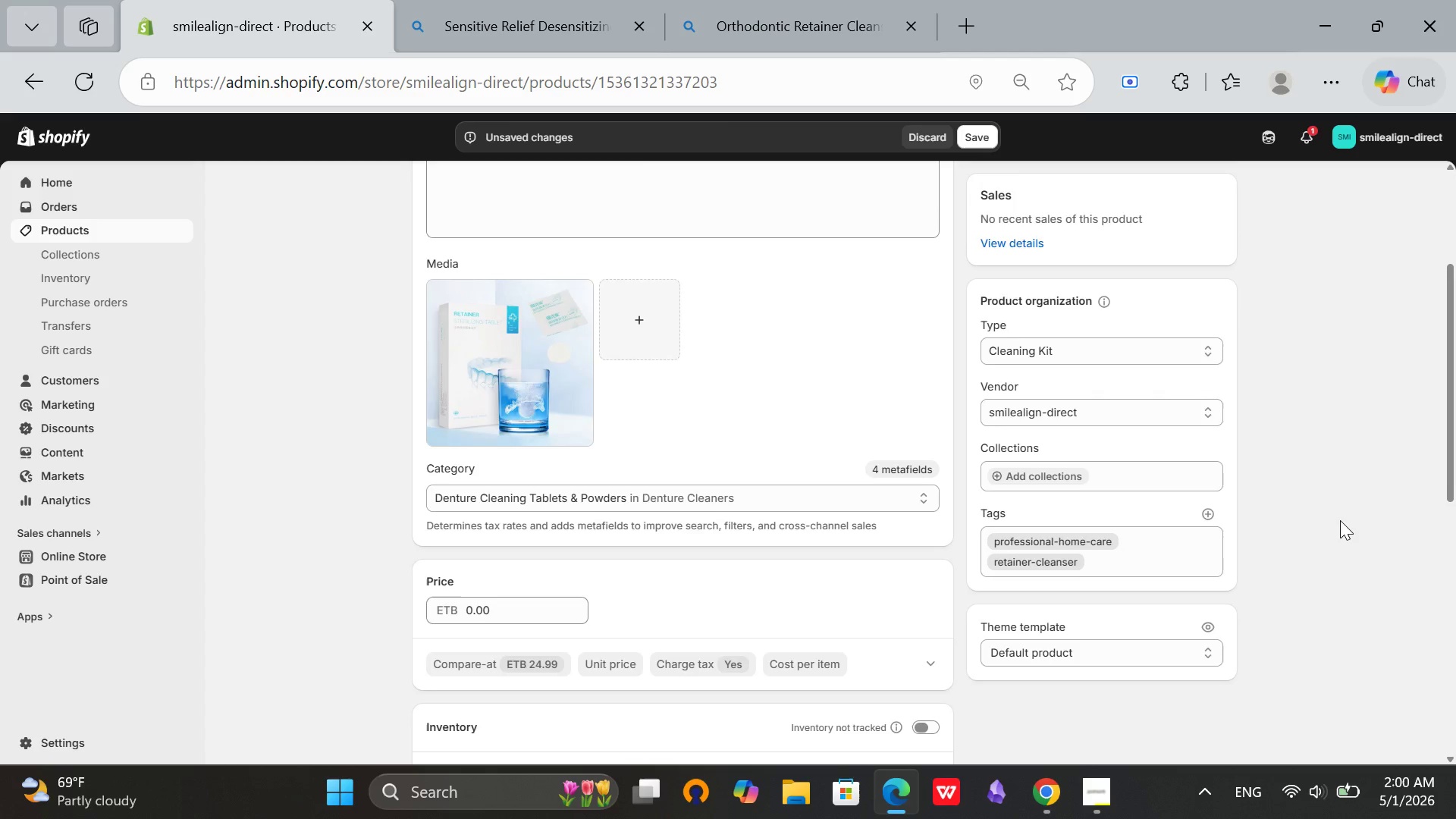 
scroll: coordinate [1340, 520], scroll_direction: up, amount: 1.0
 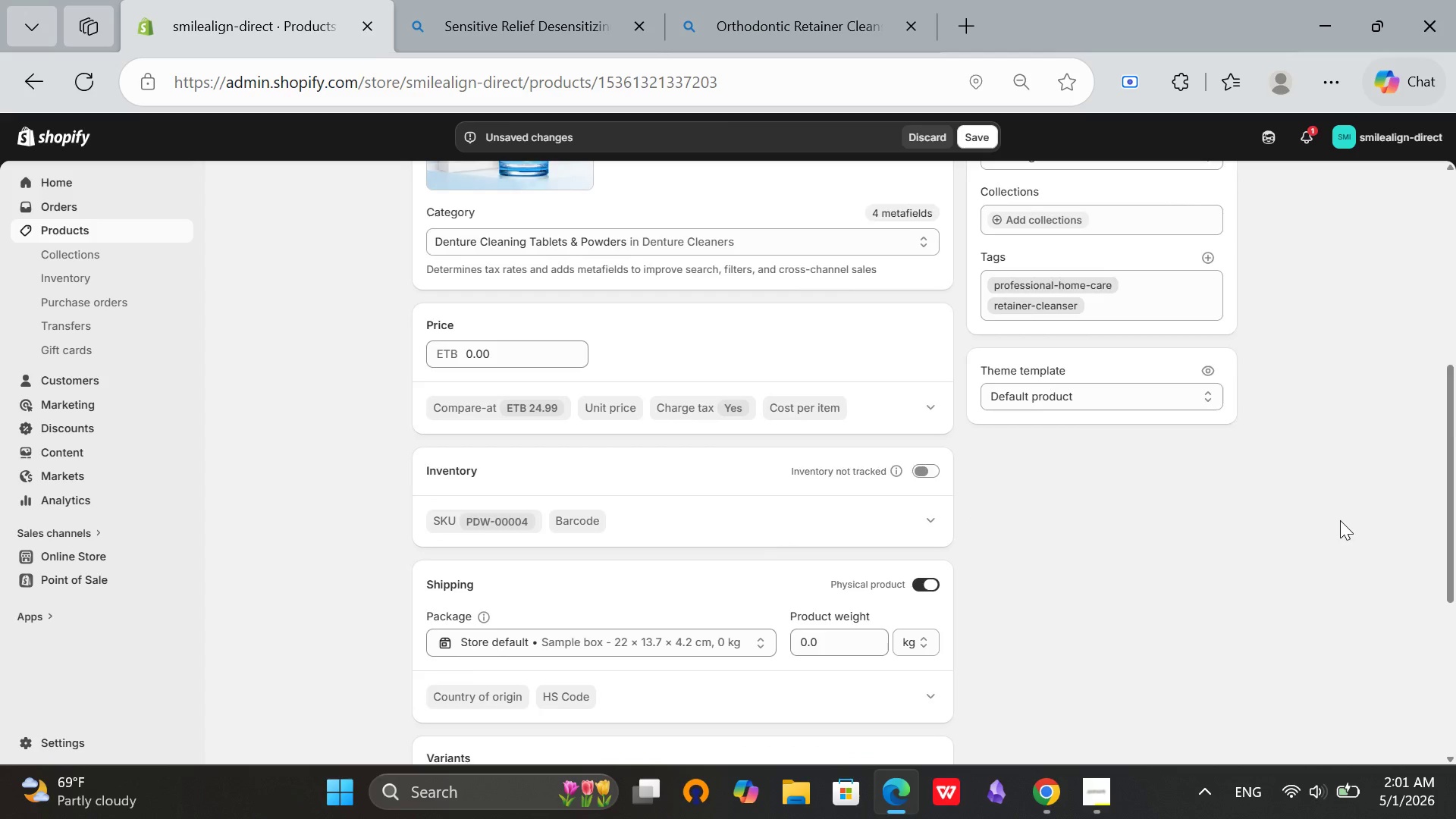 
scroll: coordinate [1340, 520], scroll_direction: down, amount: 3.0
 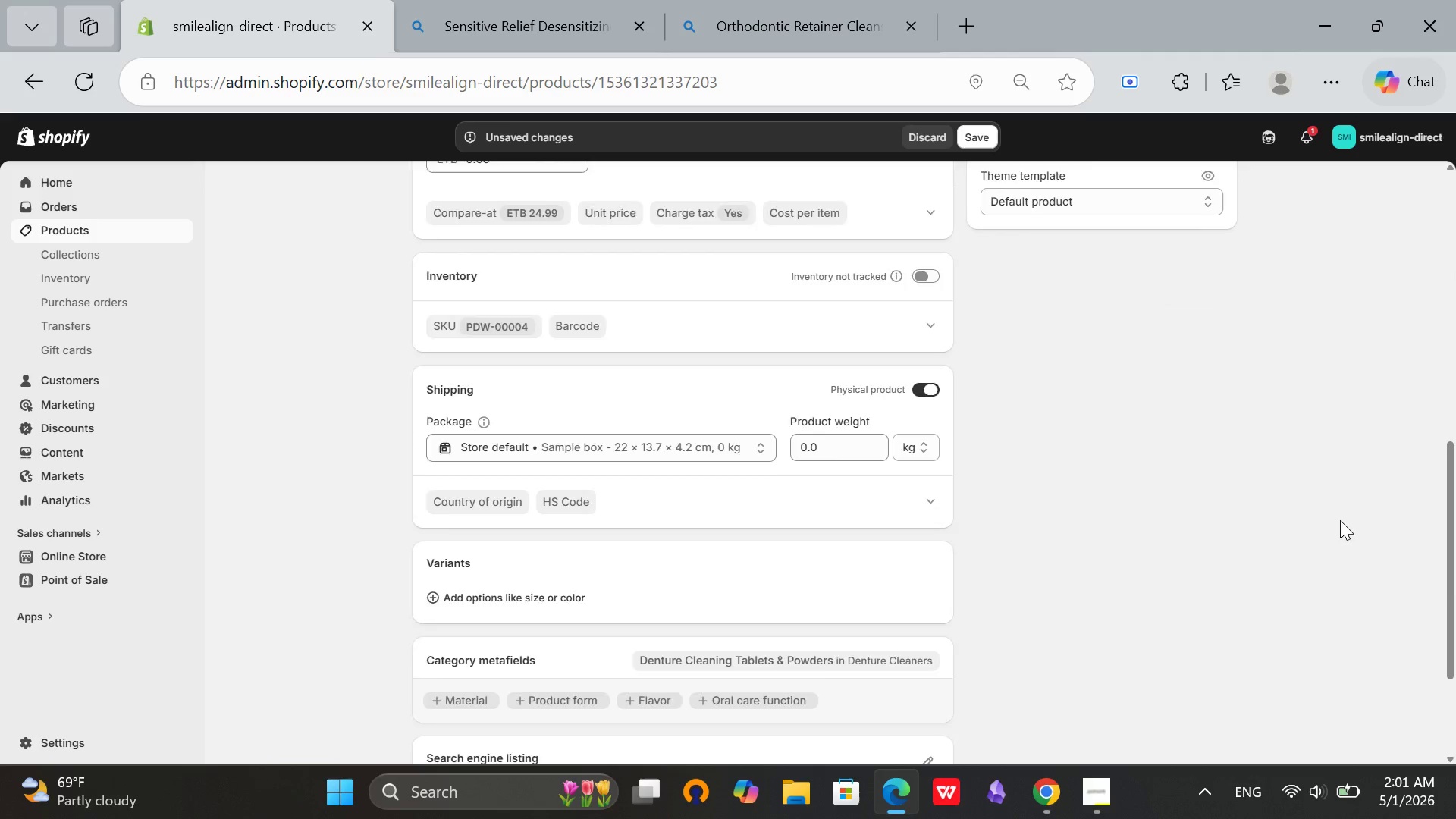 
scroll: coordinate [1340, 520], scroll_direction: up, amount: 2.0
 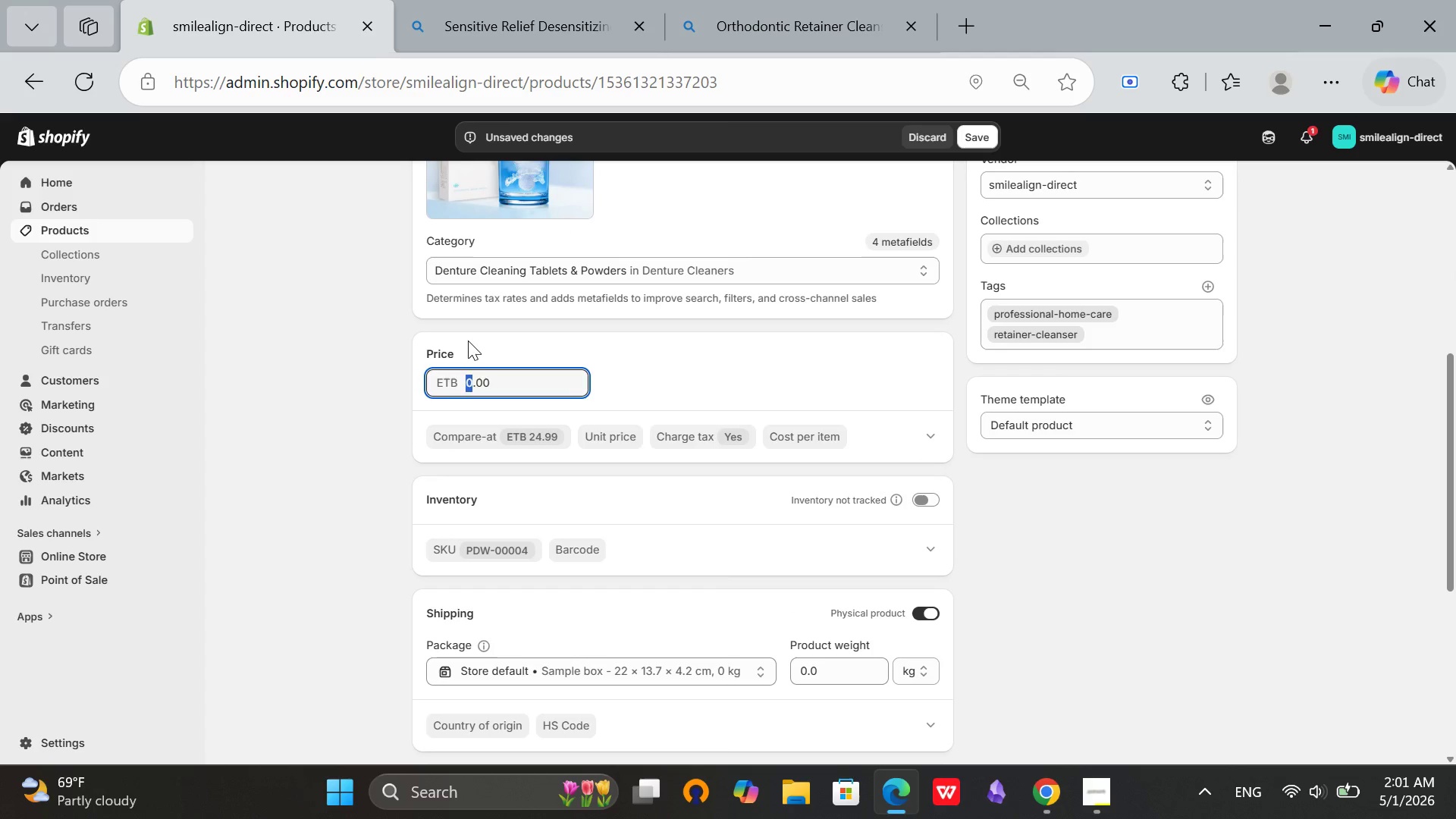 
left_click([463, 381])
 